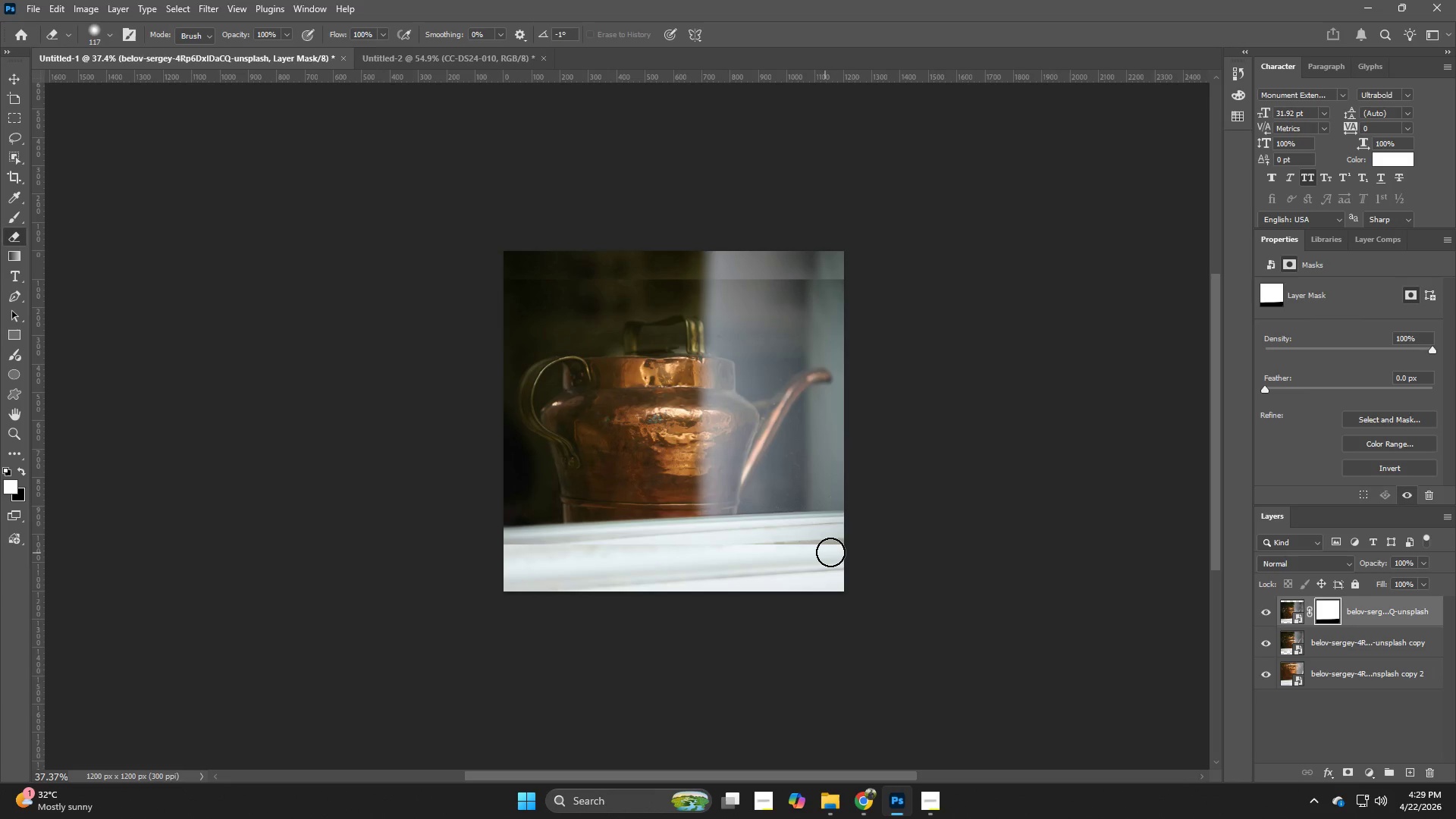 
triple_click([830, 552])
 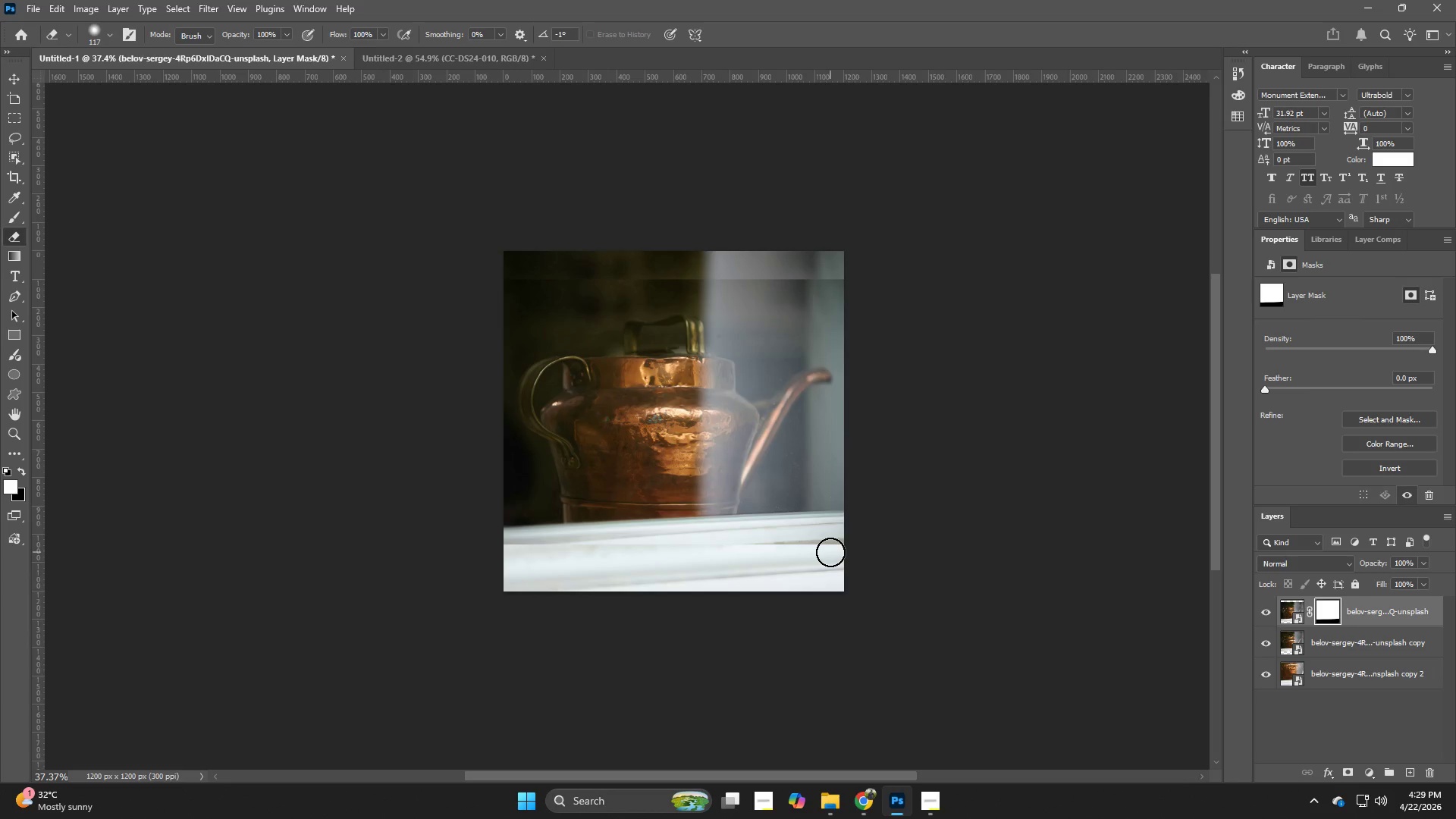 
left_click_drag(start_coordinate=[833, 552], to_coordinate=[837, 551])
 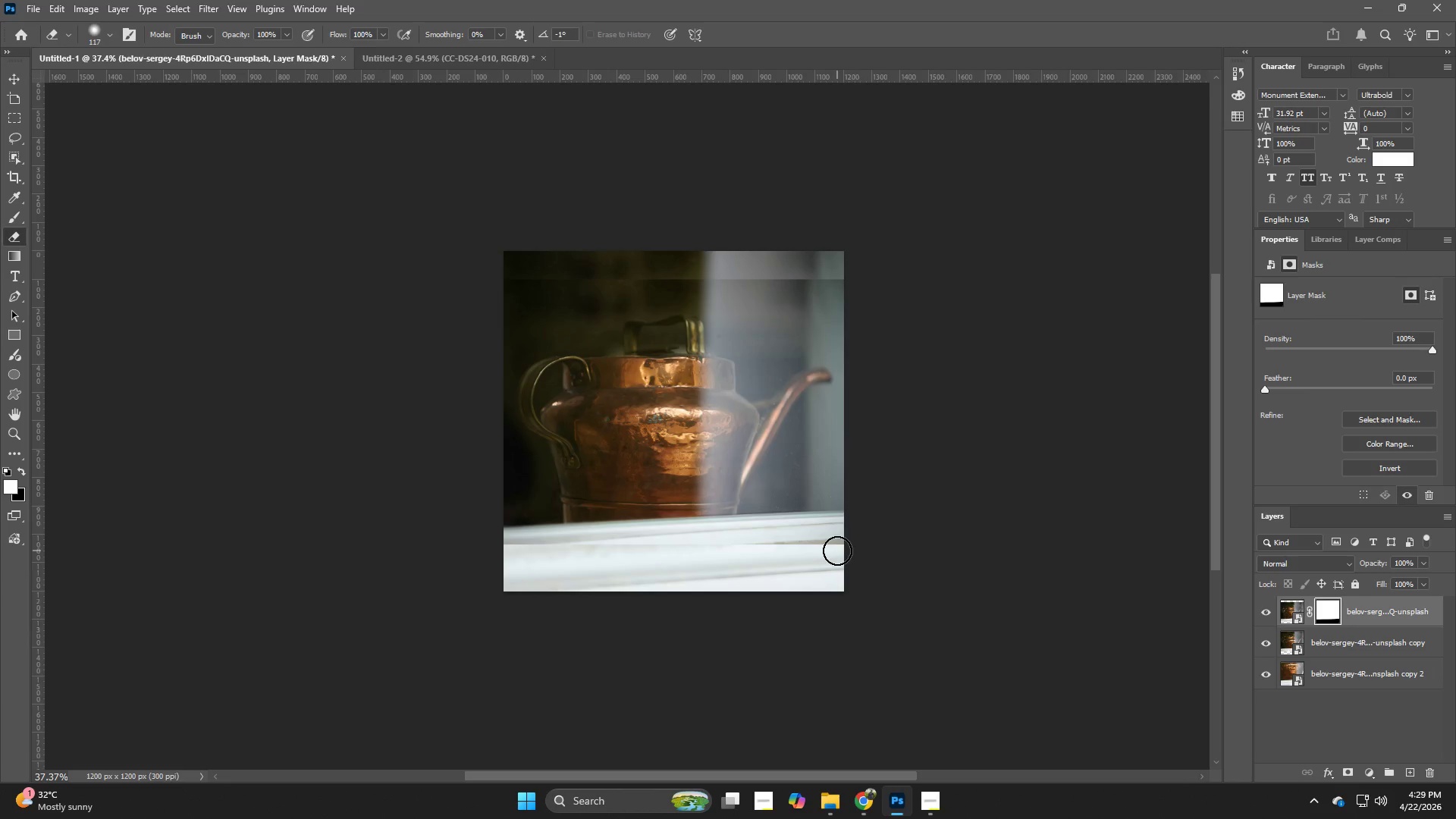 
left_click_drag(start_coordinate=[837, 551], to_coordinate=[811, 553])
 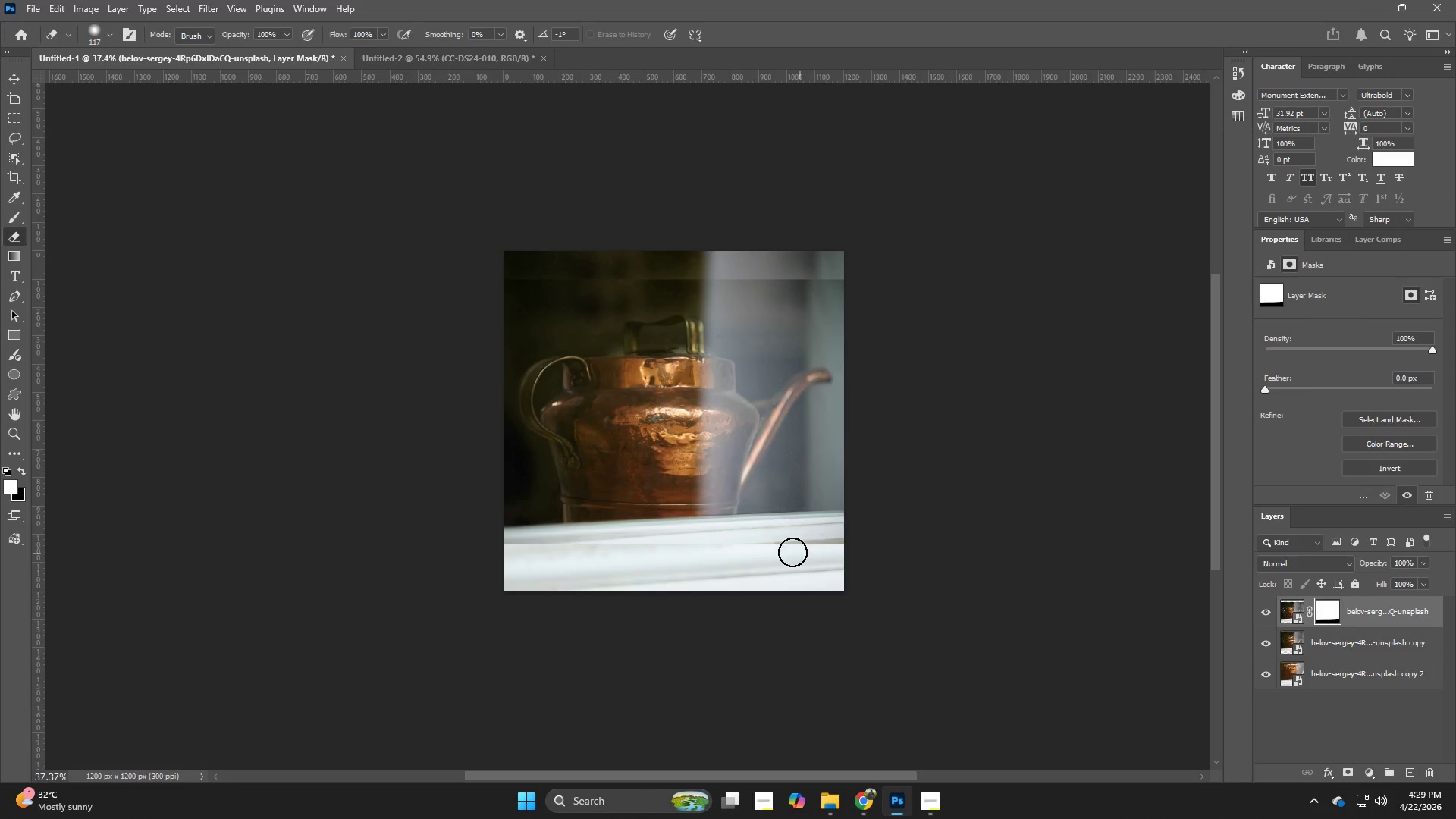 
triple_click([792, 552])
 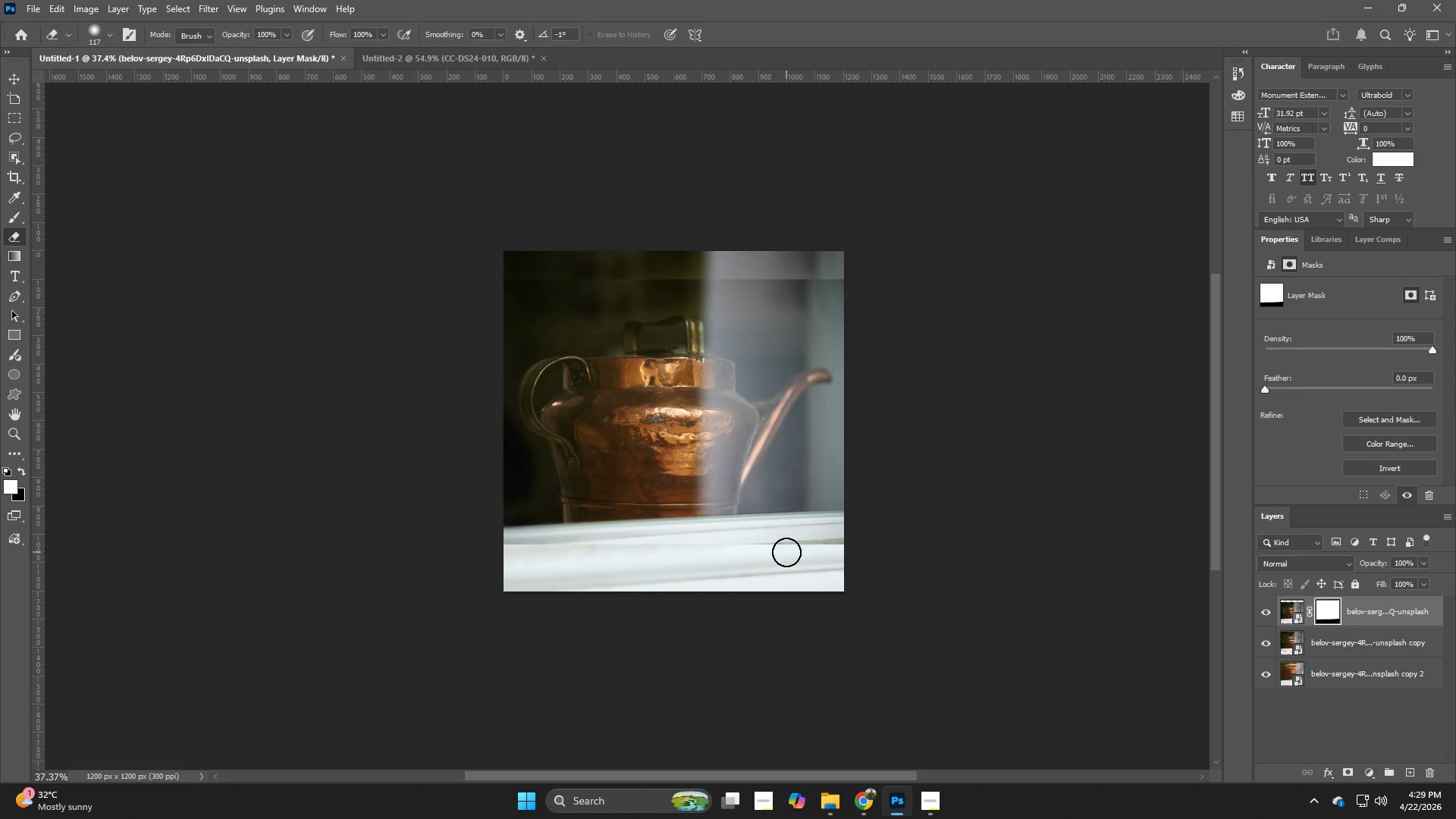 
left_click_drag(start_coordinate=[785, 552], to_coordinate=[760, 548])
 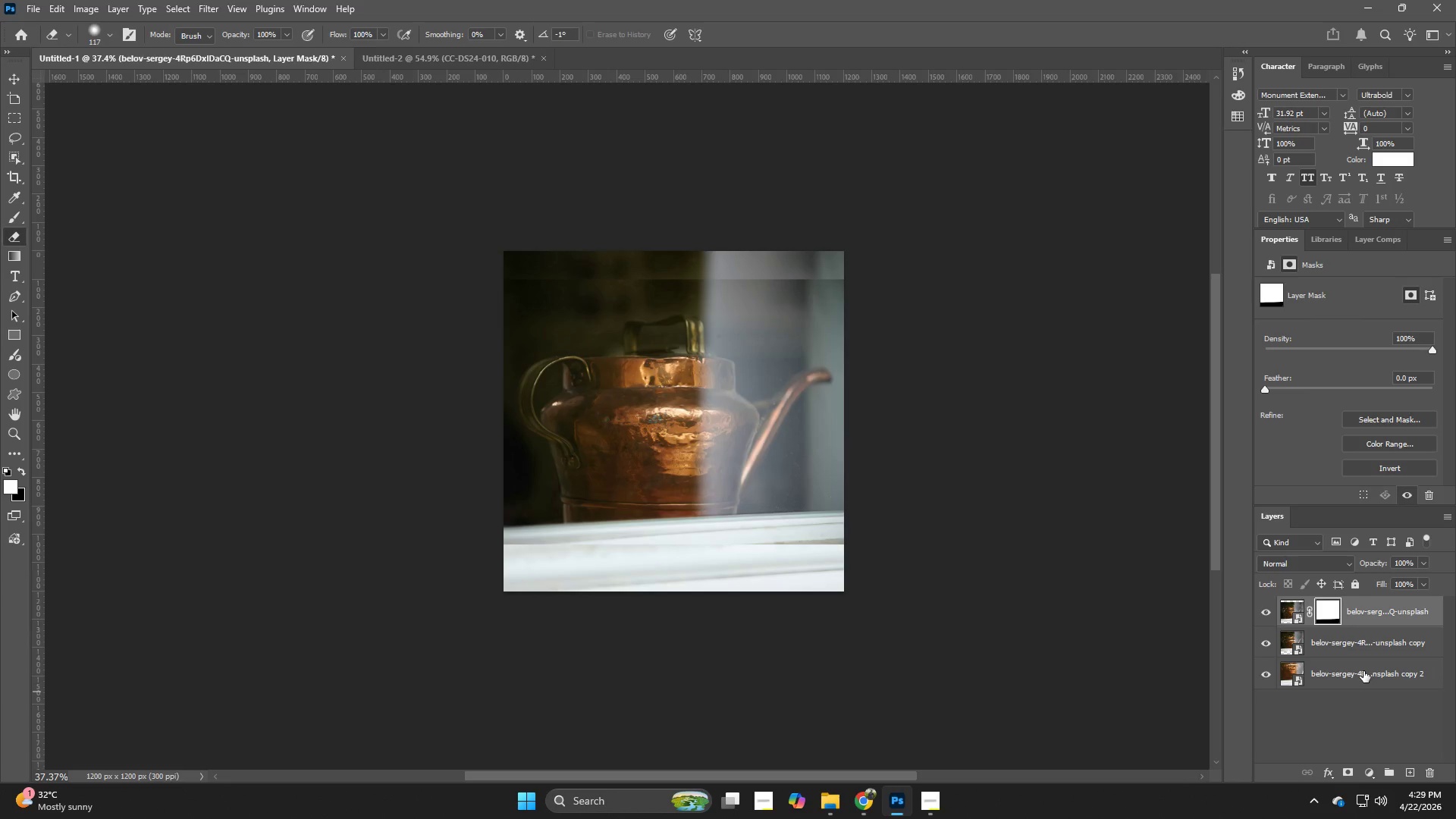 
left_click([1363, 673])
 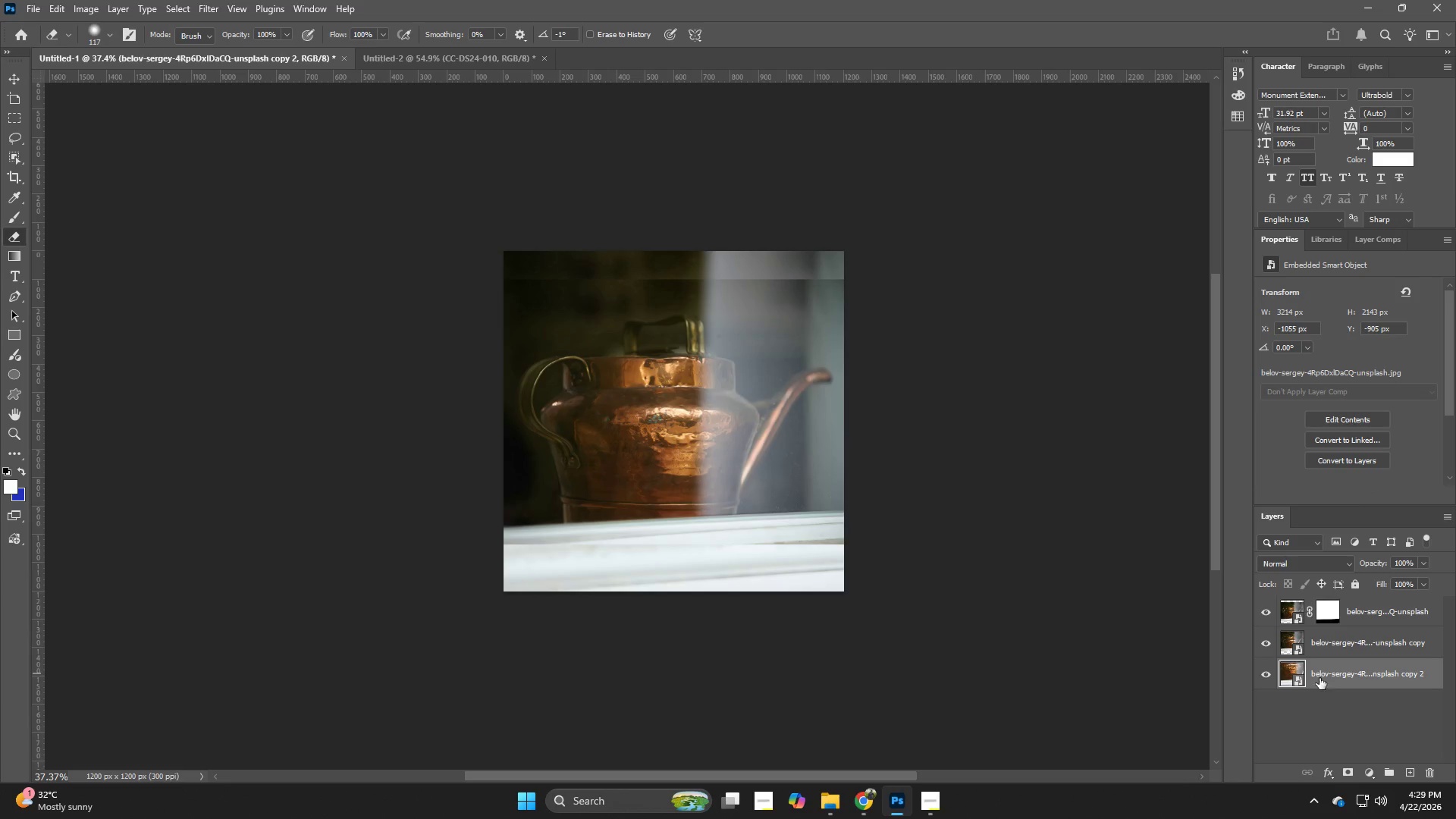 
left_click([1327, 639])
 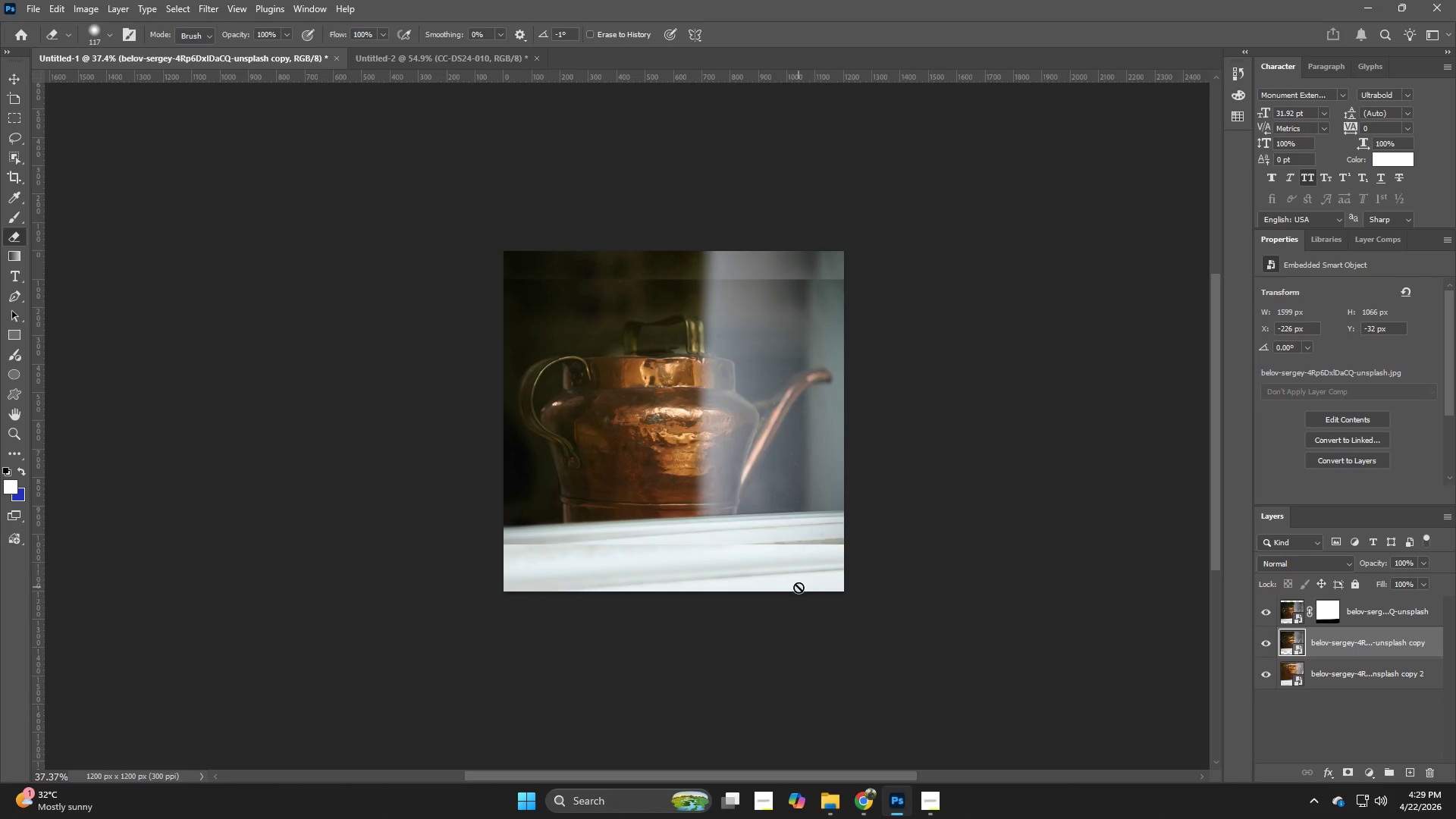 
key(Control+T)
 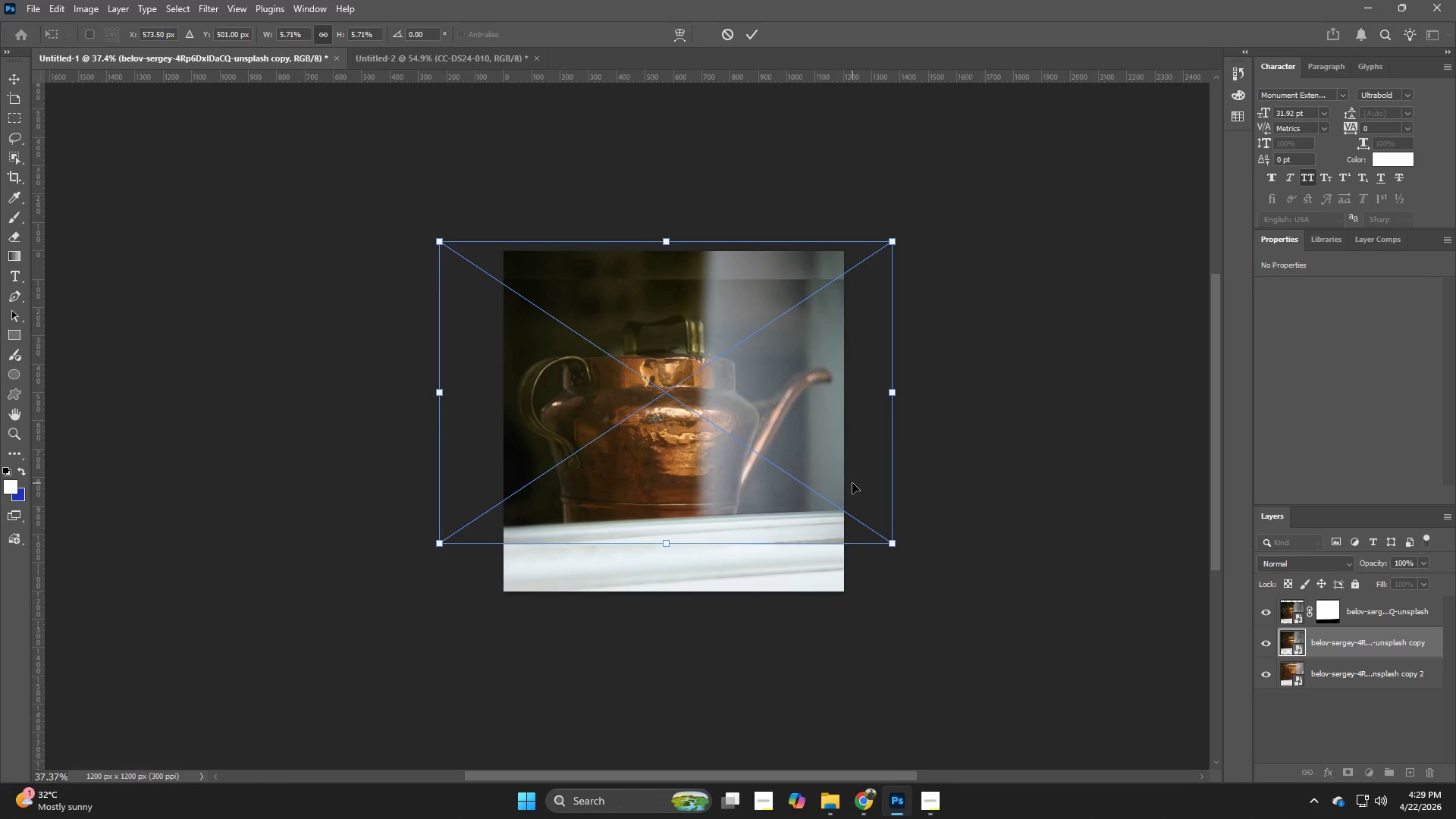 
key(Control+Z)
 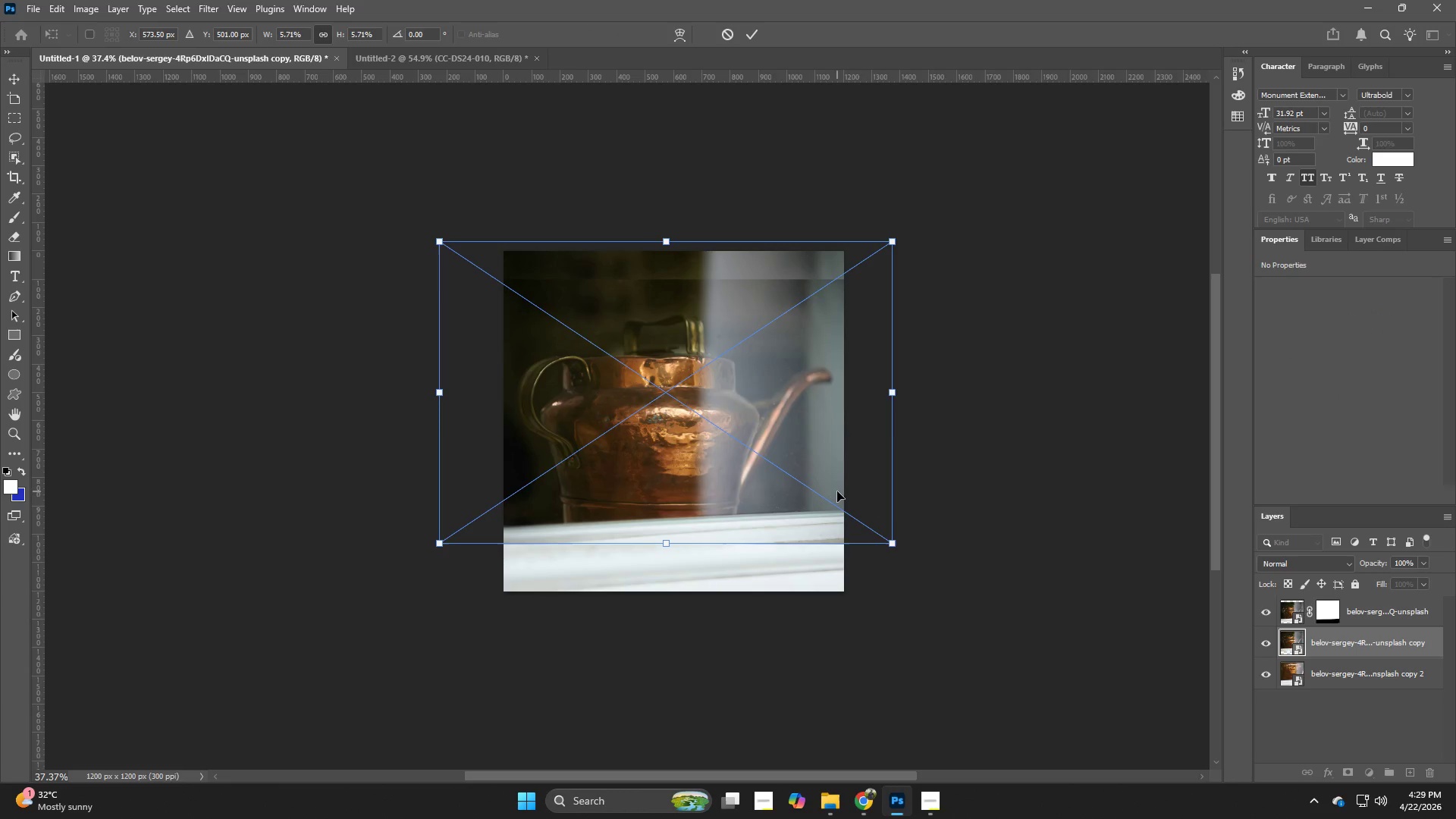 
hold_key(key=ControlLeft, duration=0.31)
 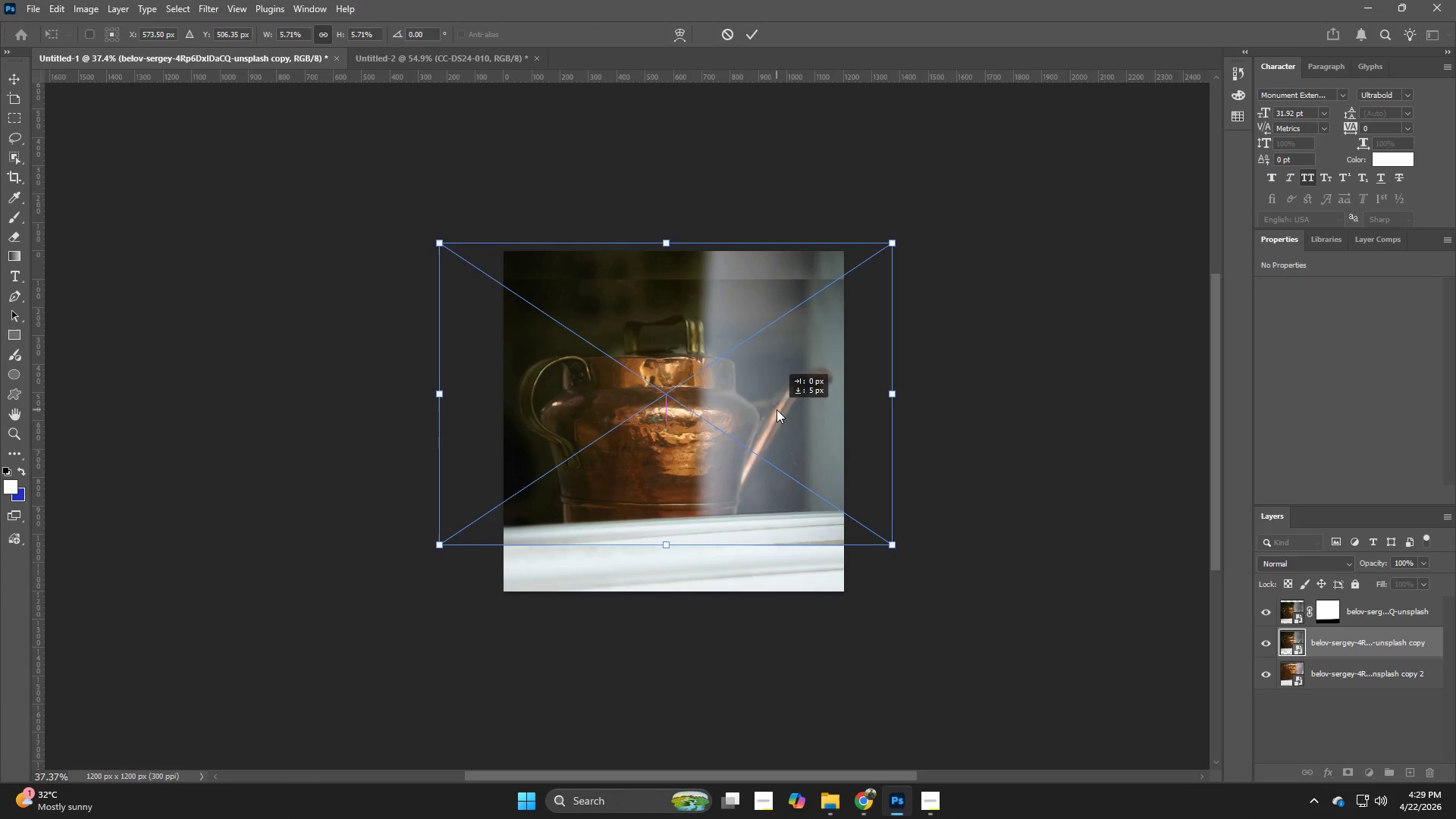 
key(NumpadEnter)
 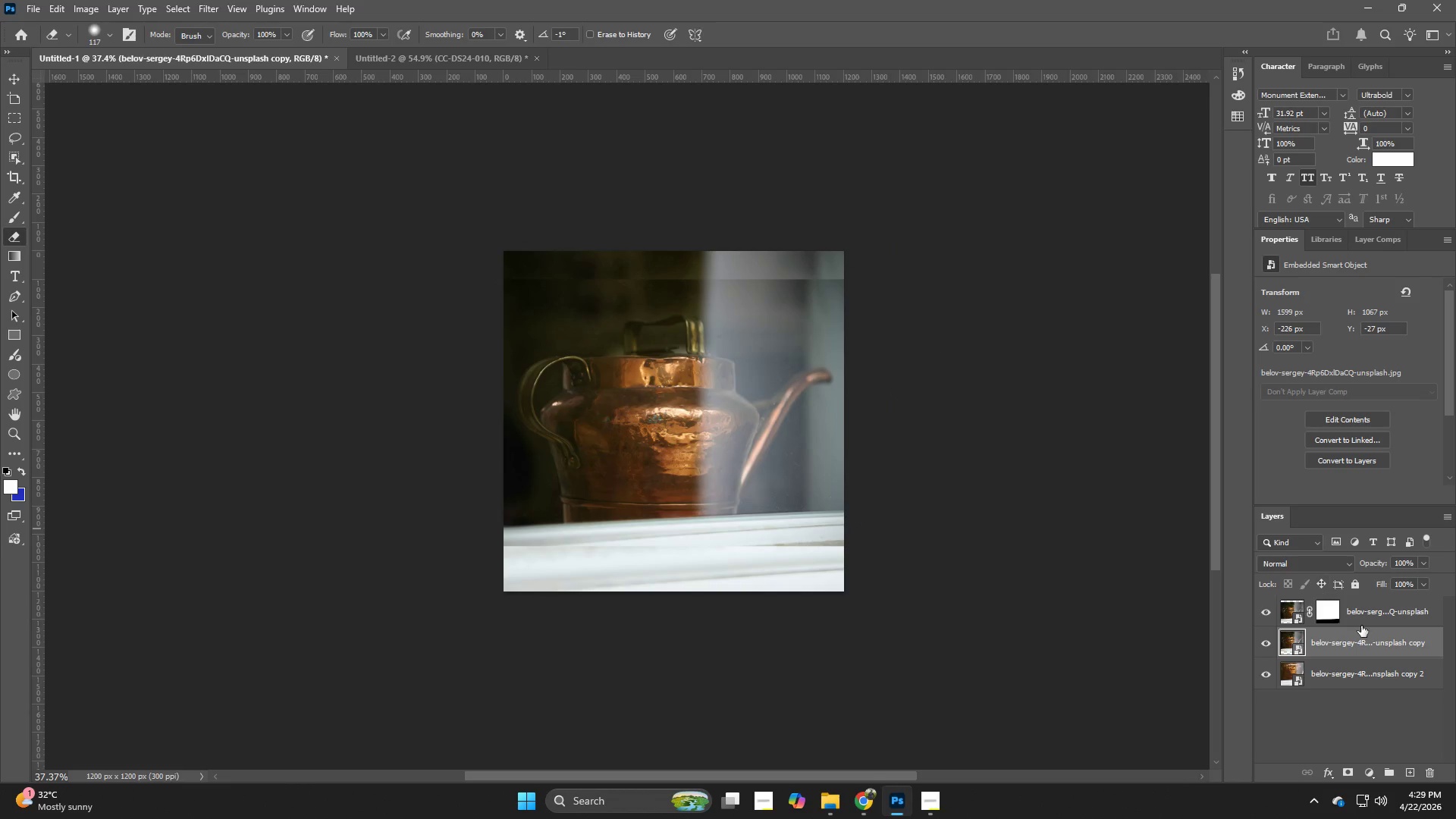 
left_click([1334, 602])
 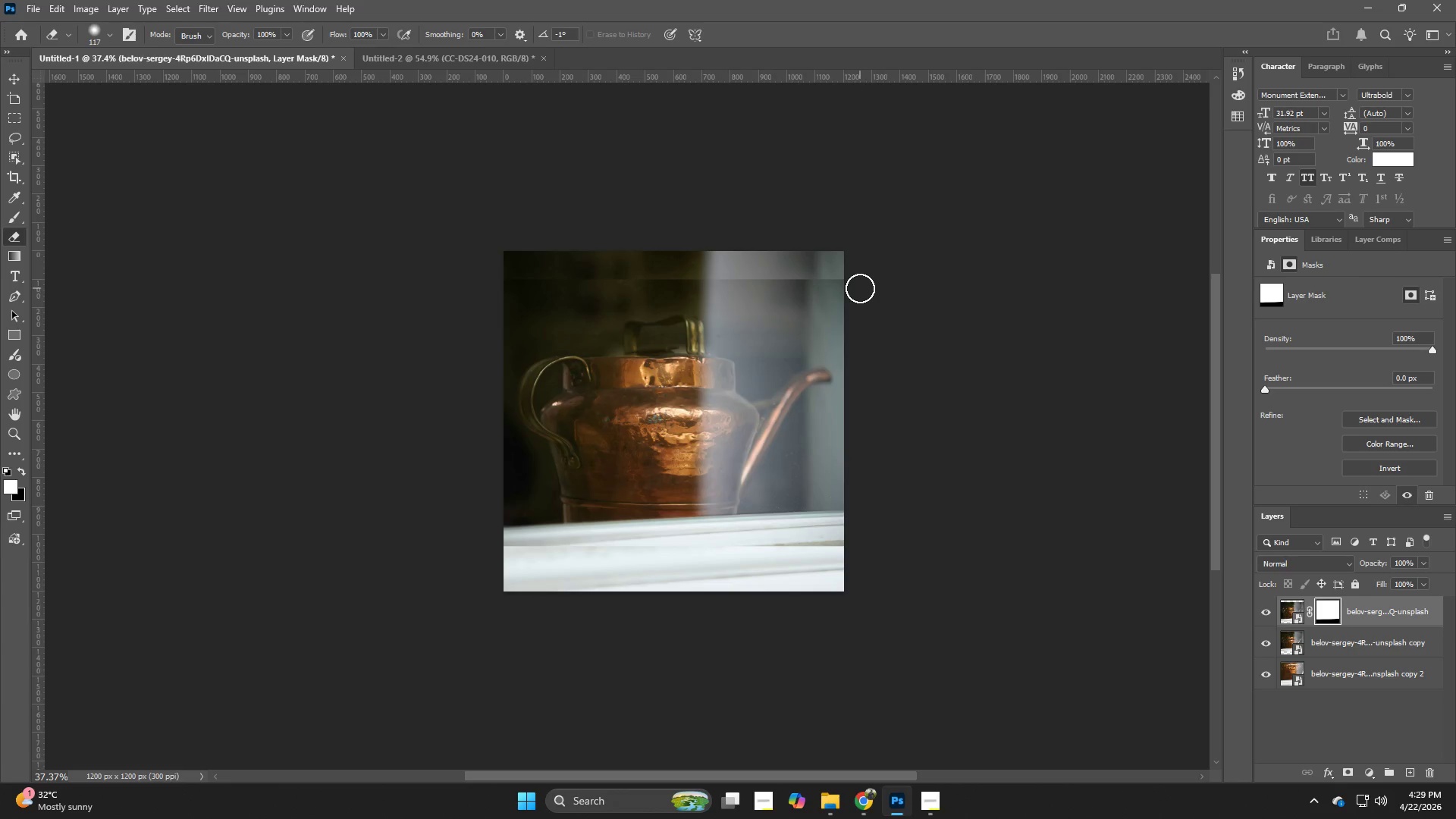 
left_click_drag(start_coordinate=[860, 288], to_coordinate=[494, 284])
 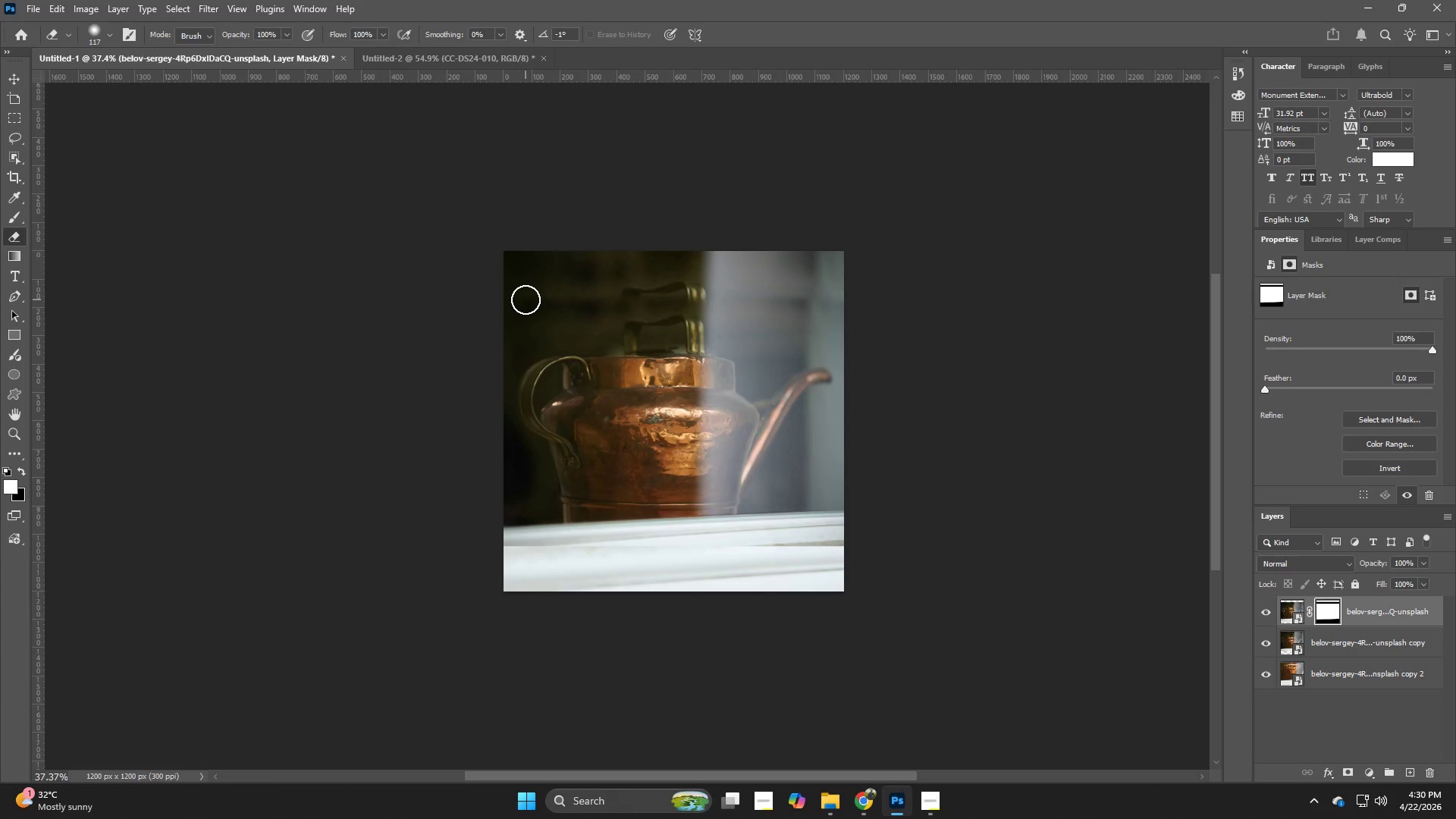 
key(Control+ControlLeft)
 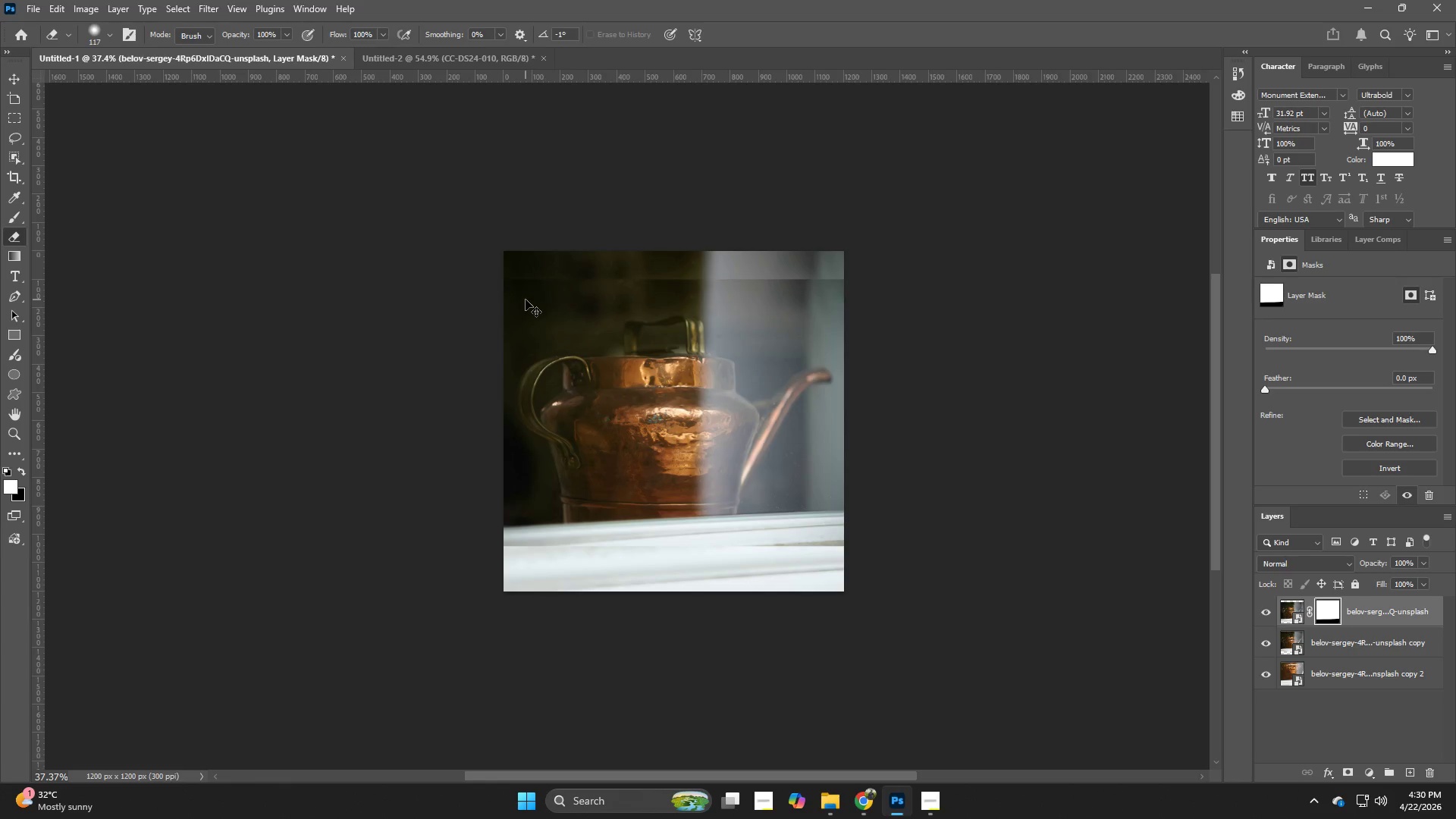 
key(Control+Z)
 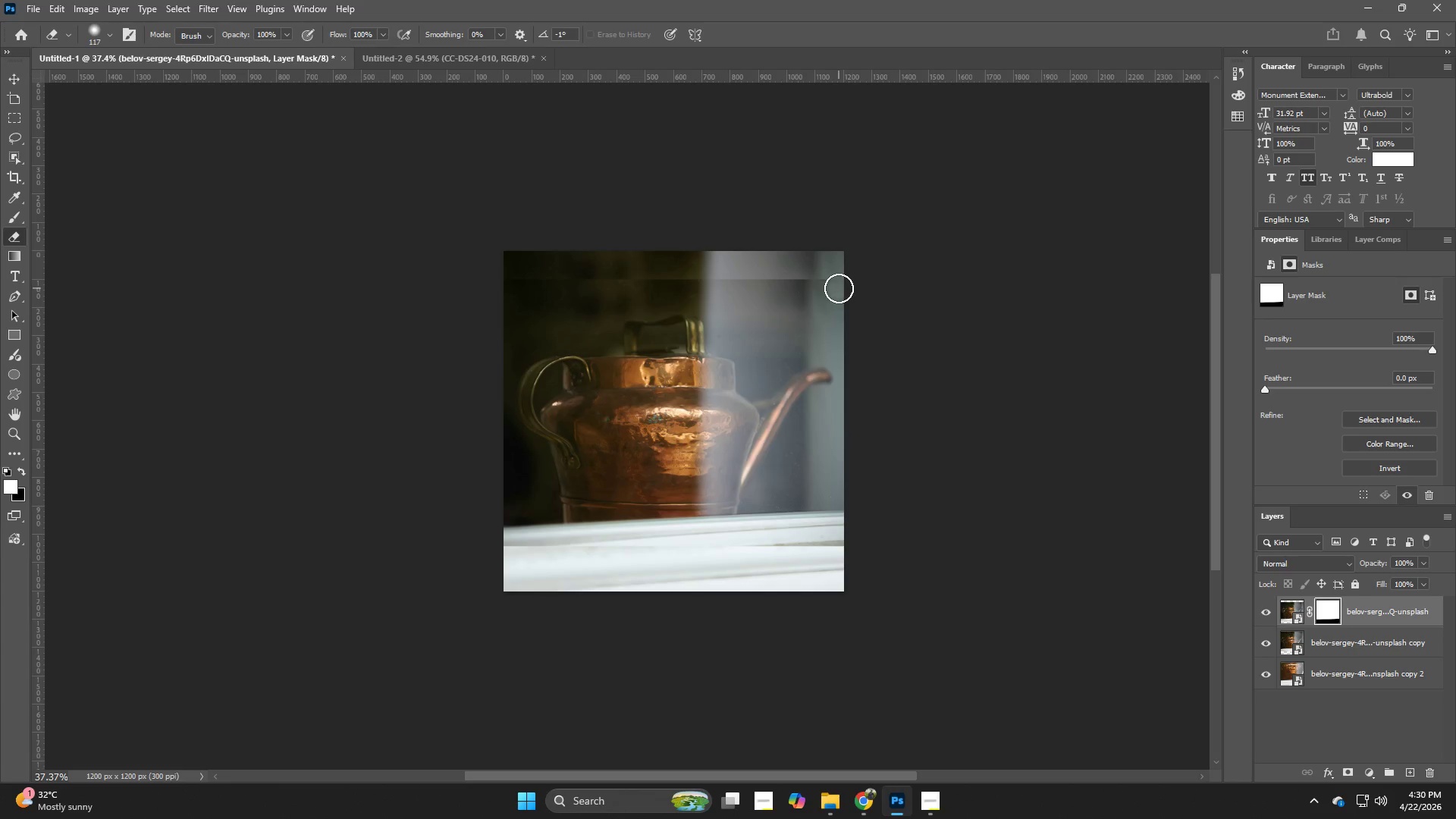 
double_click([808, 281])
 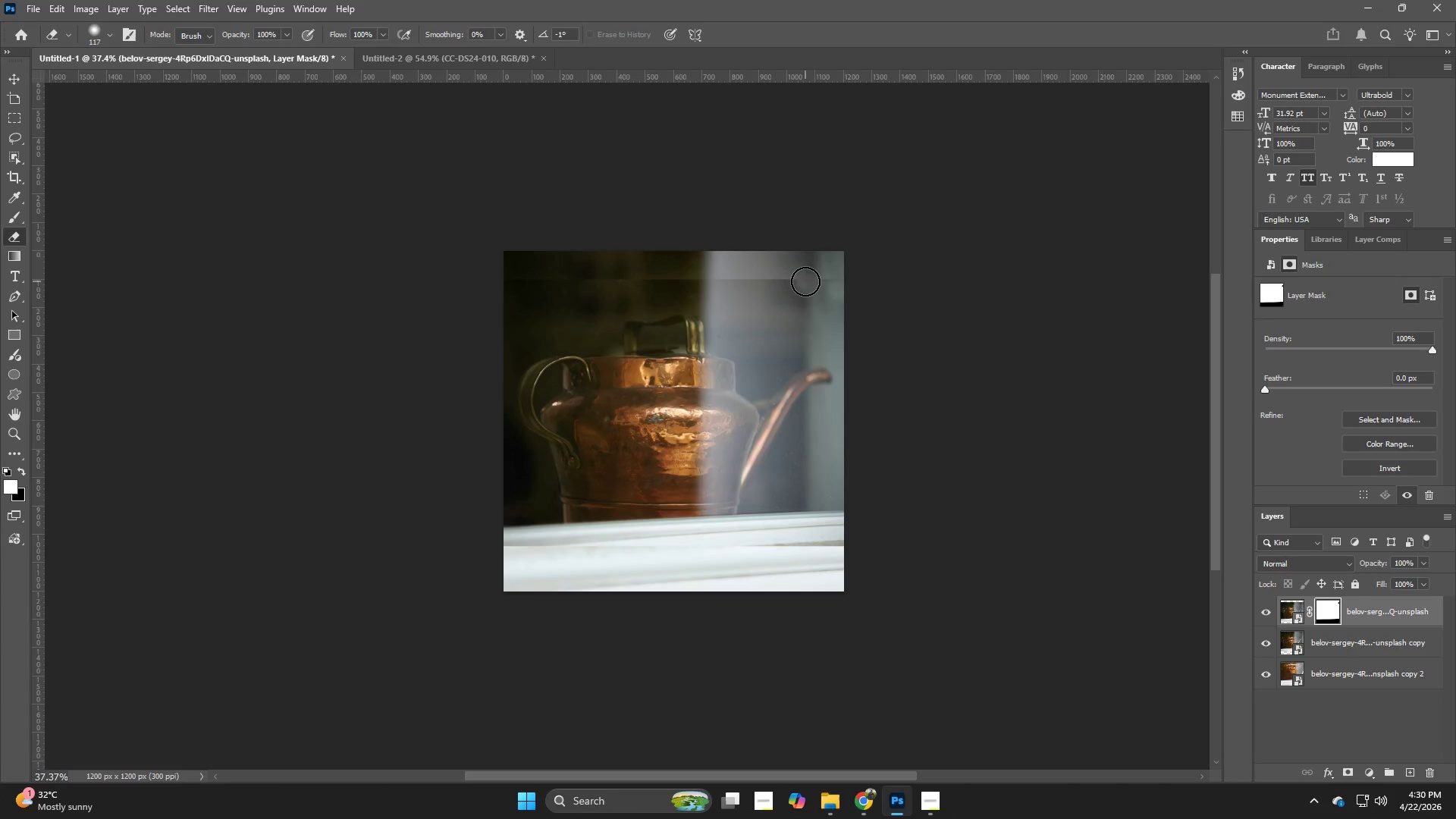 
triple_click([805, 281])
 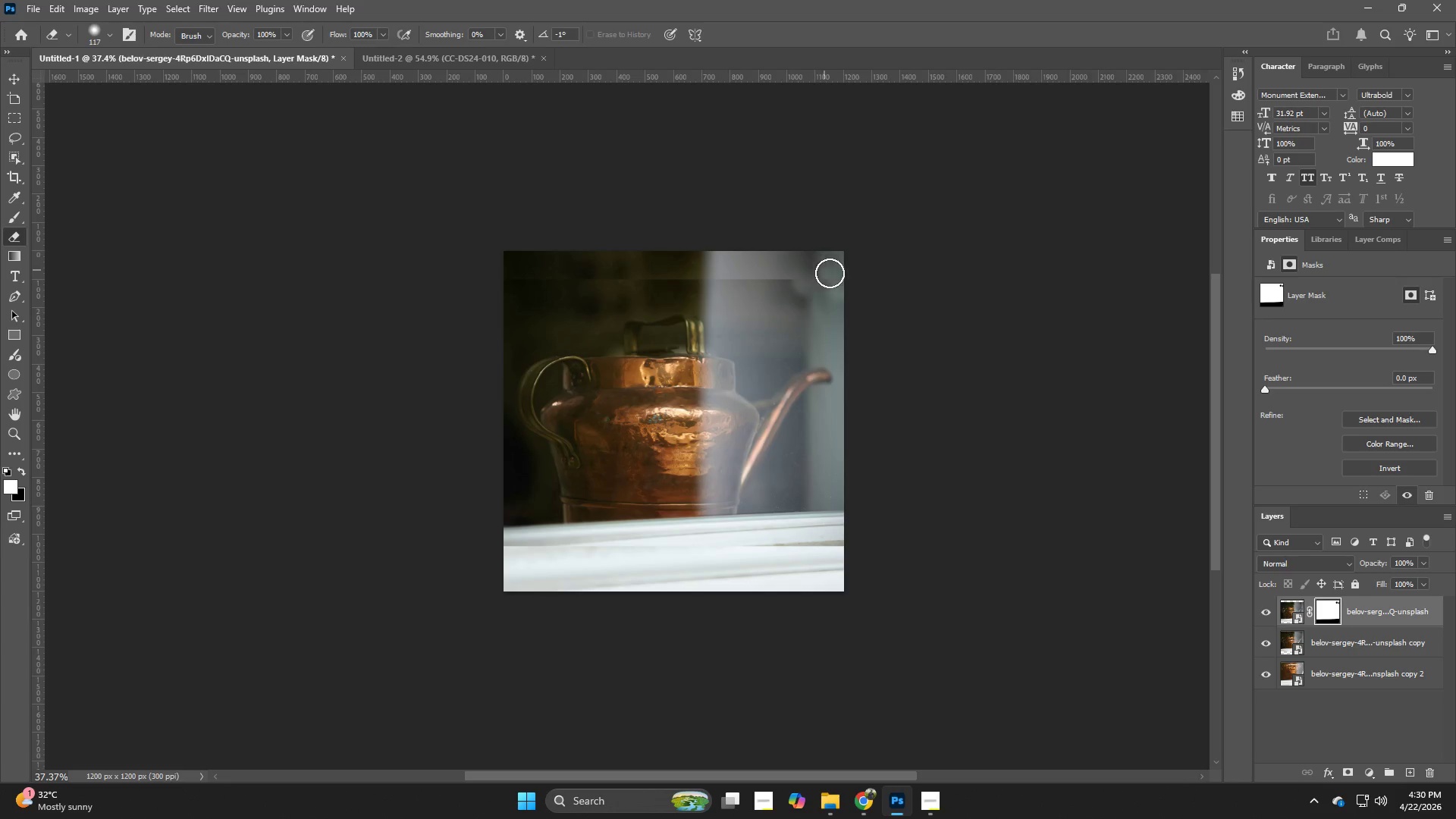 
left_click_drag(start_coordinate=[835, 280], to_coordinate=[541, 339])
 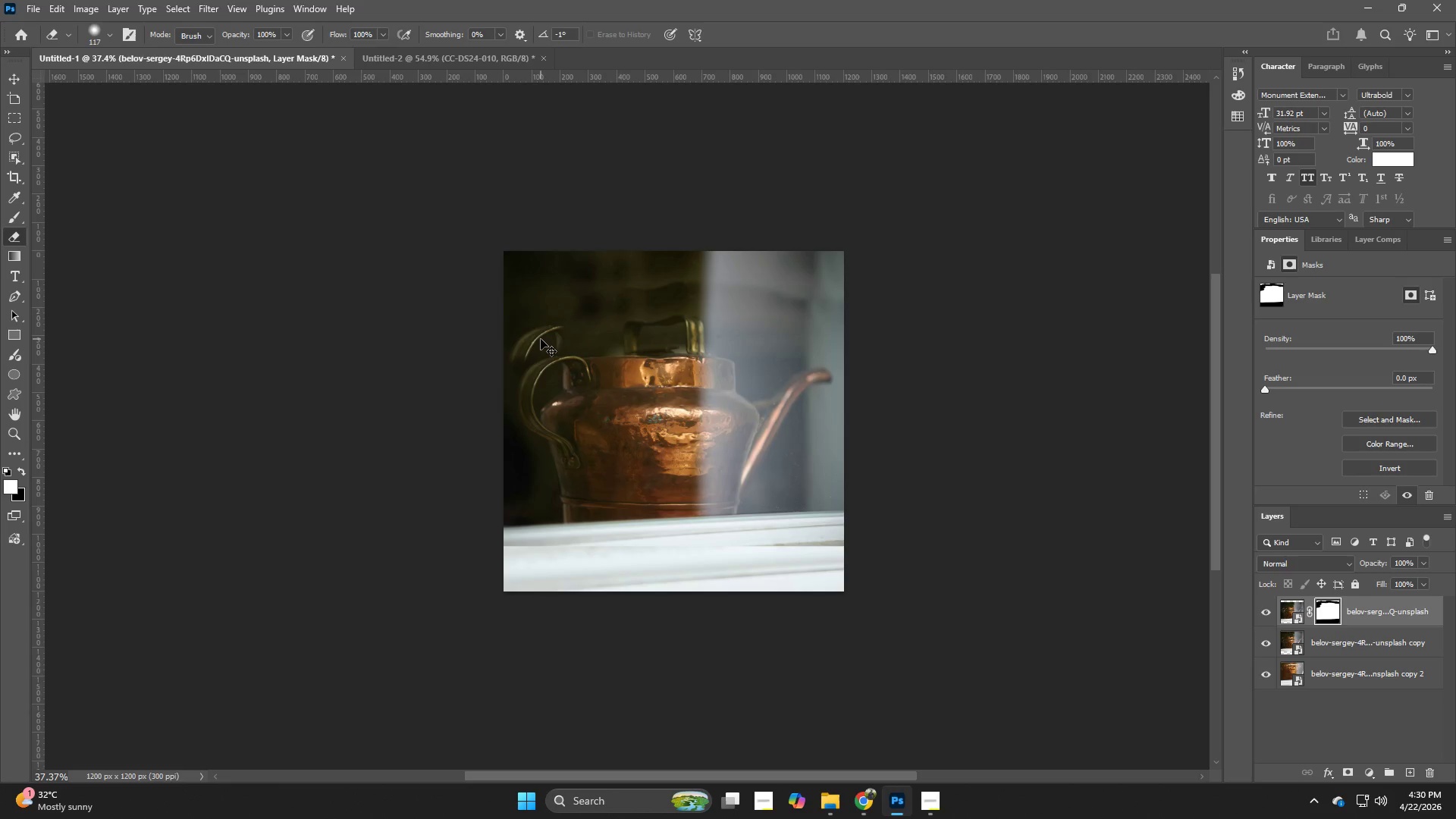 
key(Control+Z)
 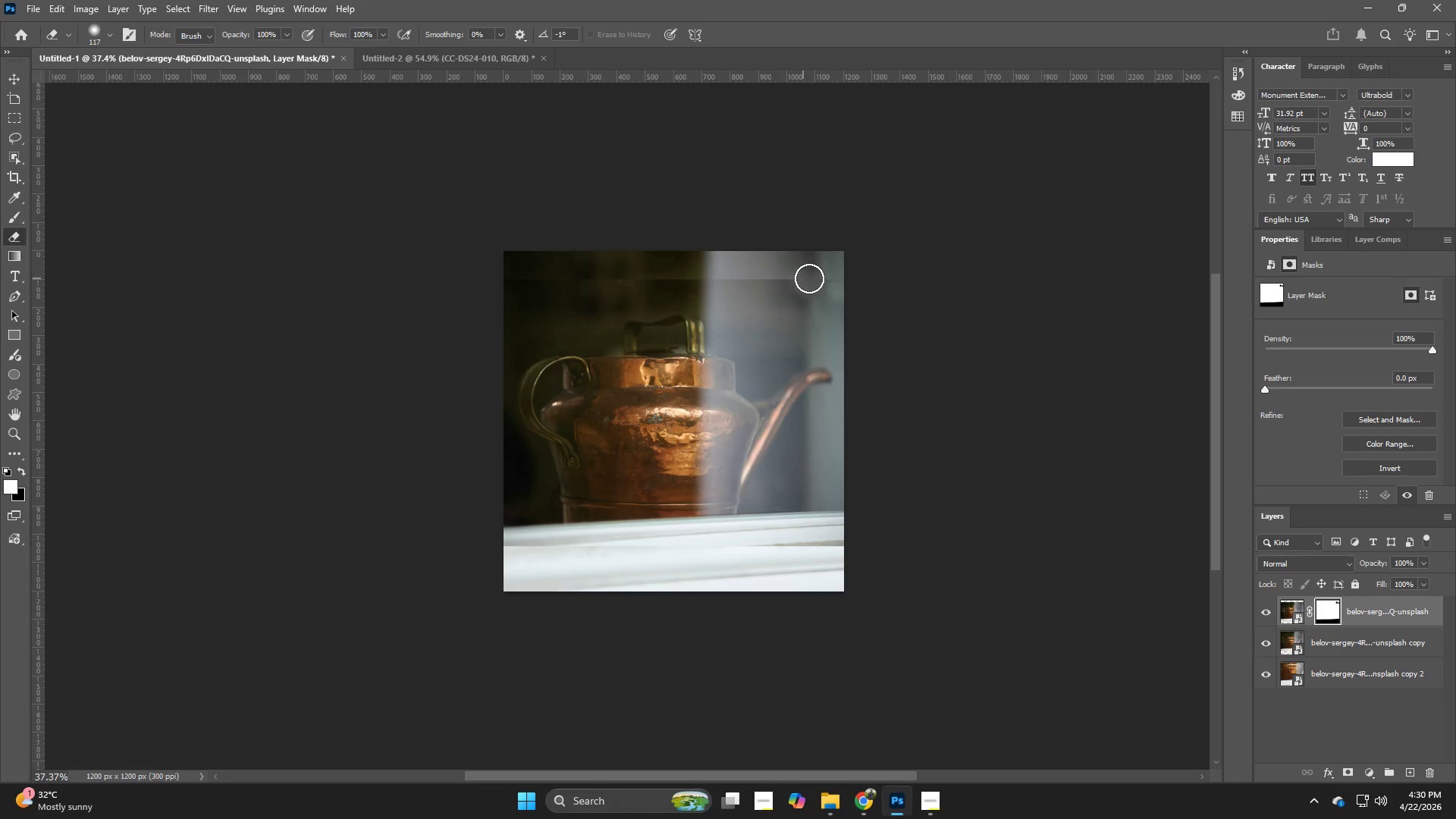 
left_click_drag(start_coordinate=[811, 278], to_coordinate=[814, 344])
 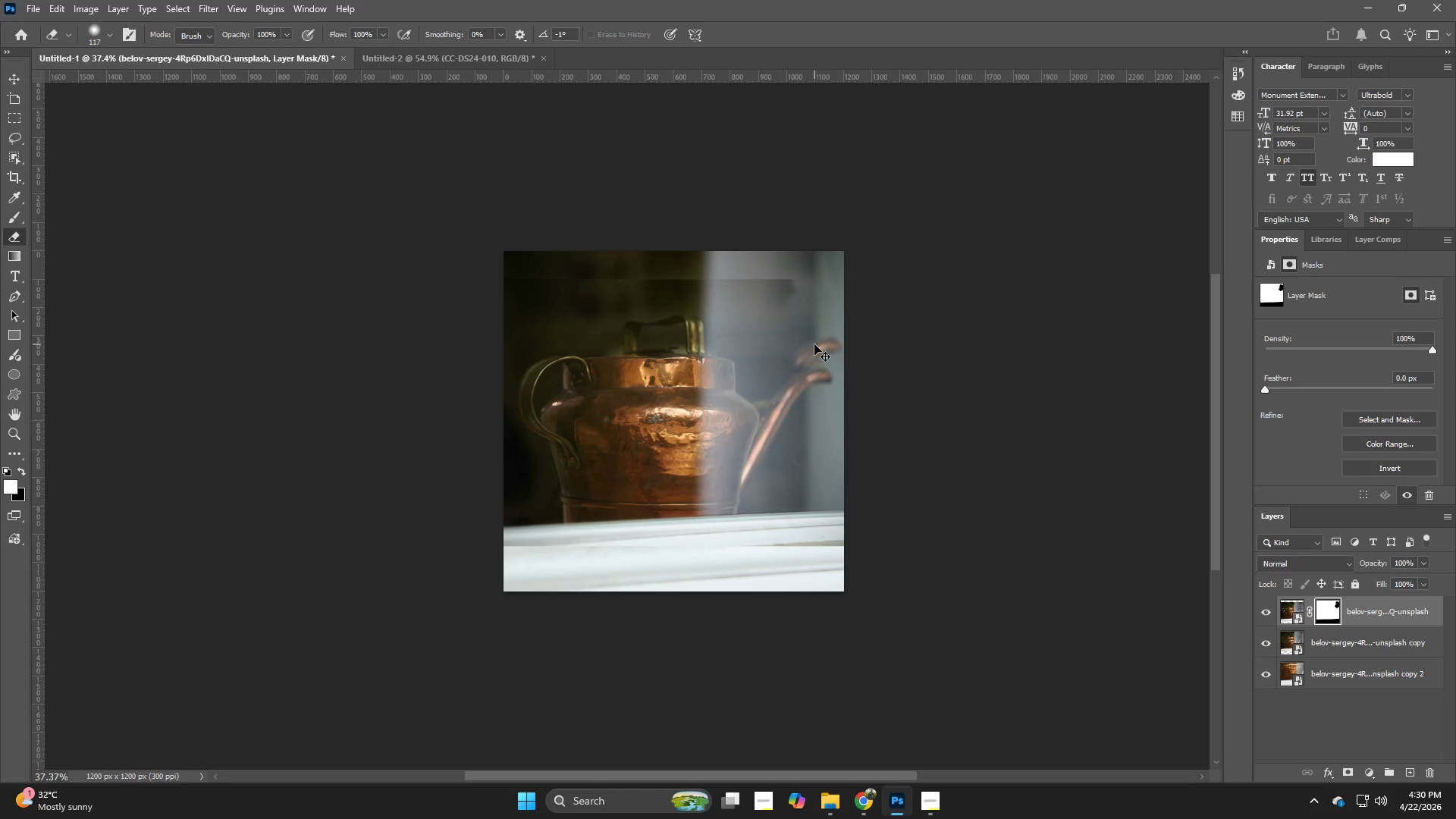 
key(Control+ControlLeft)
 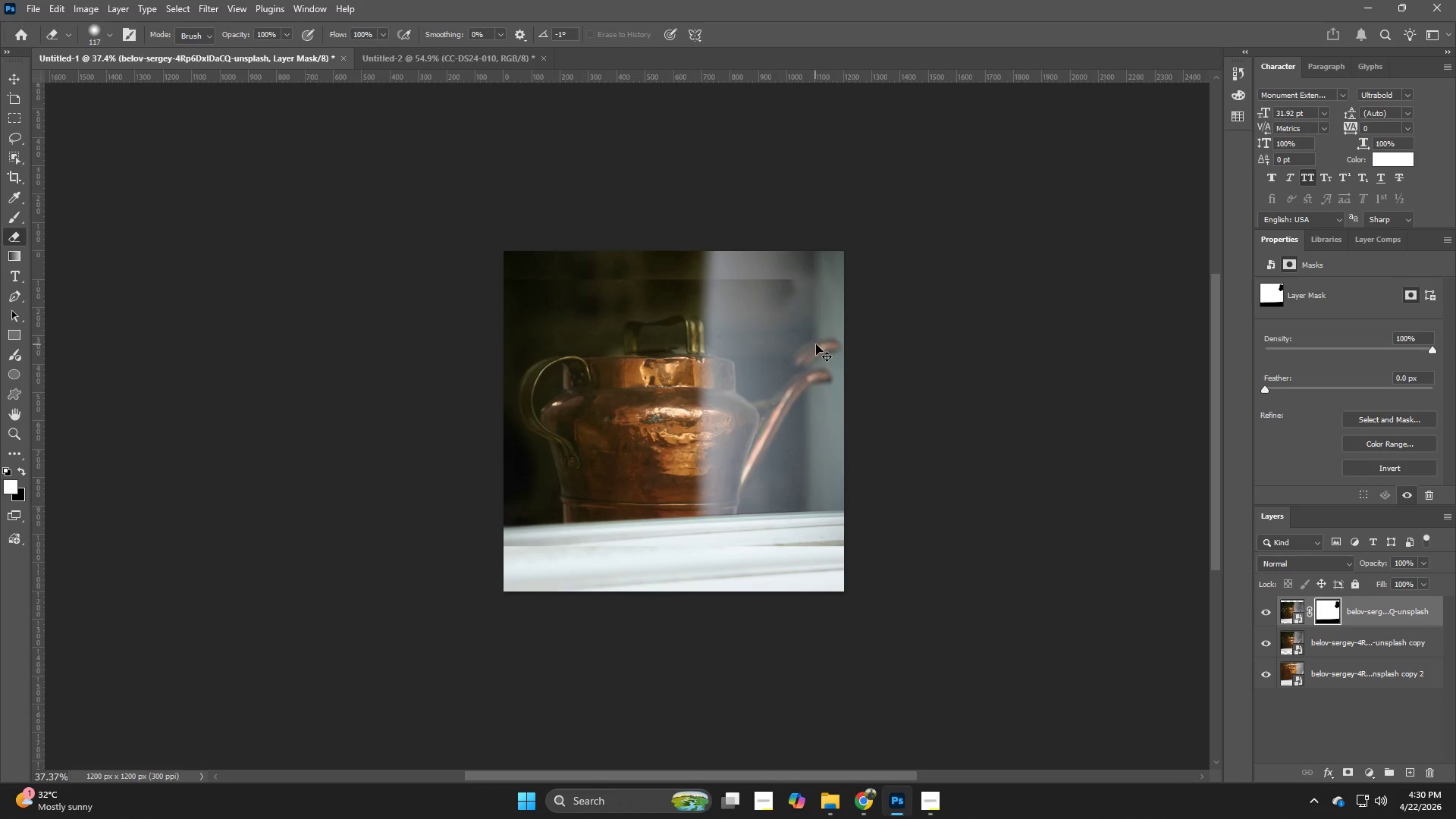 
key(Control+Z)
 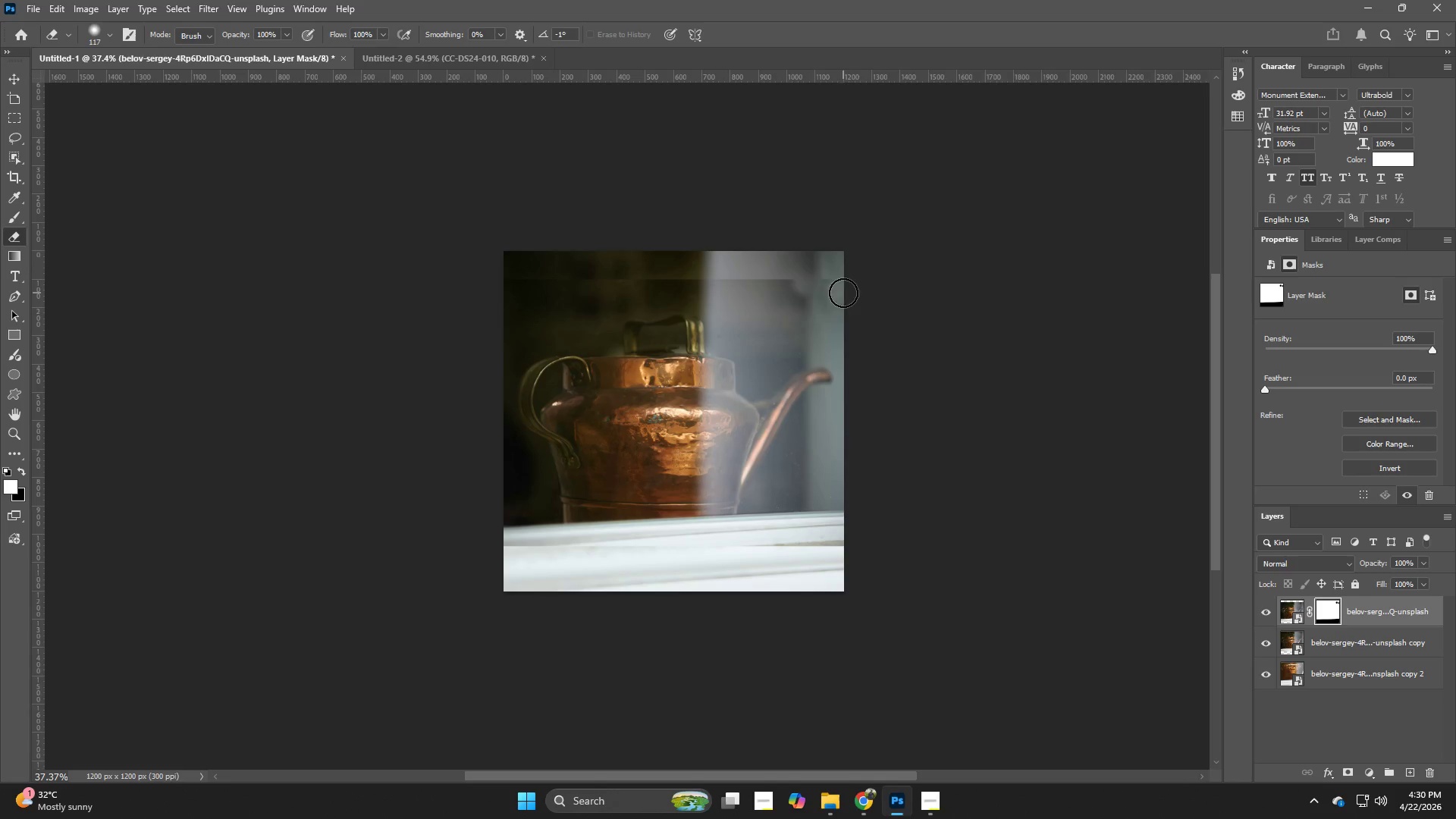 
left_click_drag(start_coordinate=[843, 293], to_coordinate=[522, 297])
 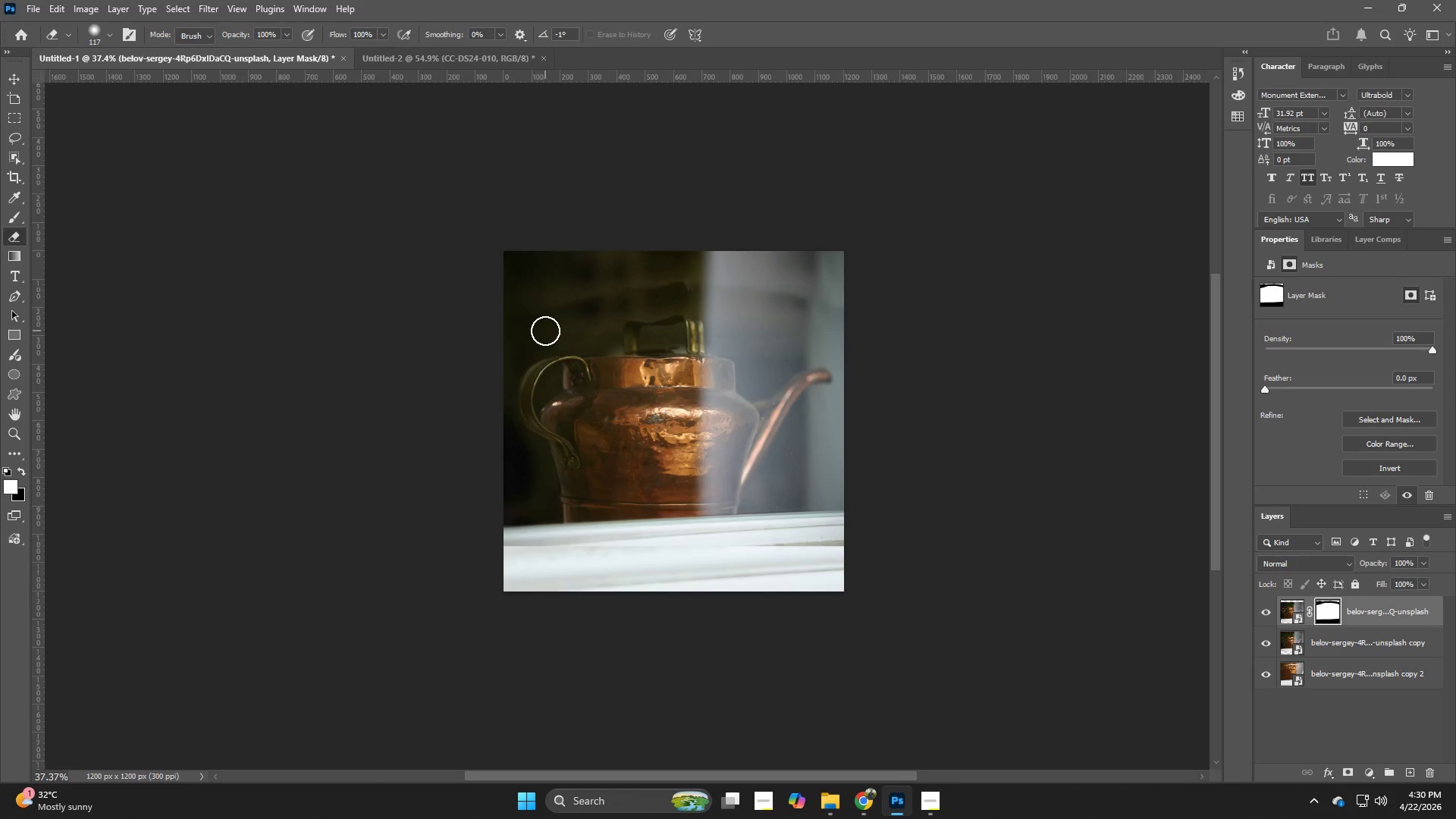 
key(Control+ControlLeft)
 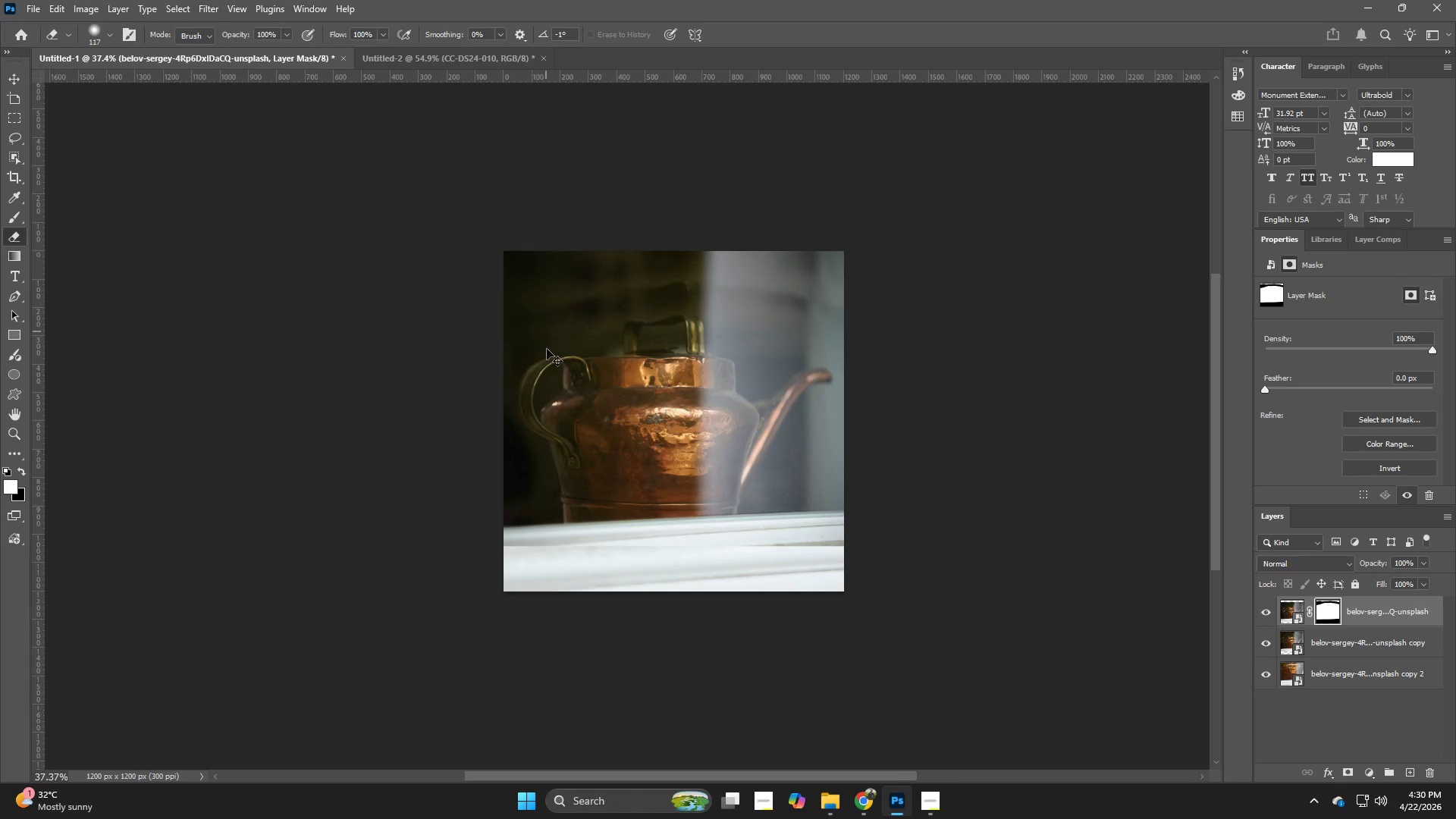 
key(Control+Z)
 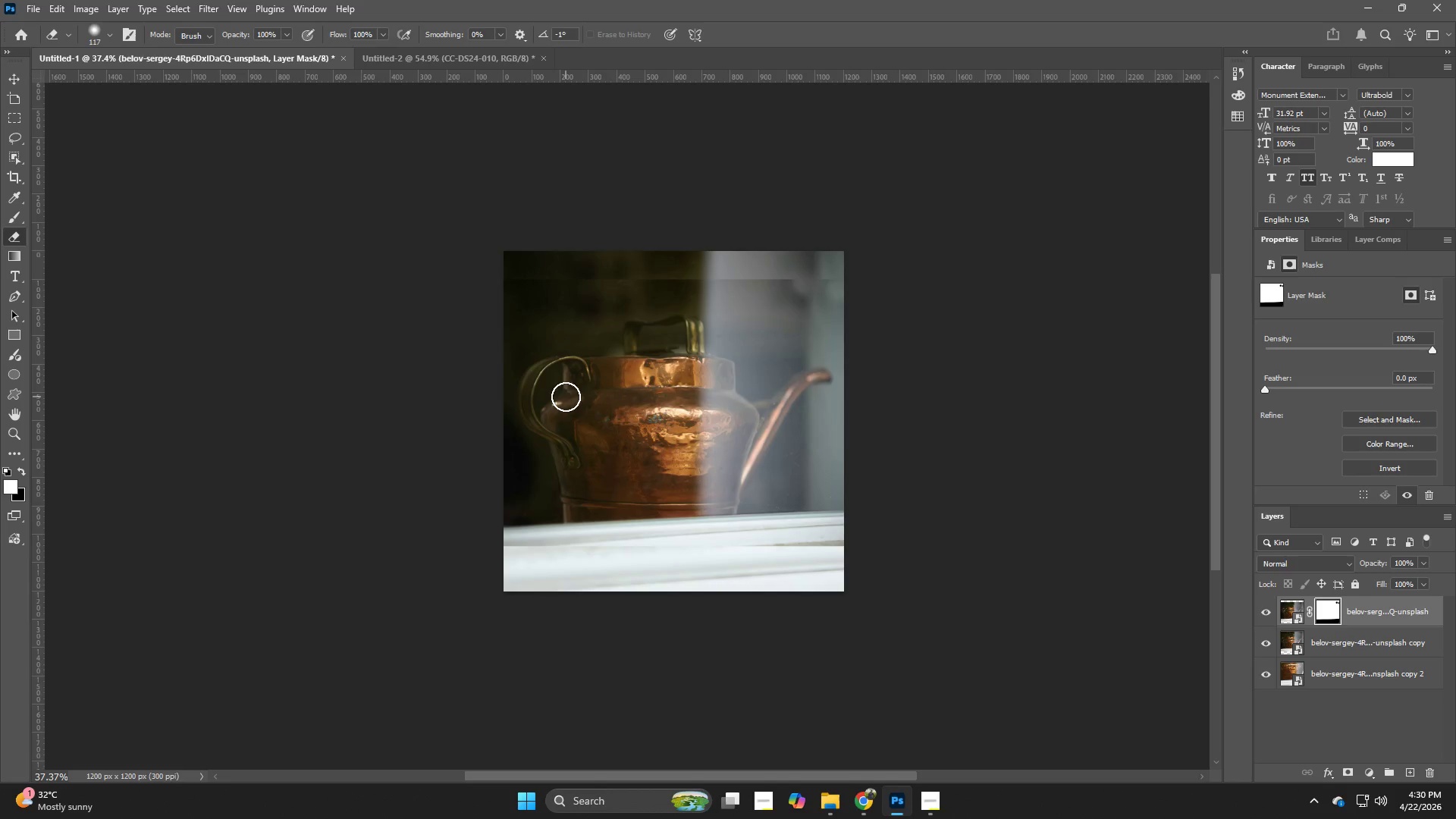 
key(Control+Z)
 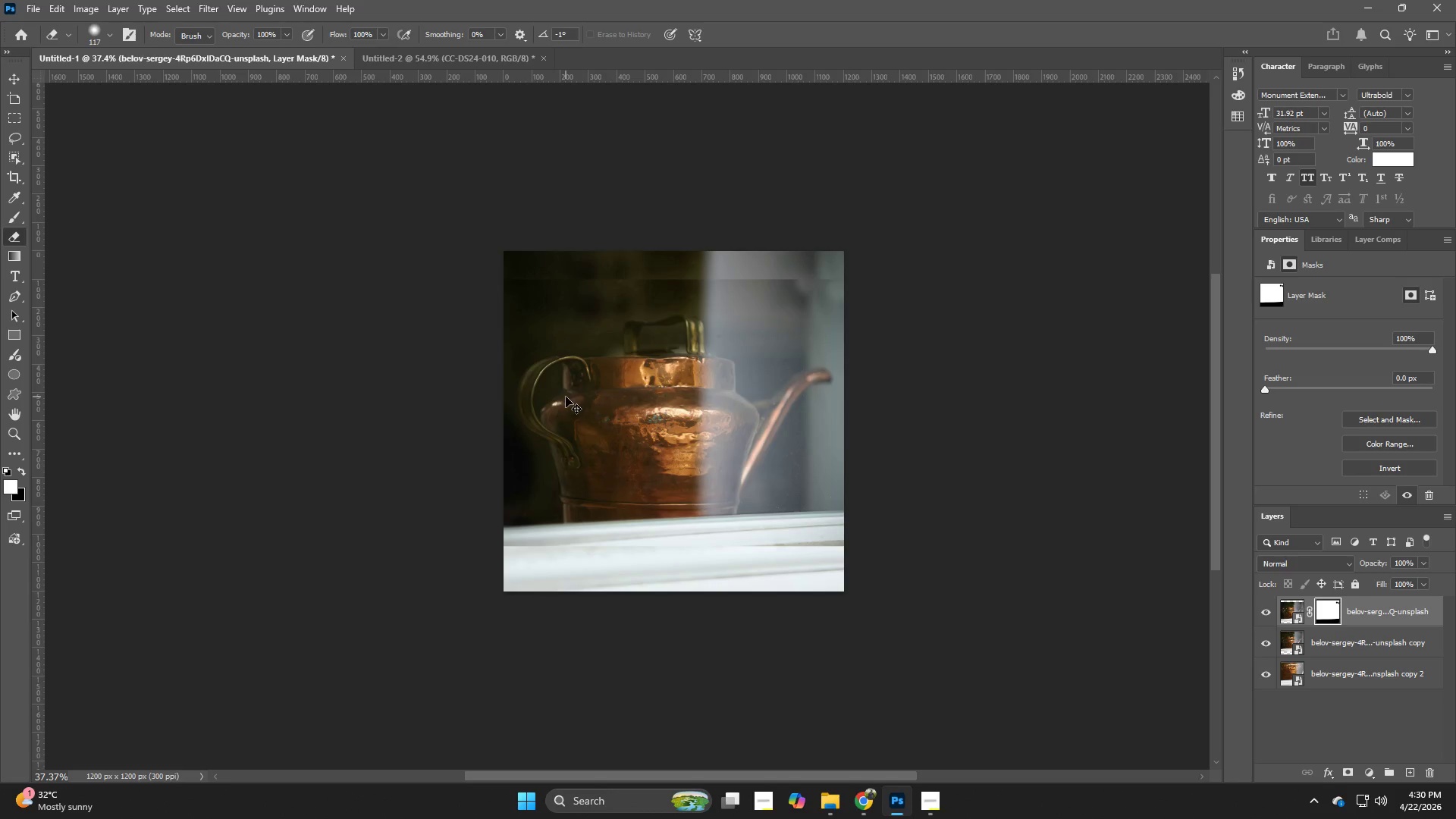 
key(Control+Z)
 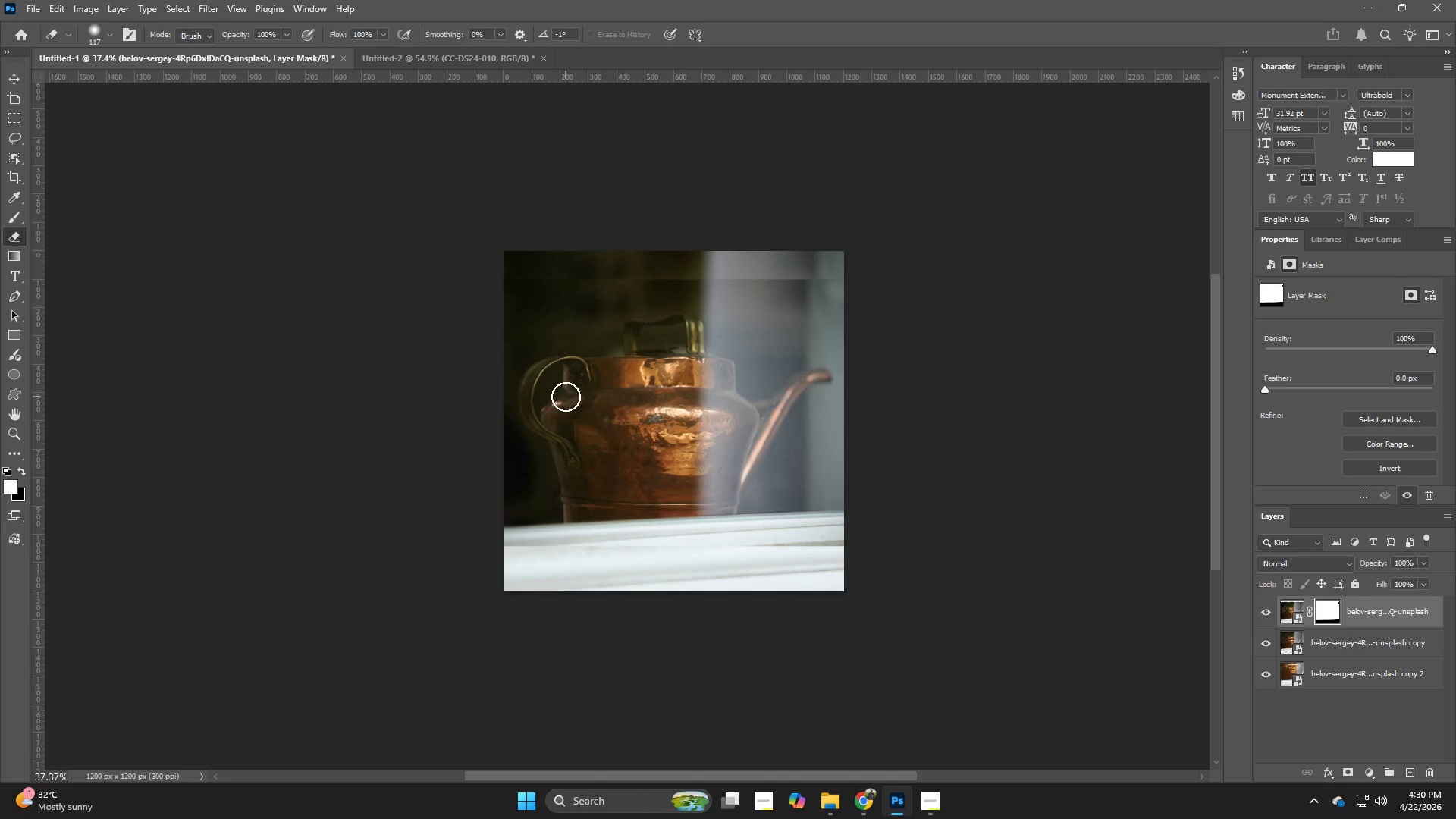 
key(Control+ControlLeft)
 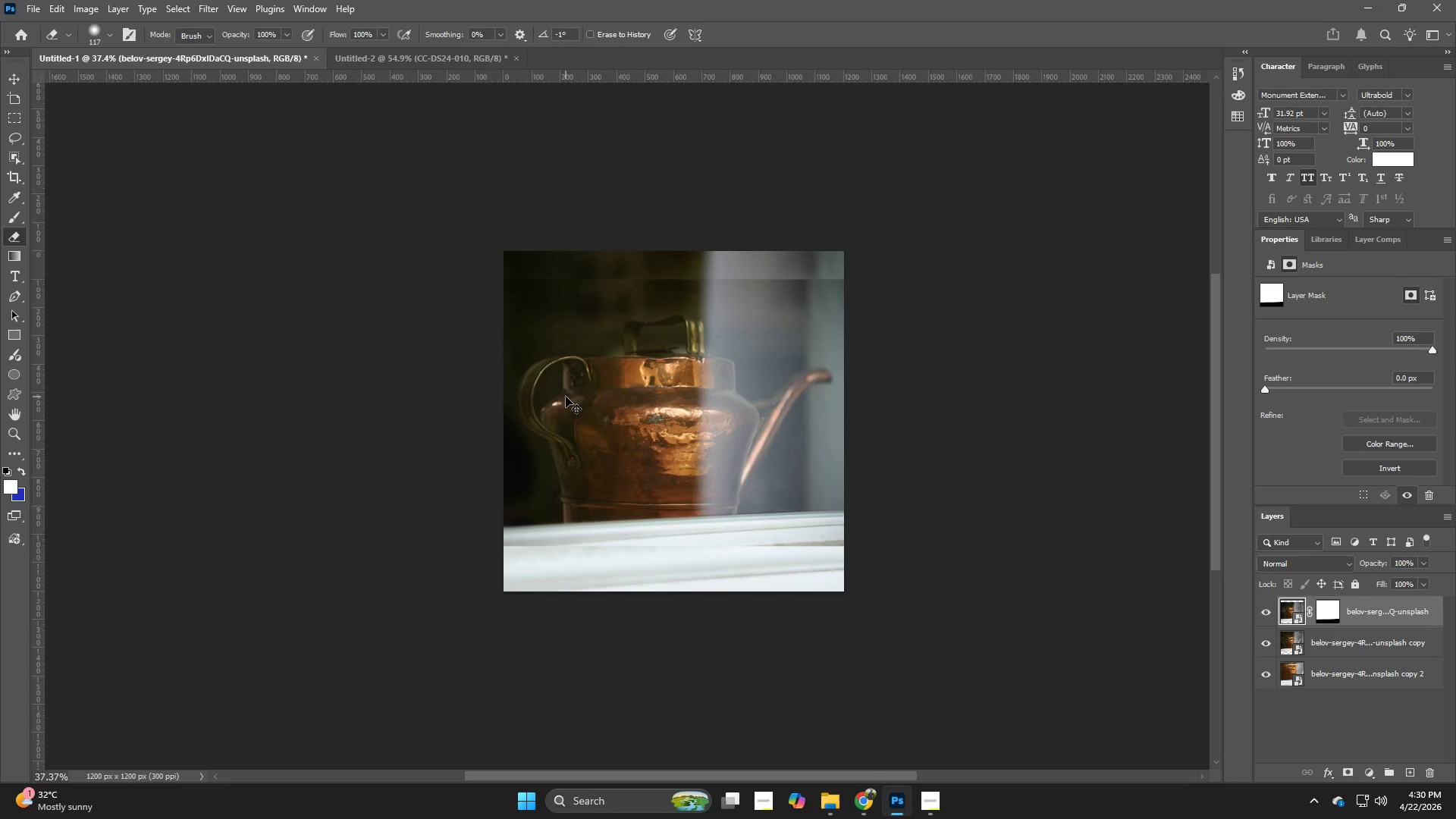 
key(Control+Z)
 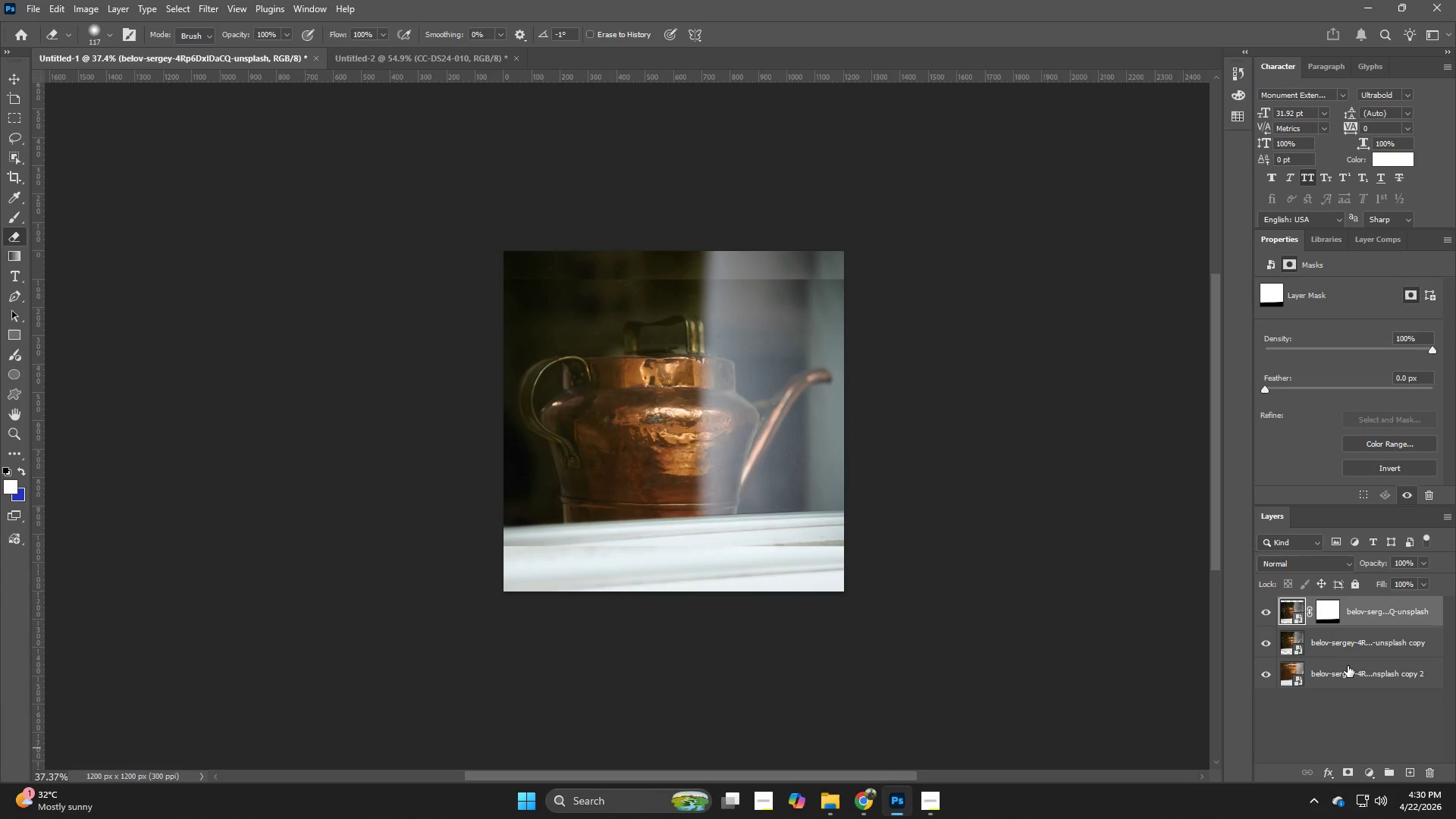 
wait(5.83)
 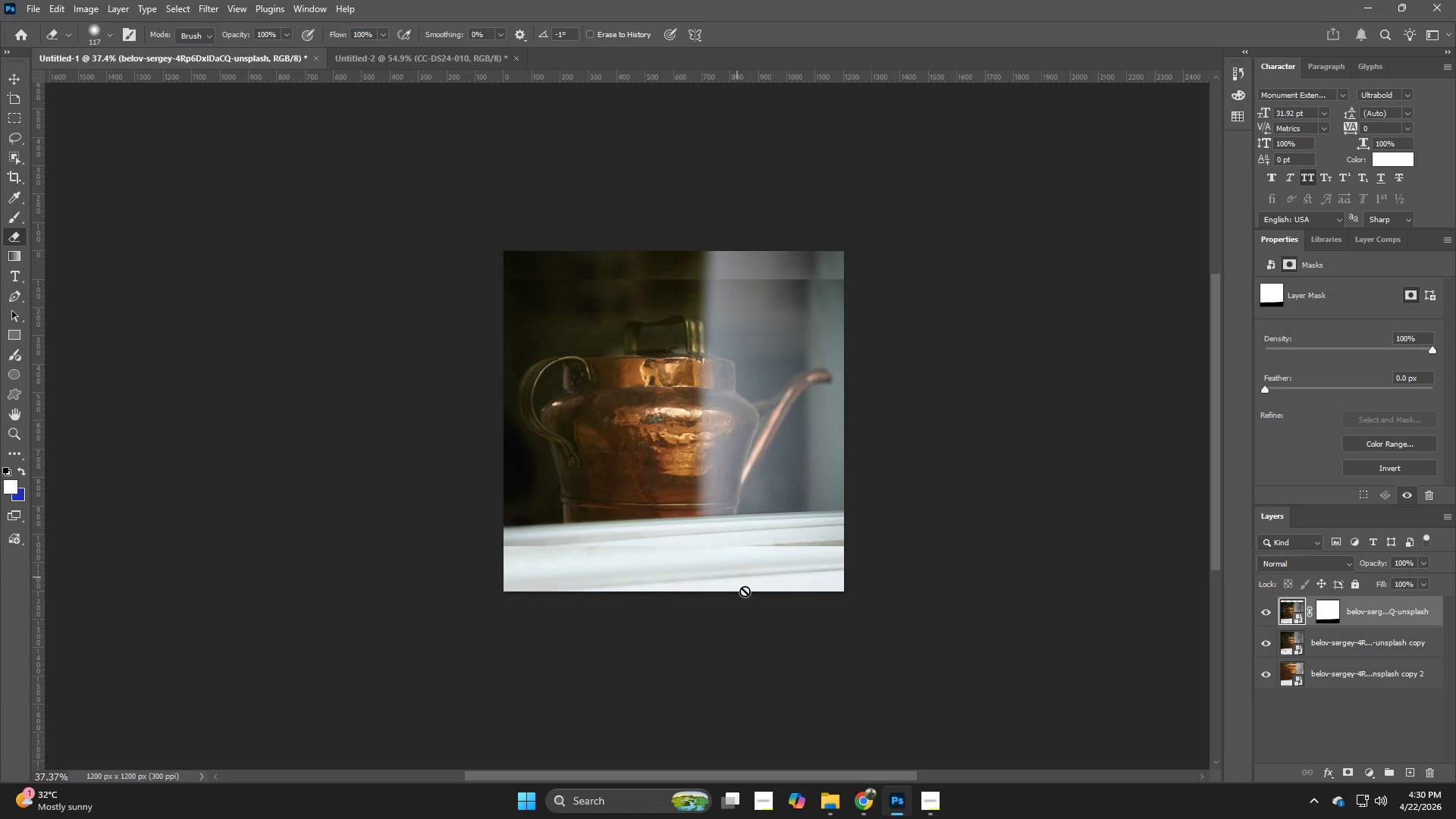 
key(Control+T)
 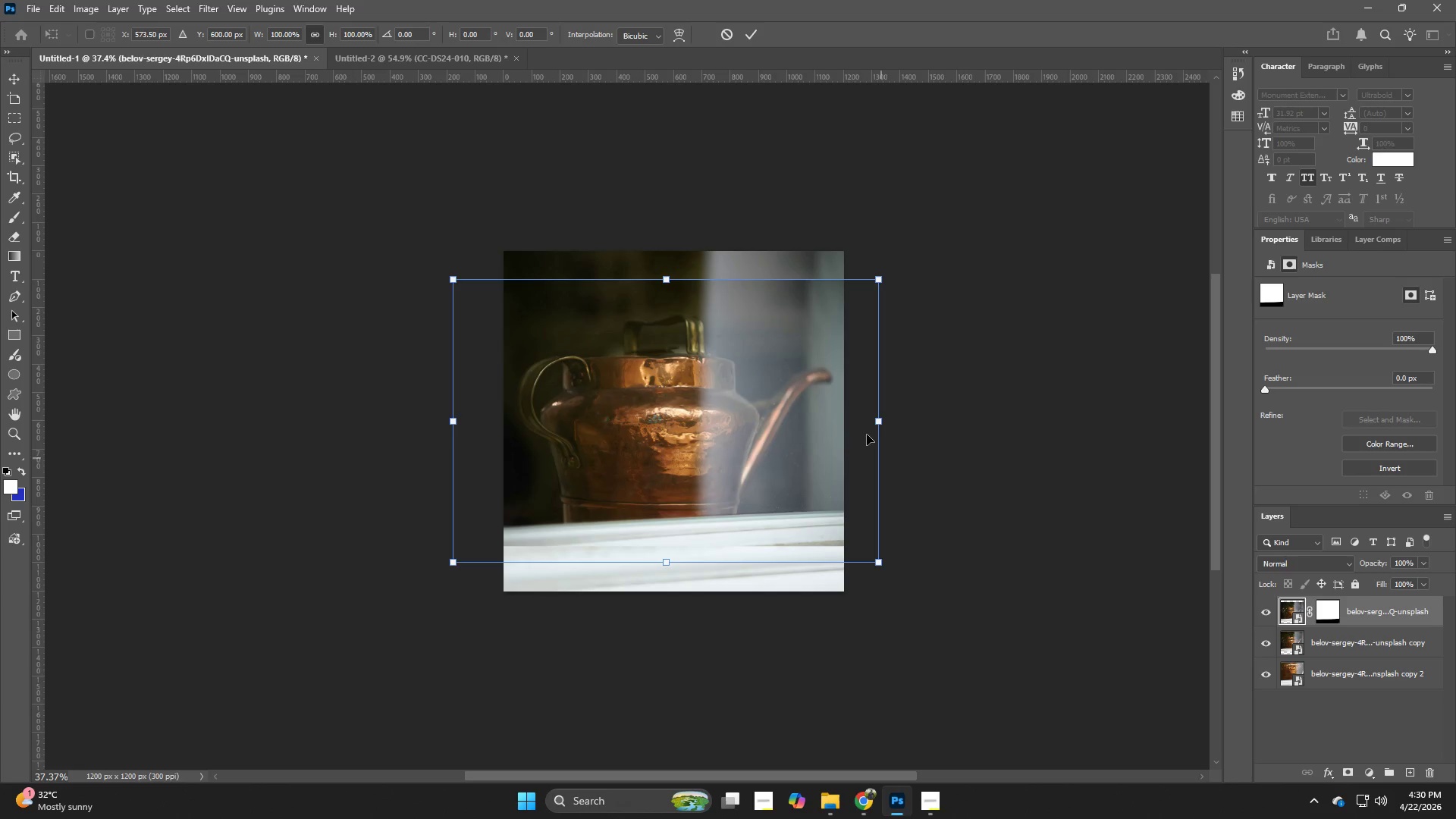 
left_click_drag(start_coordinate=[861, 425], to_coordinate=[861, 421])
 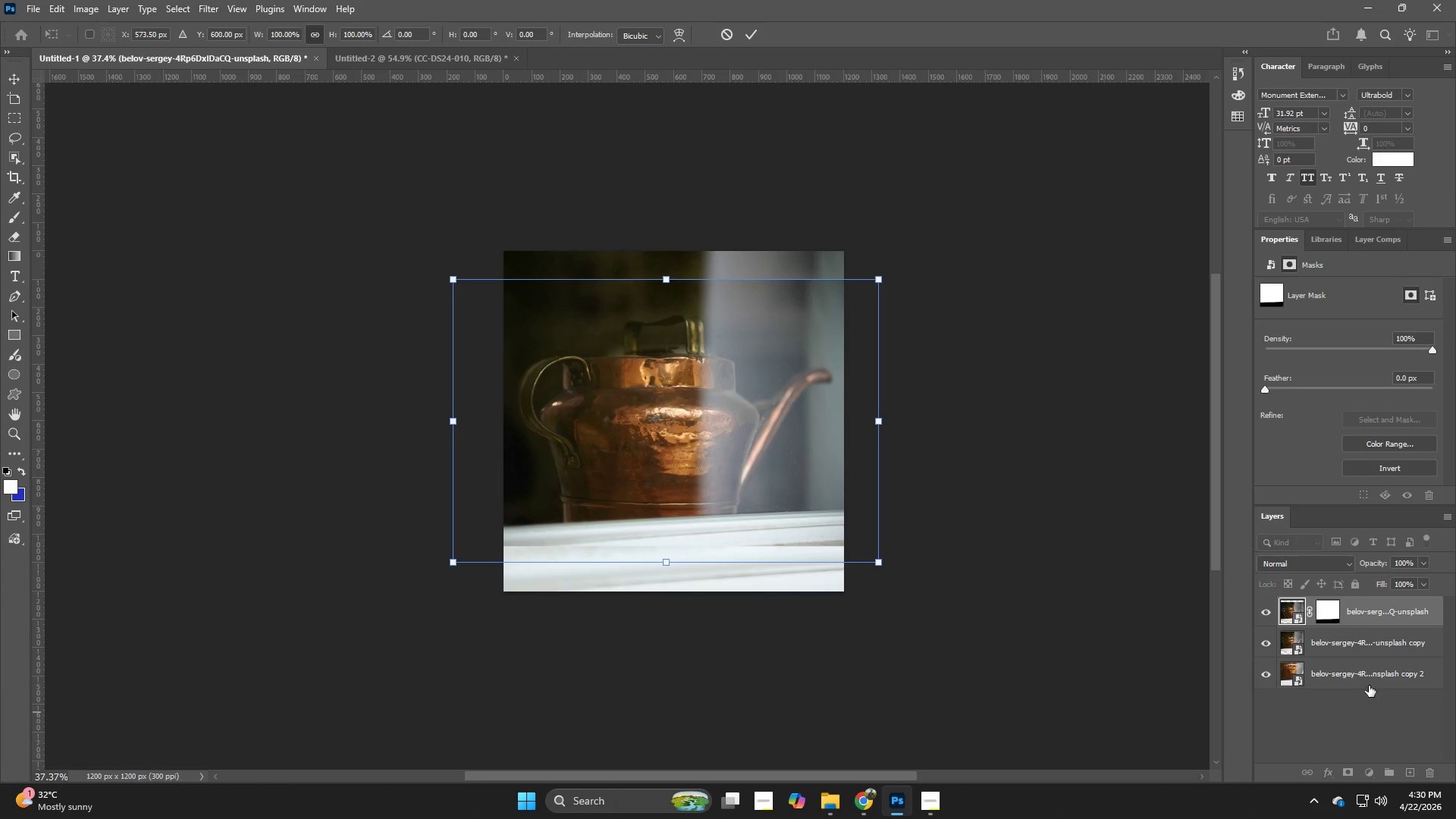 
left_click([1368, 683])
 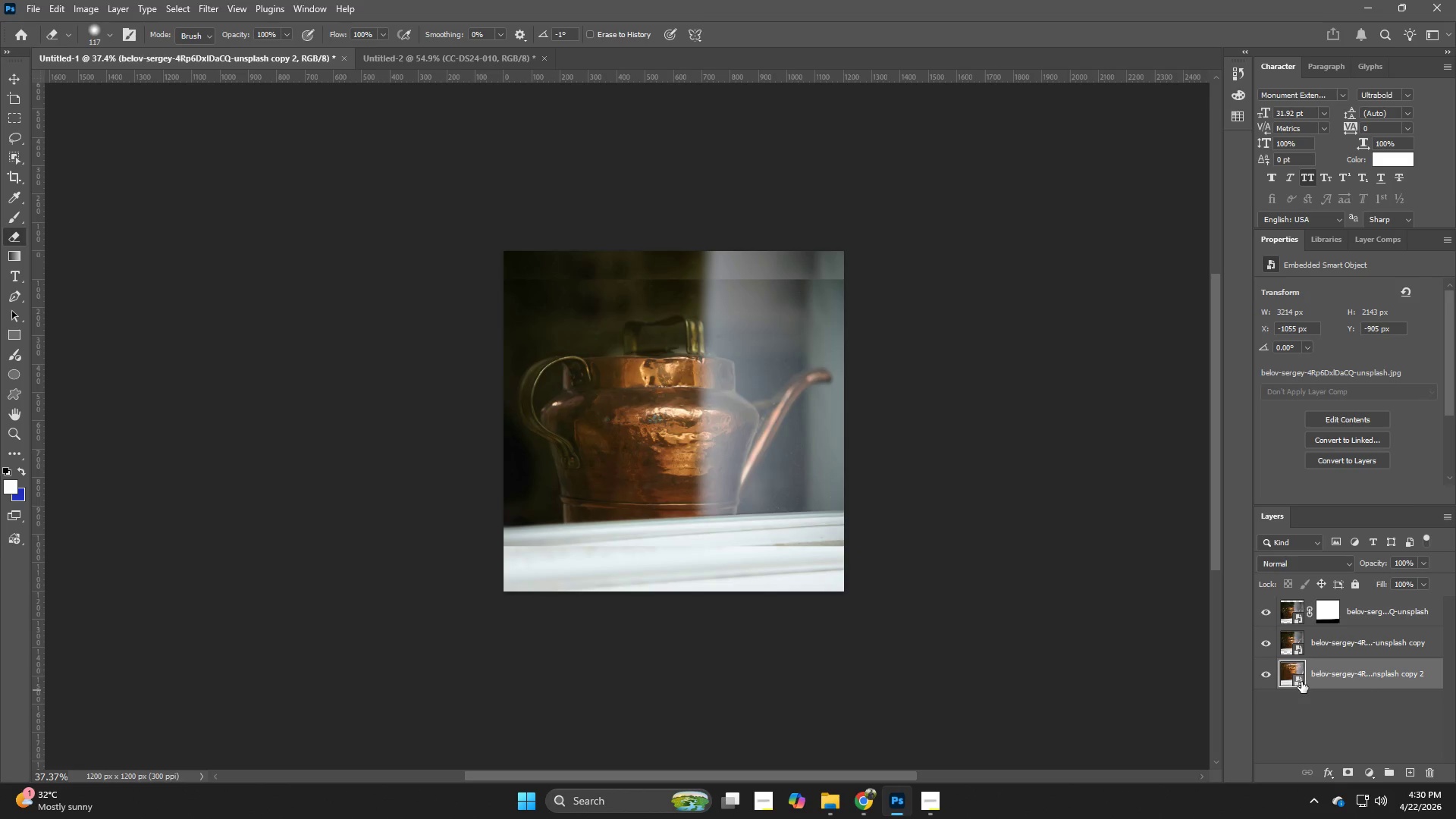 
key(Control+T)
 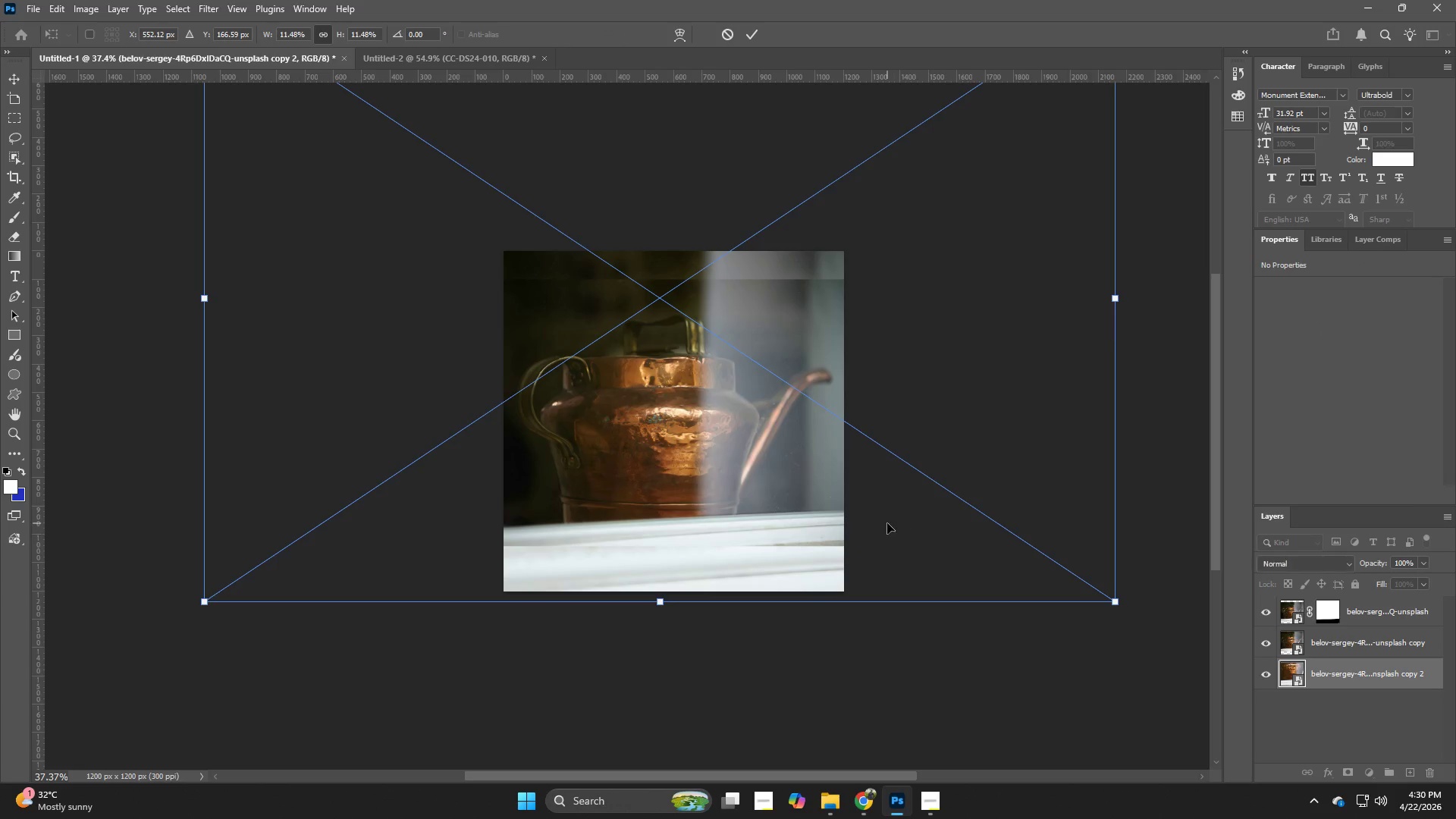 
left_click_drag(start_coordinate=[887, 523], to_coordinate=[882, 520])
 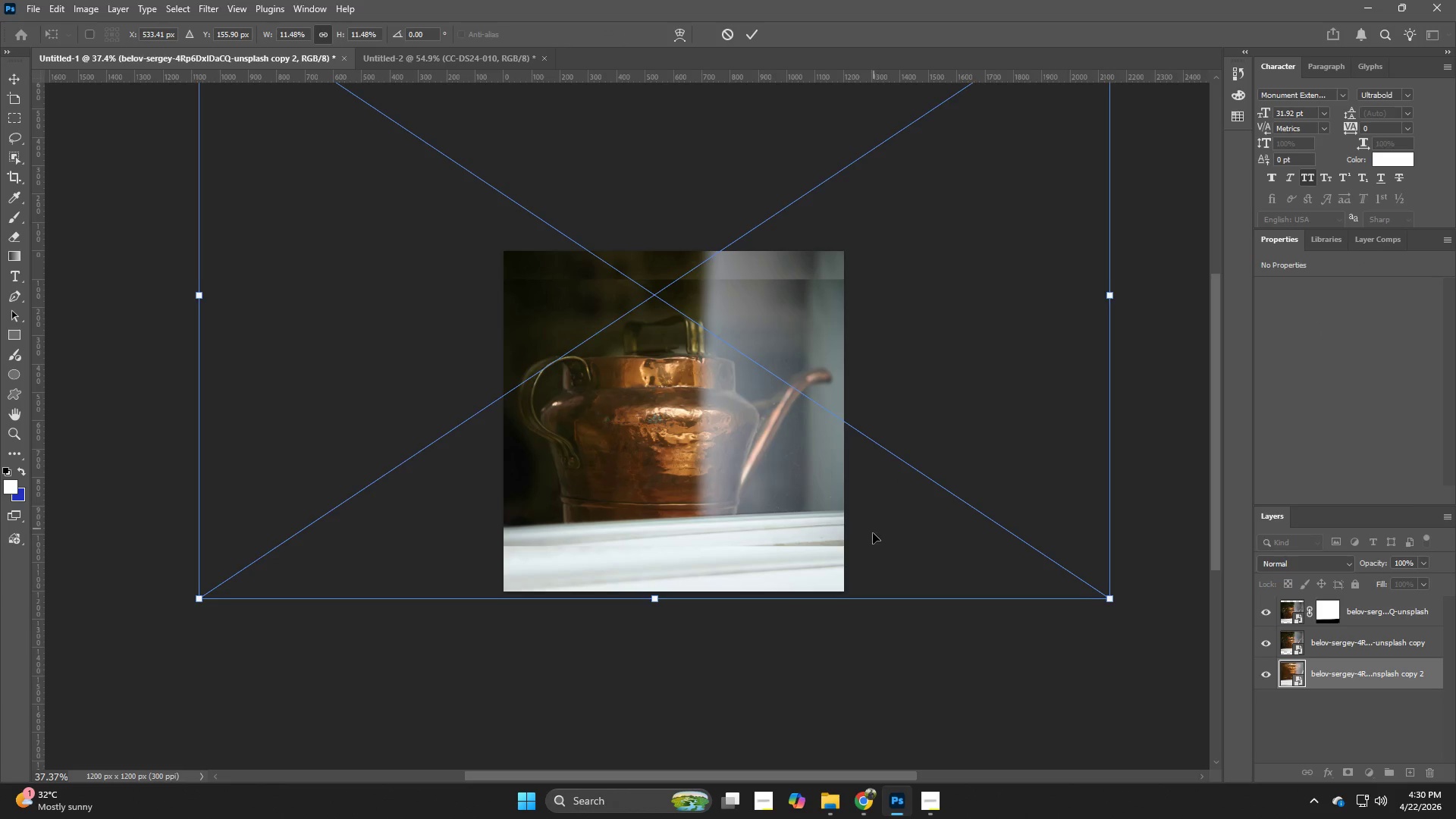 
left_click_drag(start_coordinate=[873, 532], to_coordinate=[899, 549])
 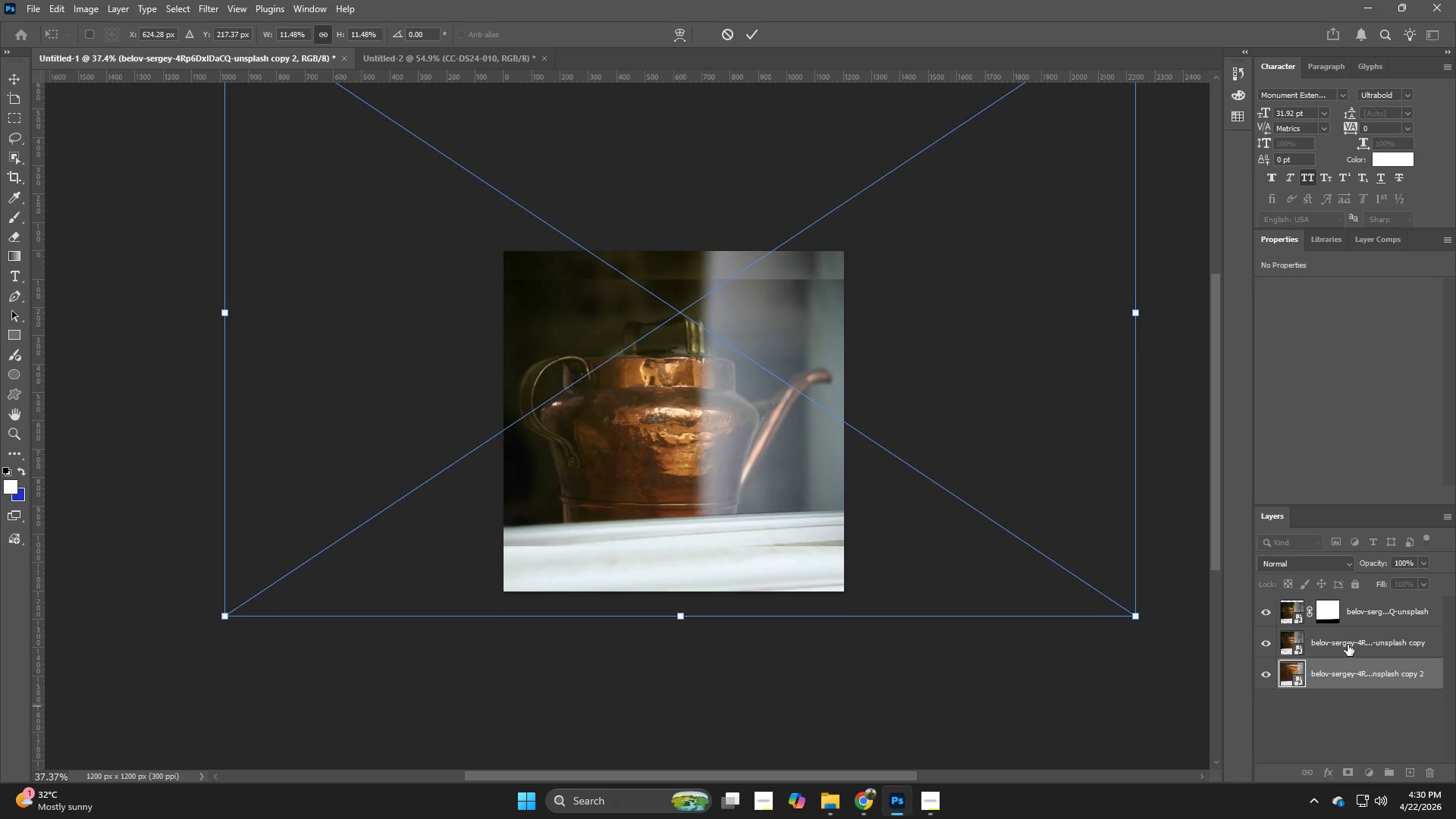 
left_click([1348, 645])
 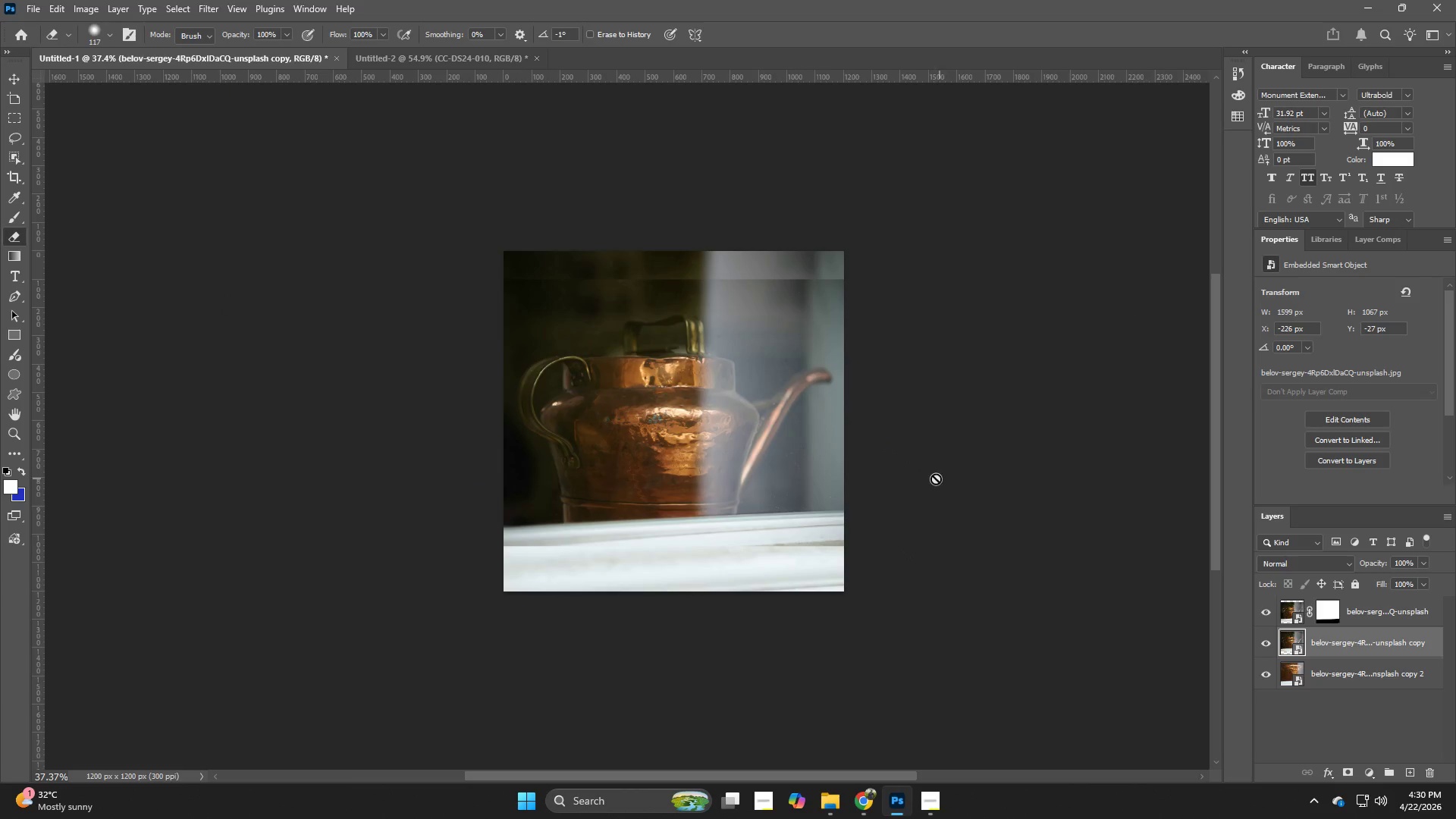 
key(Control+T)
 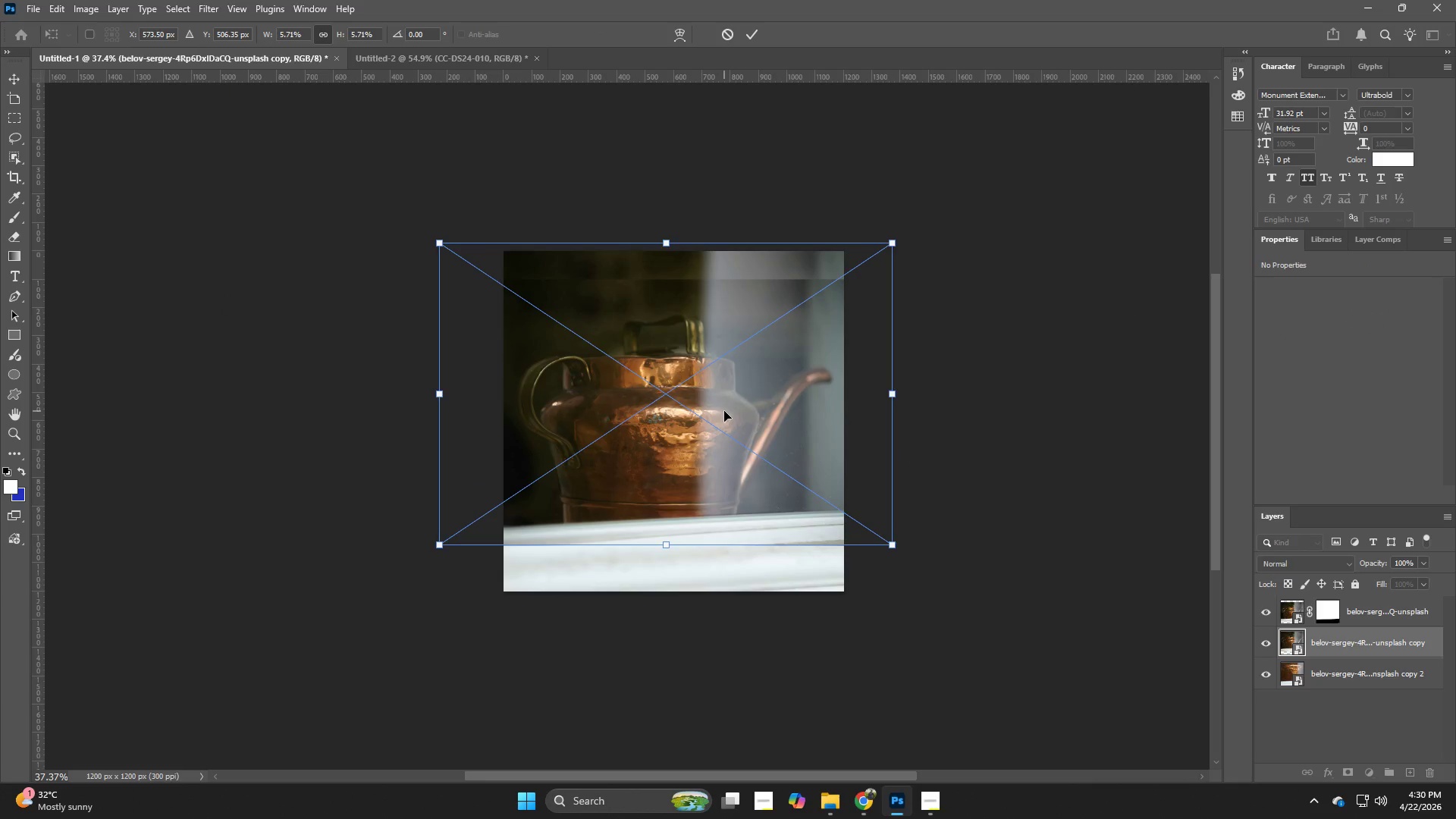 
left_click_drag(start_coordinate=[724, 411], to_coordinate=[719, 397])
 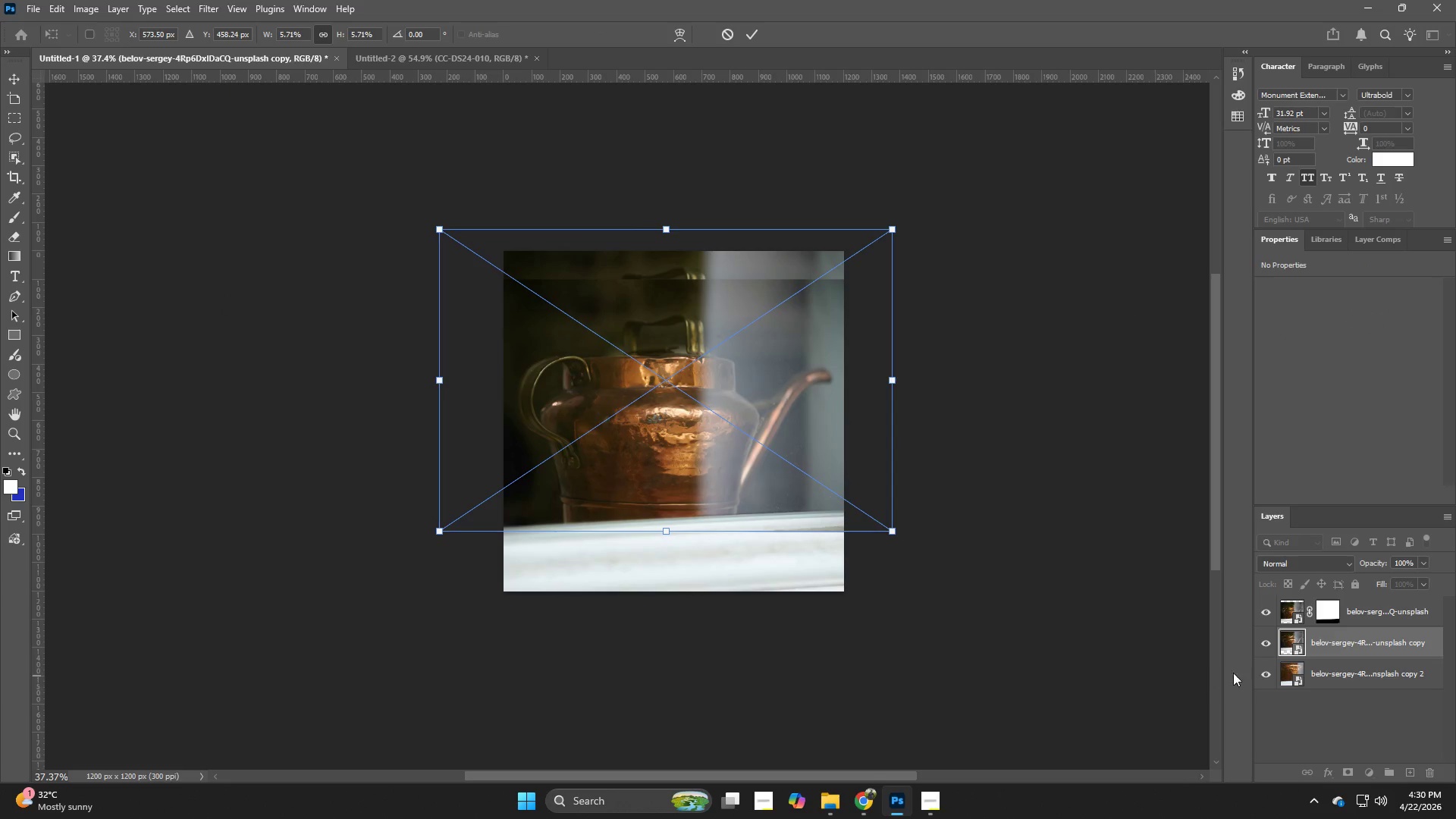 
left_click([1328, 683])
 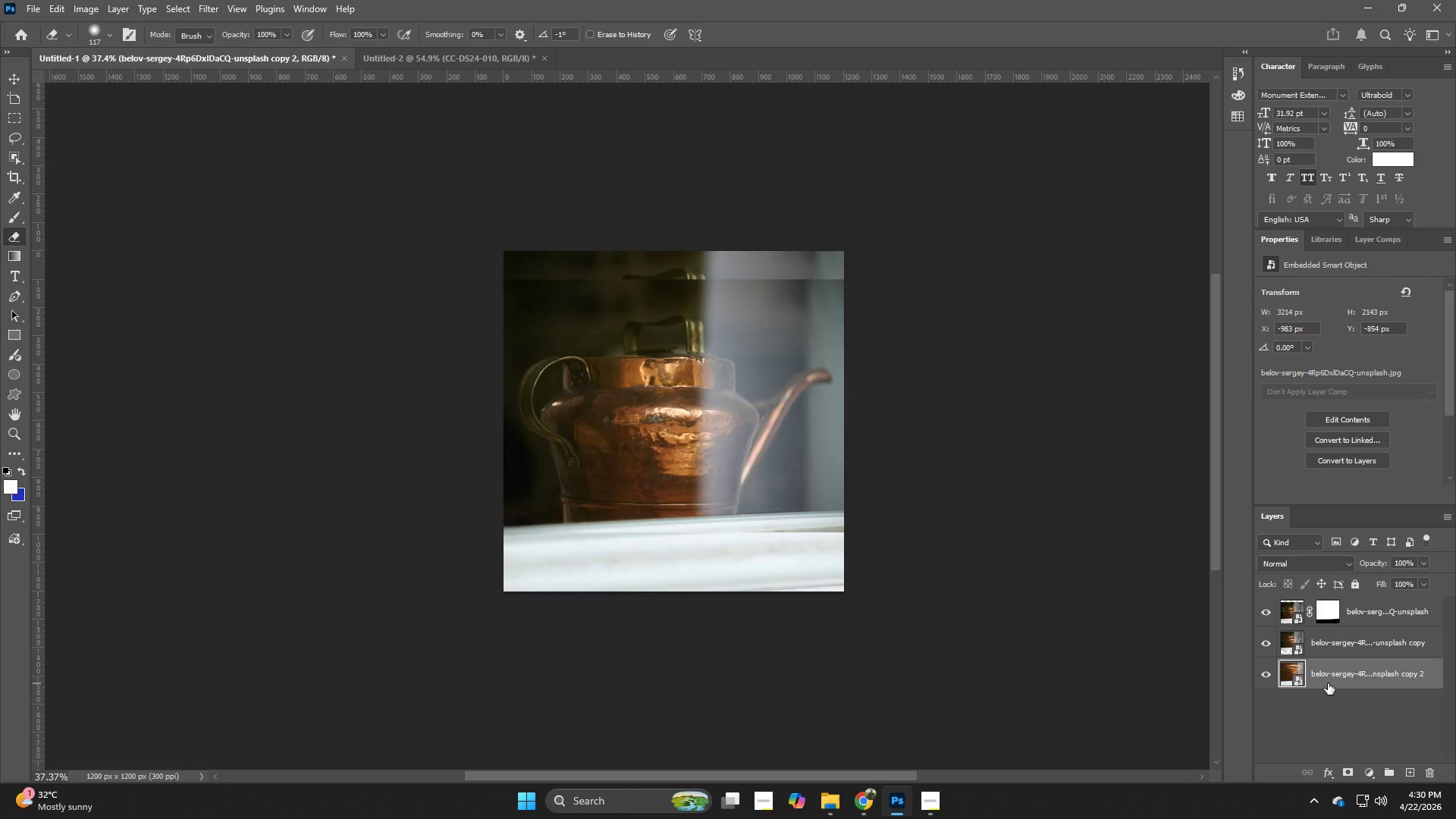 
left_click_drag(start_coordinate=[1328, 683], to_coordinate=[1325, 657])
 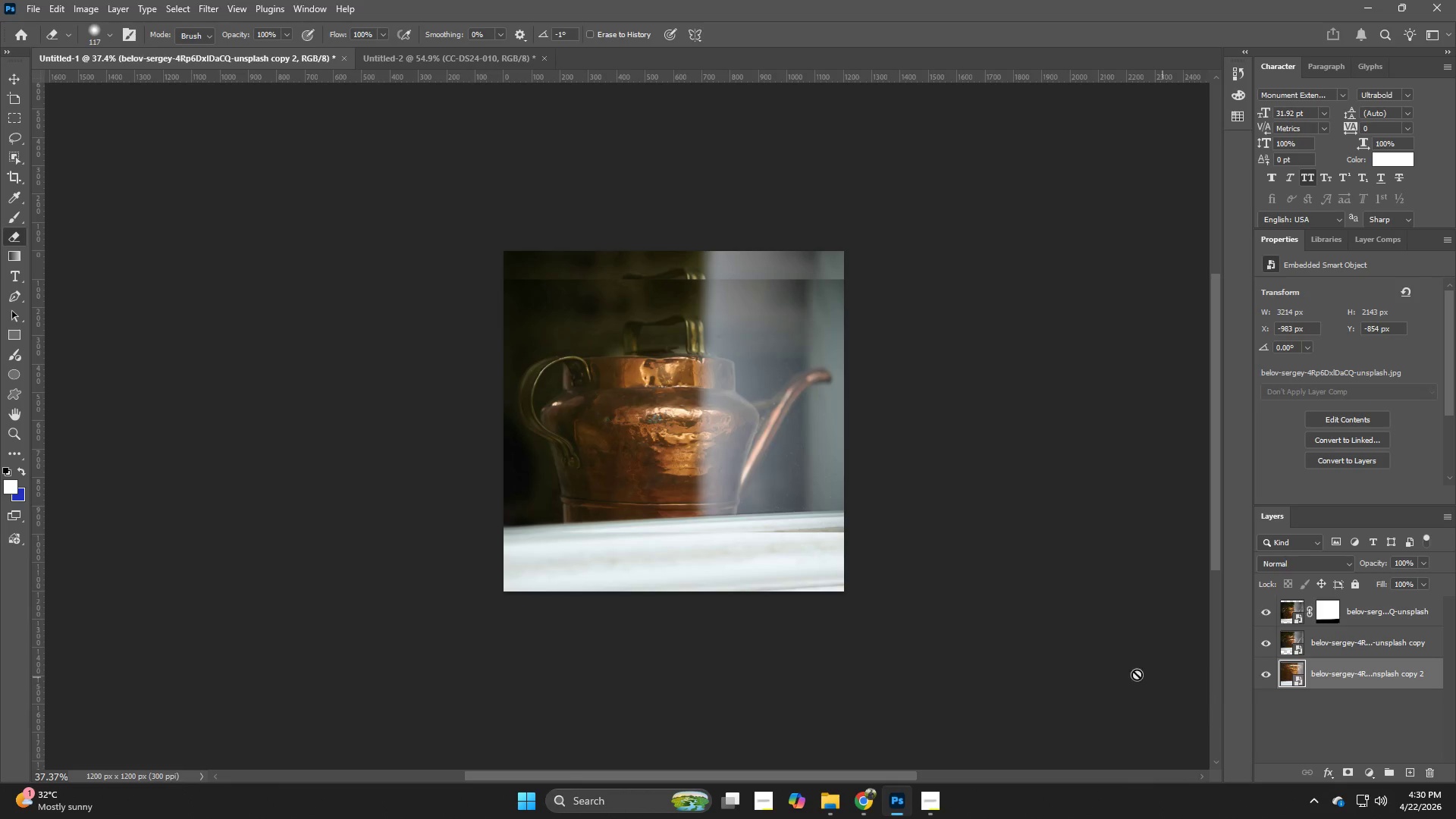 
key(Control+T)
 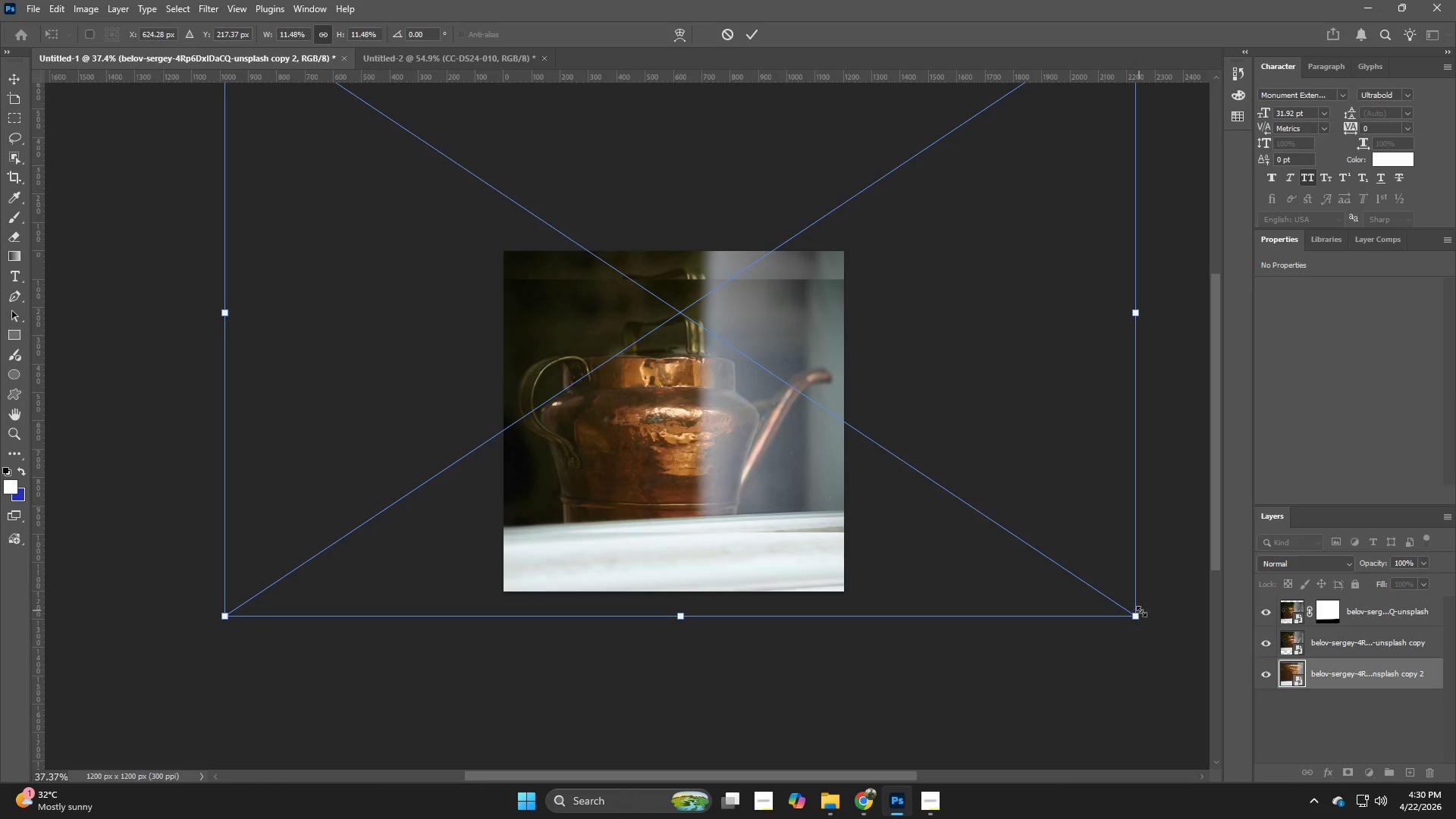 
left_click_drag(start_coordinate=[934, 485], to_coordinate=[943, 489])
 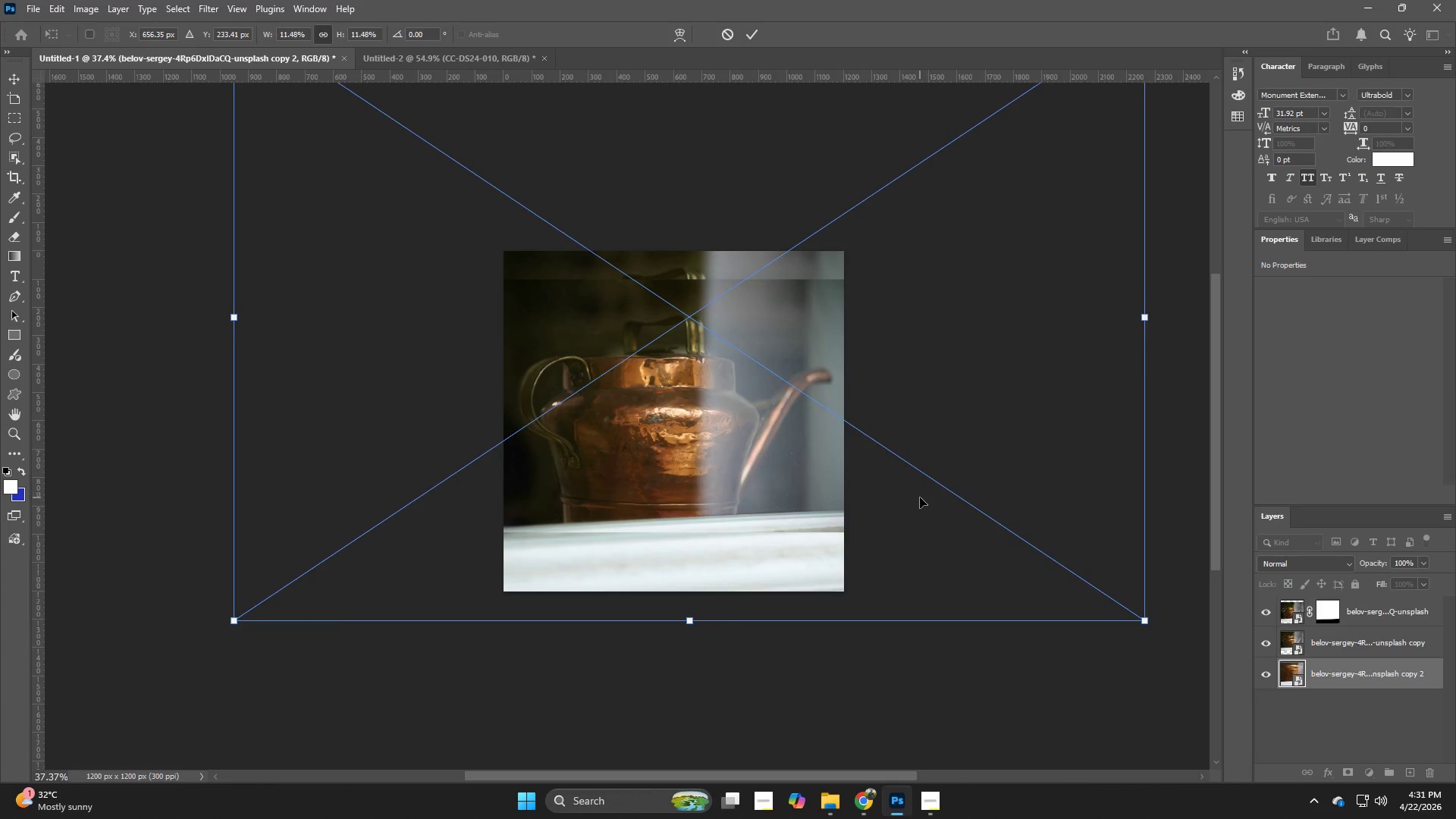 
left_click_drag(start_coordinate=[920, 497], to_coordinate=[846, 488])
 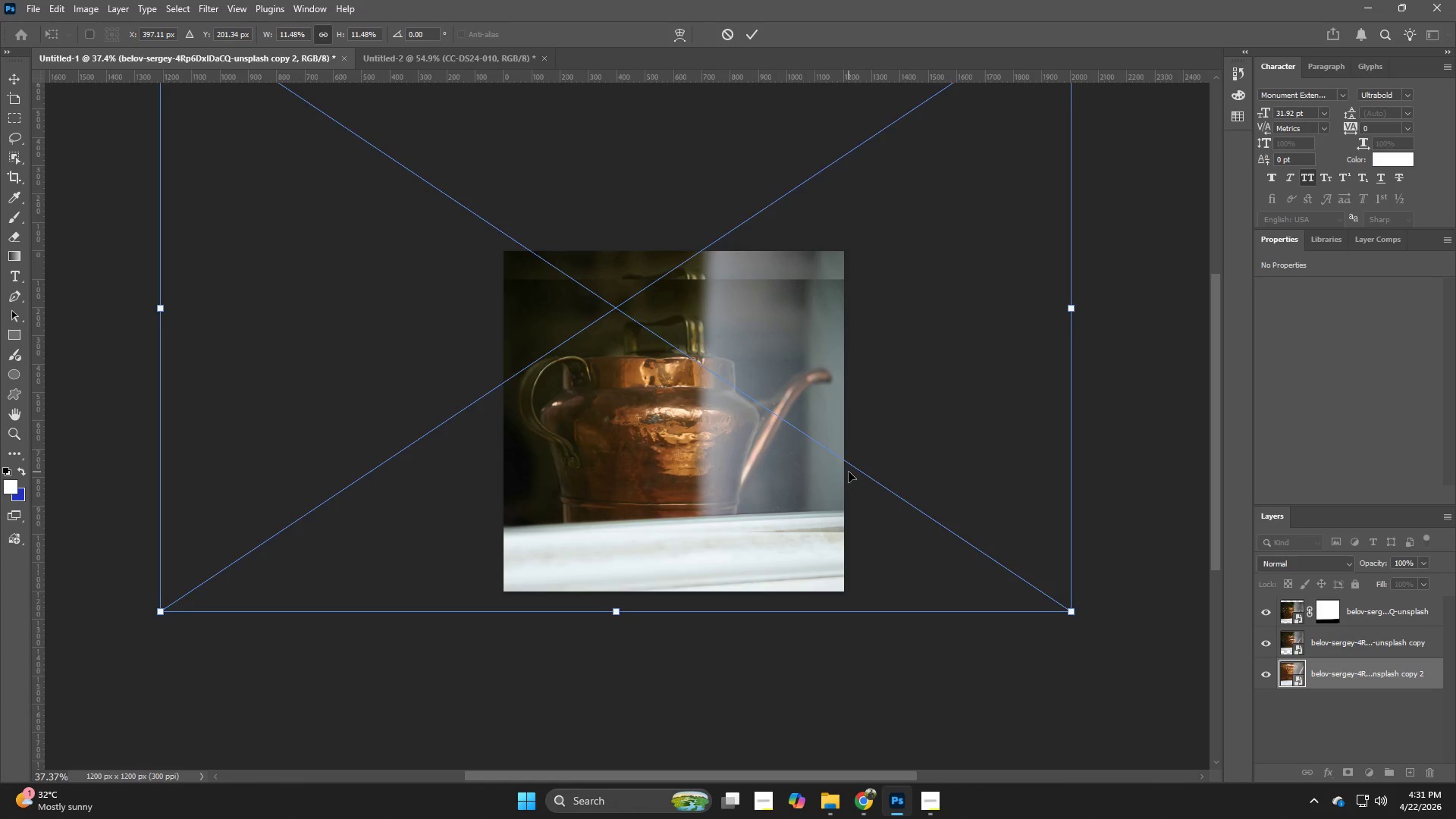 
key(NumpadEnter)
 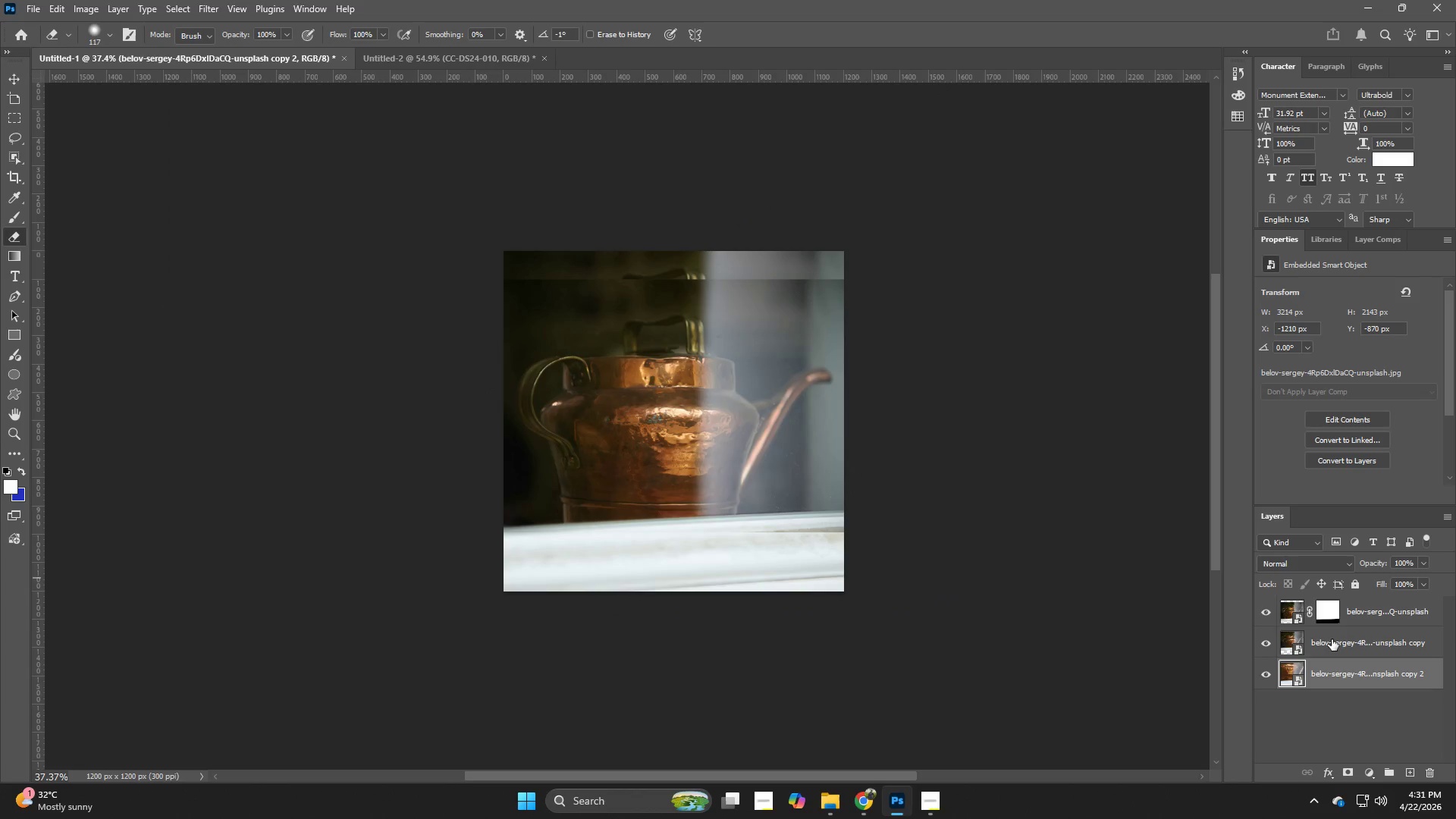 
left_click([1332, 639])
 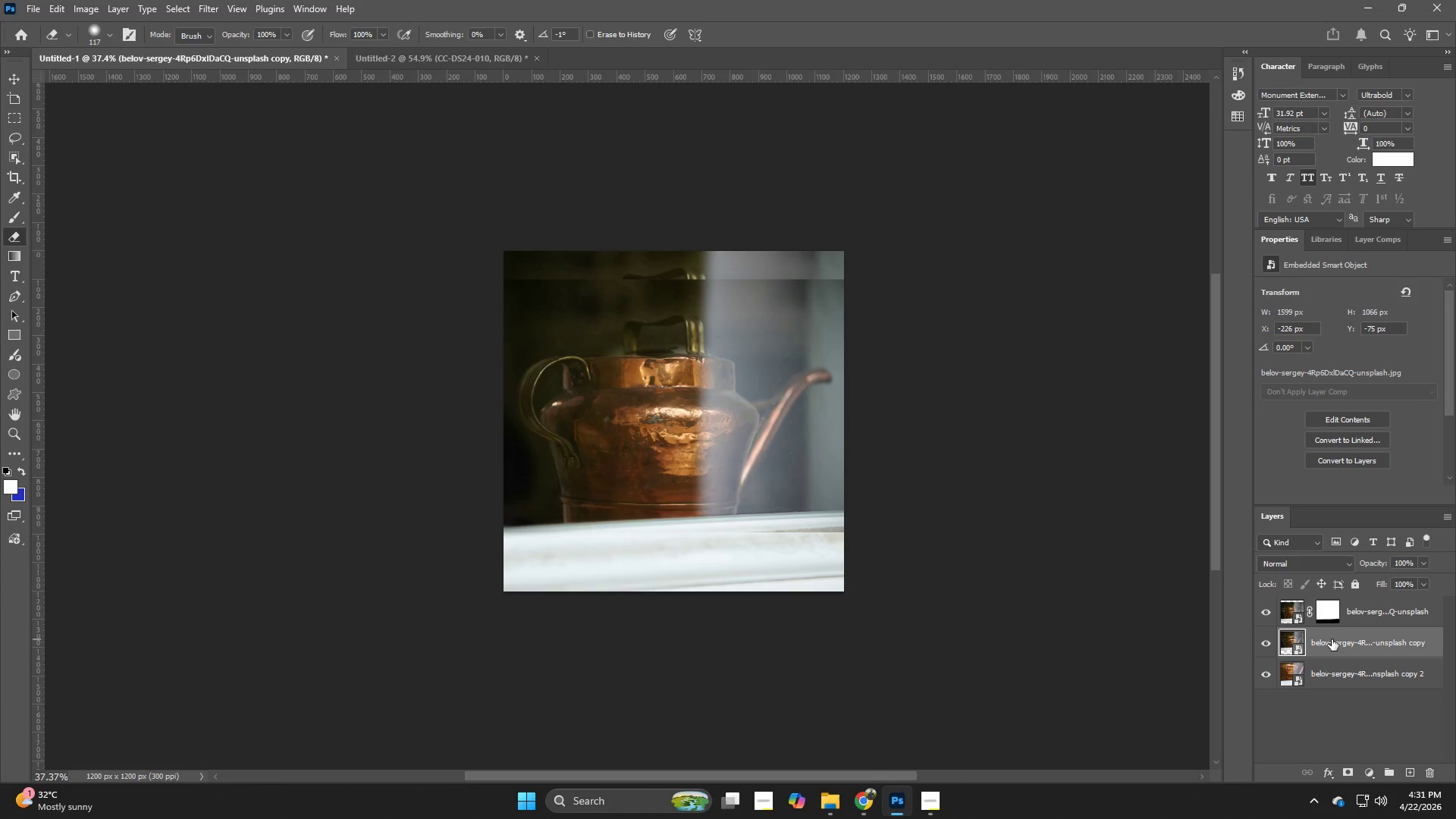 
key(Control+T)
 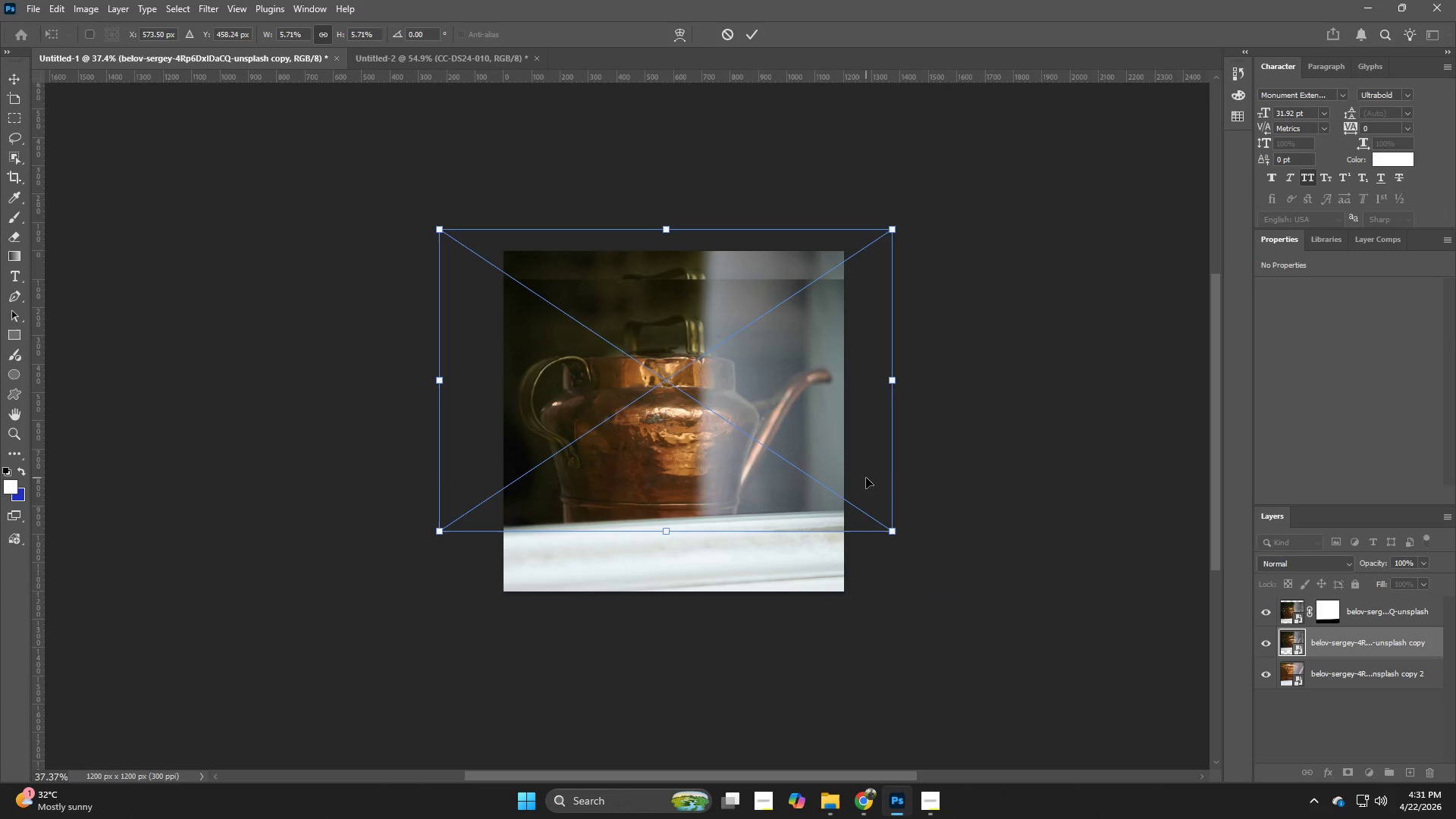 
left_click_drag(start_coordinate=[866, 478], to_coordinate=[857, 482])
 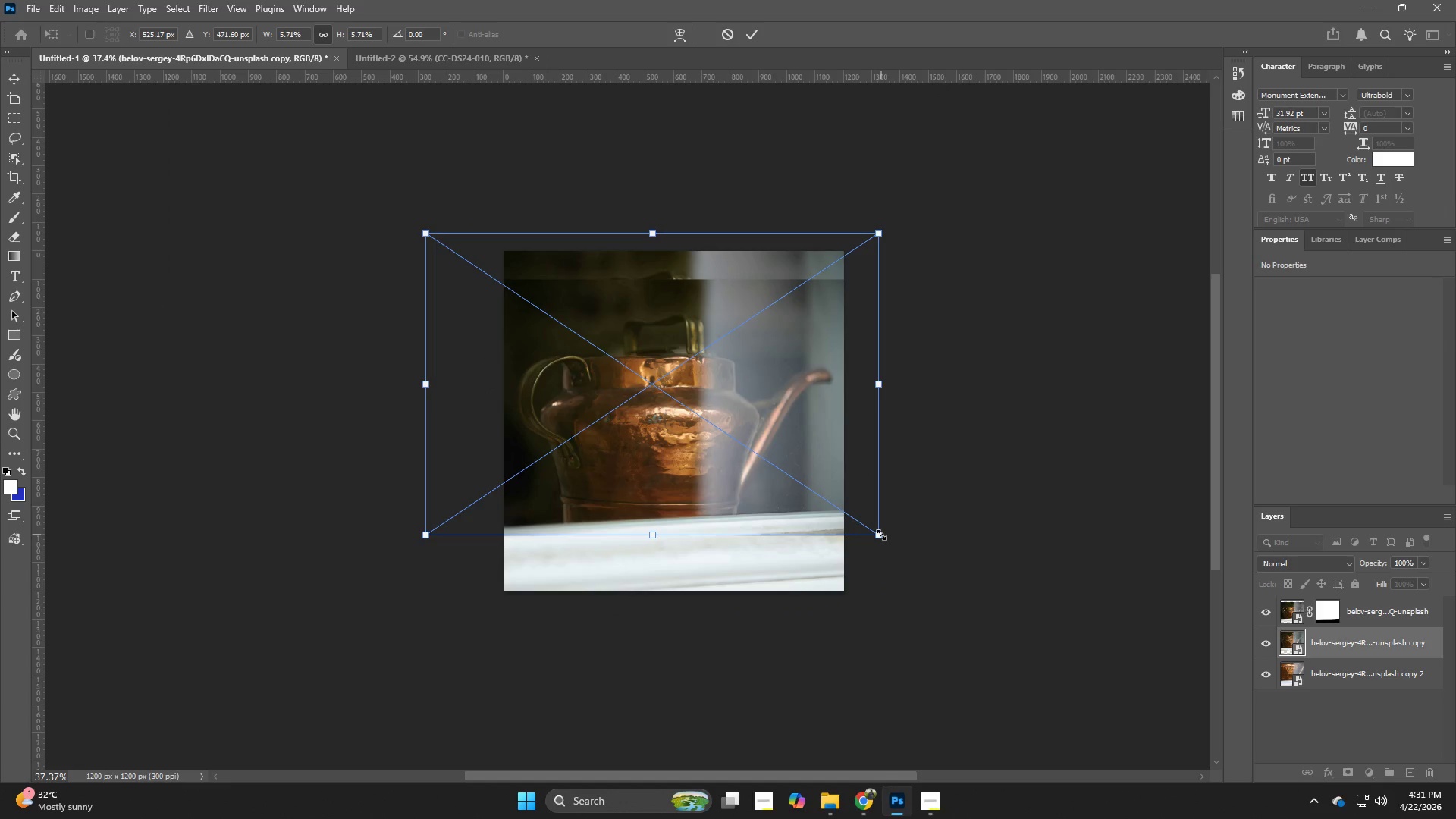 
left_click_drag(start_coordinate=[881, 535], to_coordinate=[977, 592])
 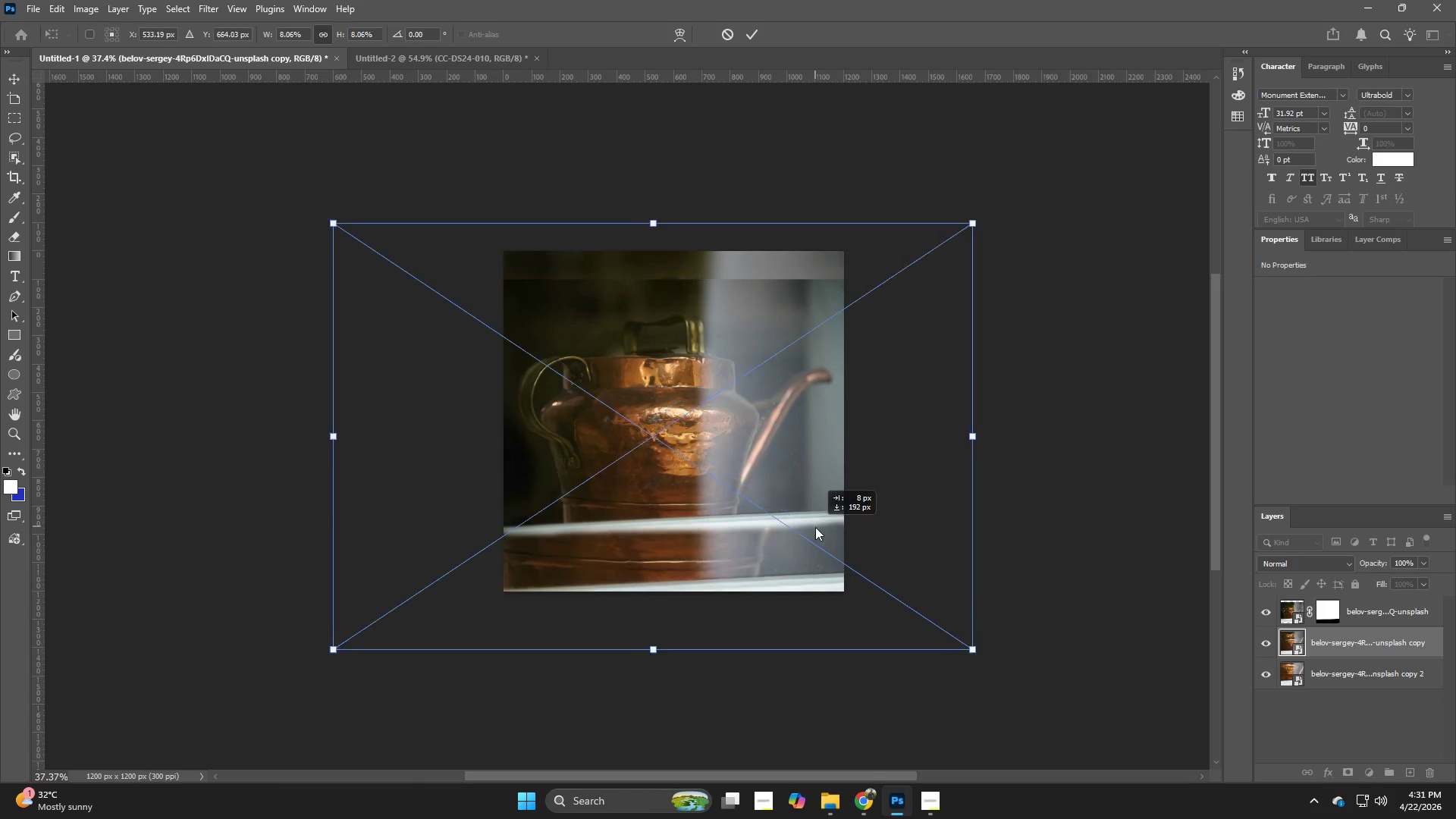 
hold_key(key=AltLeft, duration=2.06)
 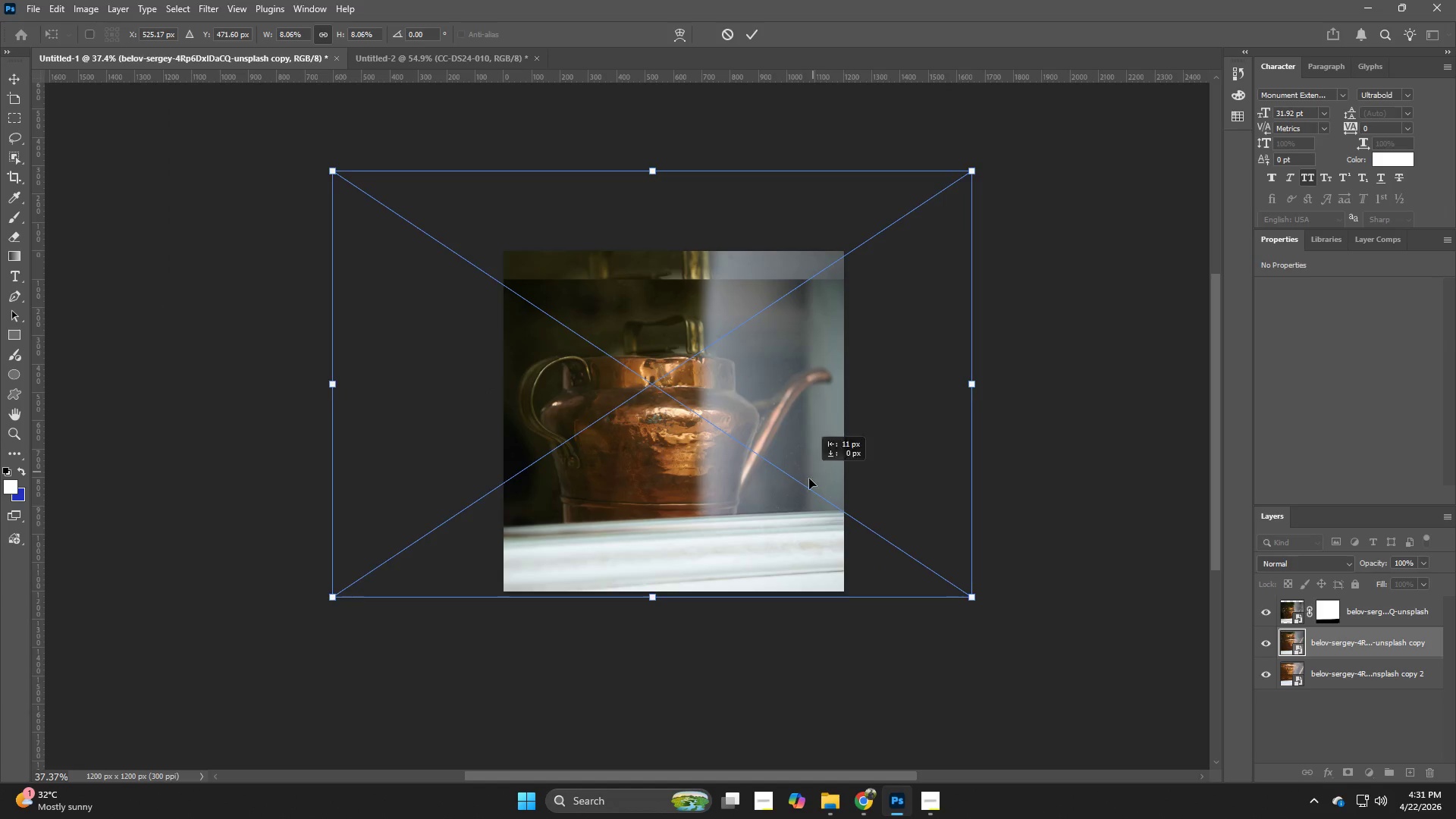 
left_click_drag(start_coordinate=[813, 472], to_coordinate=[811, 546])
 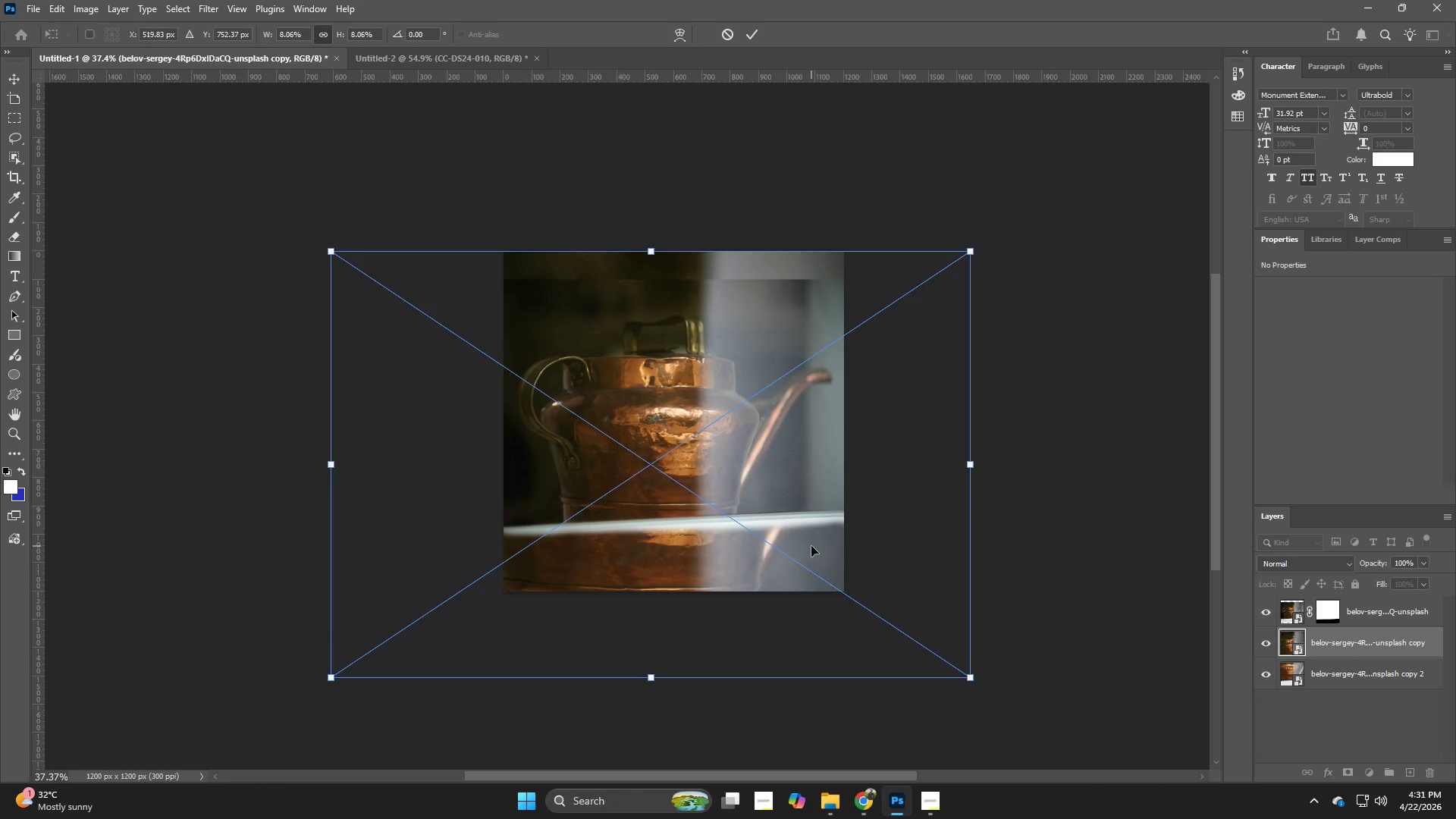 
key(NumpadEnter)
 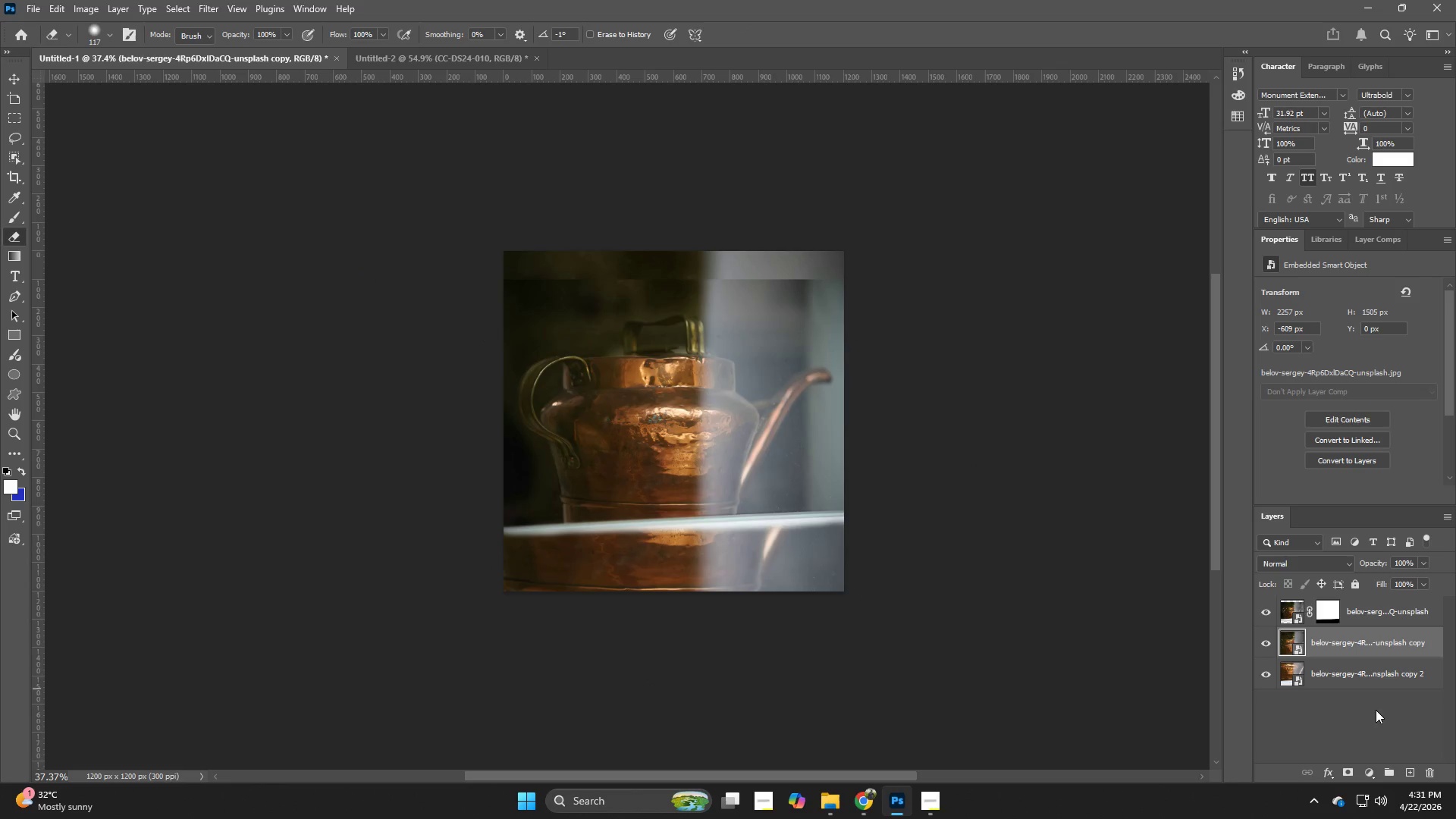 
left_click([1350, 673])
 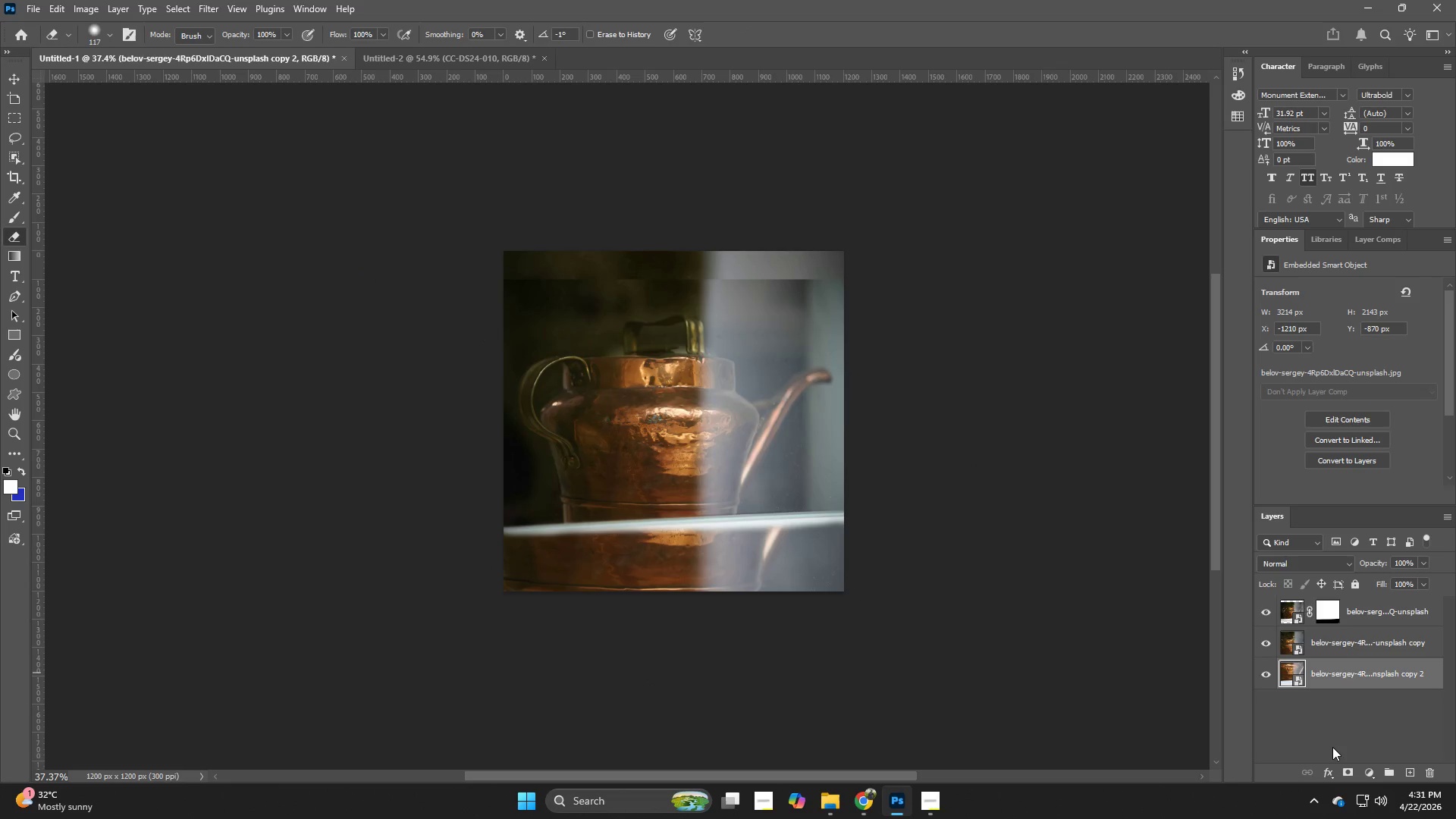 
left_click_drag(start_coordinate=[1337, 677], to_coordinate=[1341, 681])
 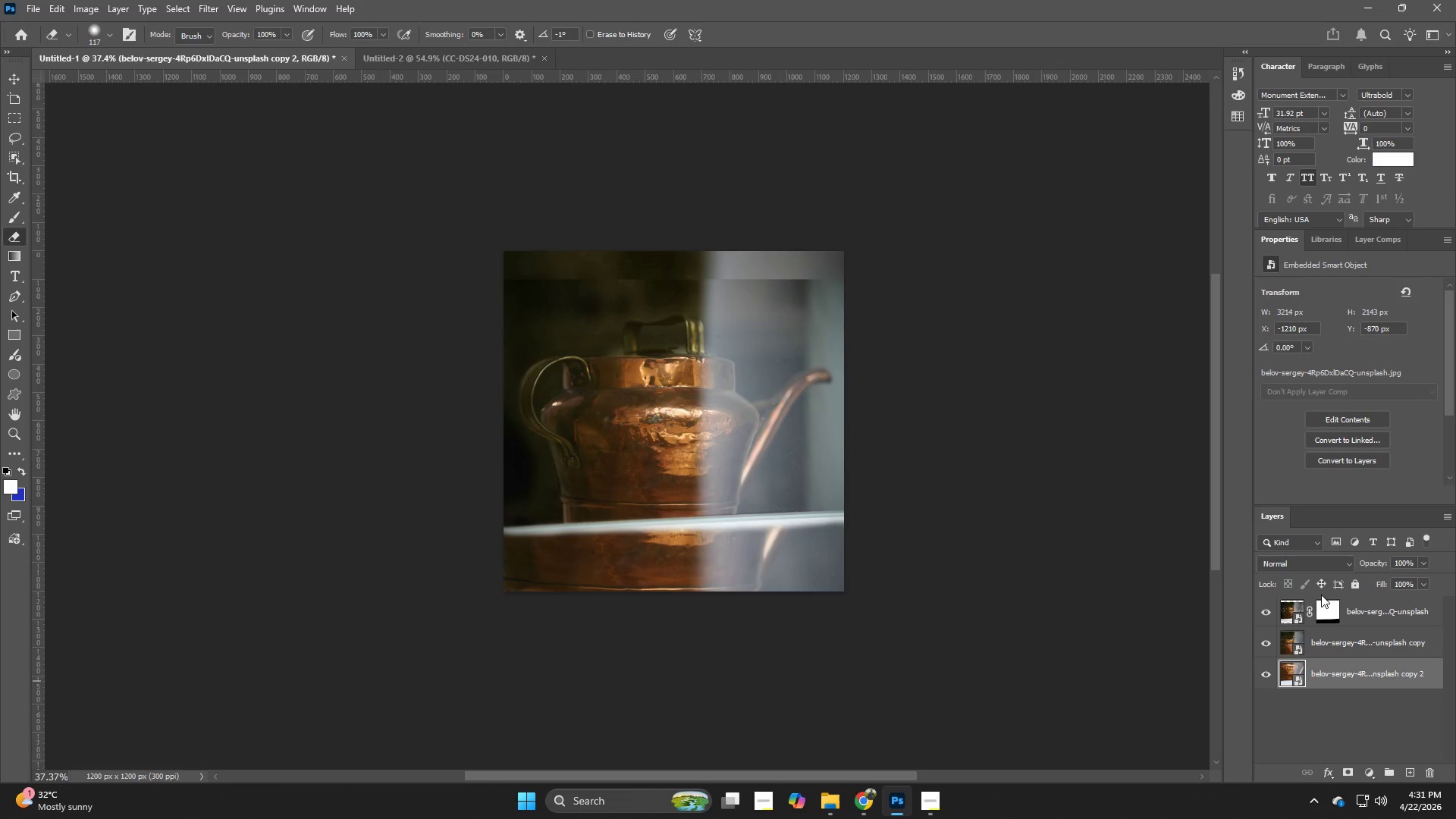 
left_click([1323, 604])
 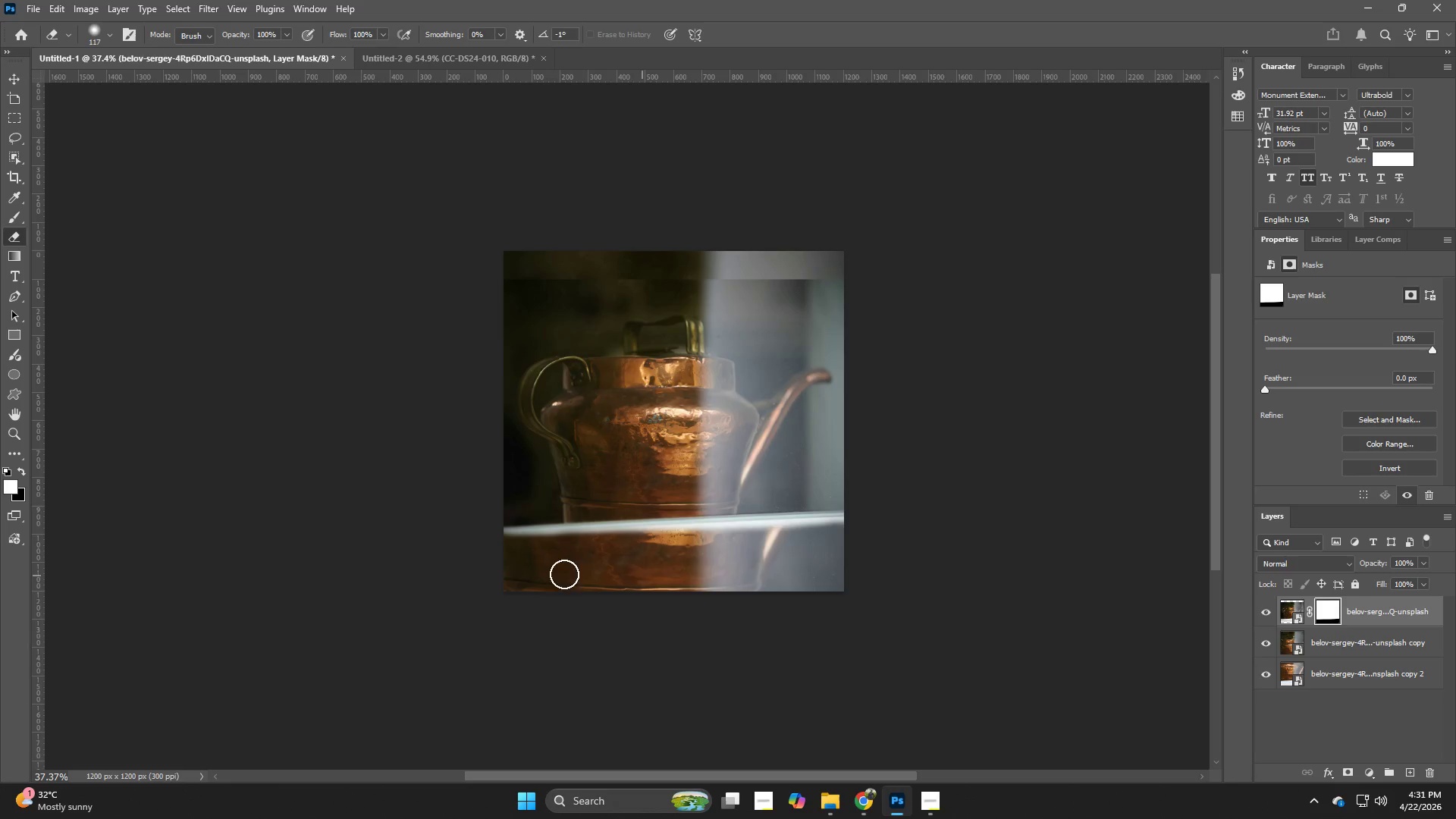 
left_click_drag(start_coordinate=[477, 540], to_coordinate=[870, 546])
 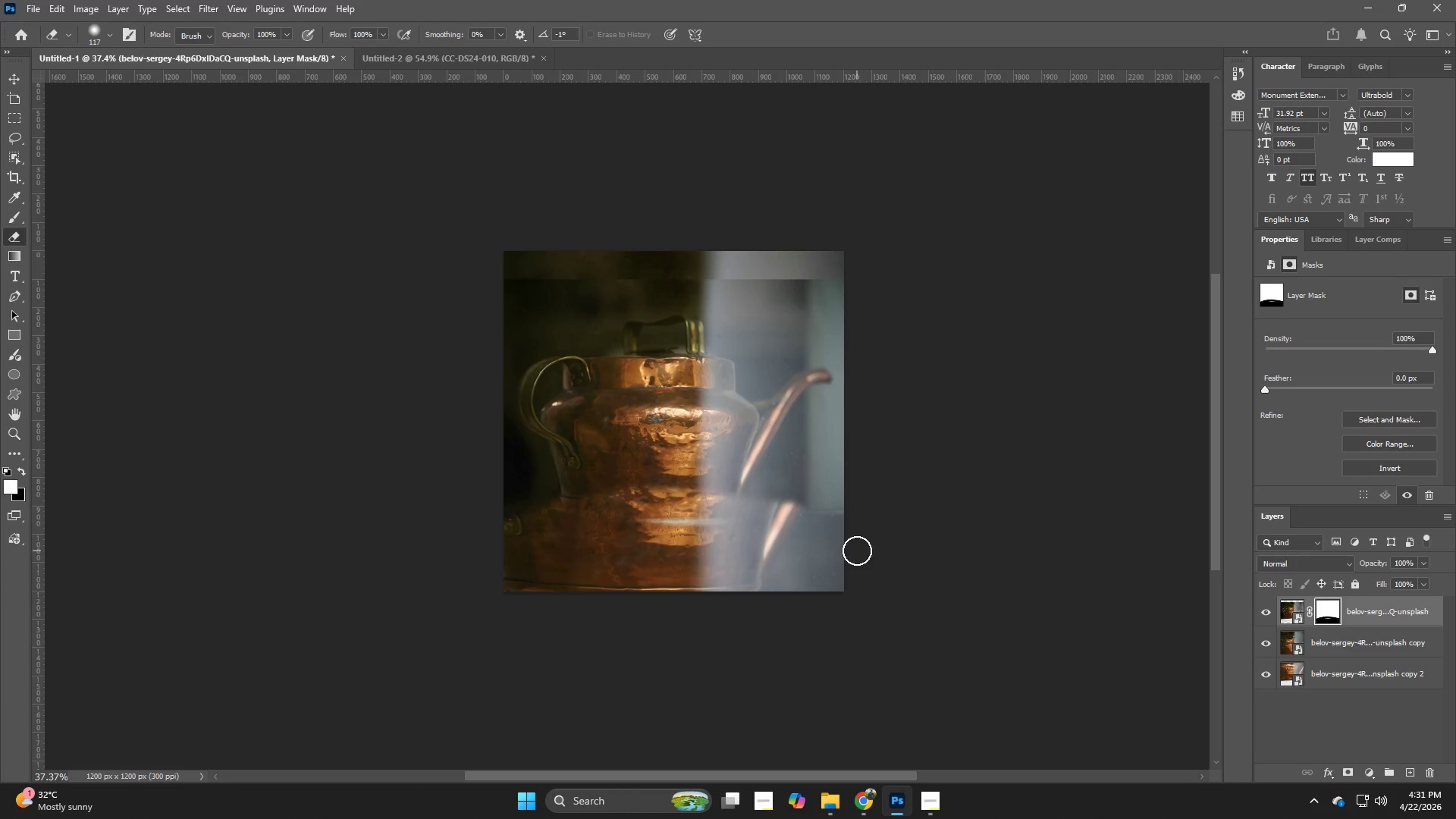 
key(Control+Z)
 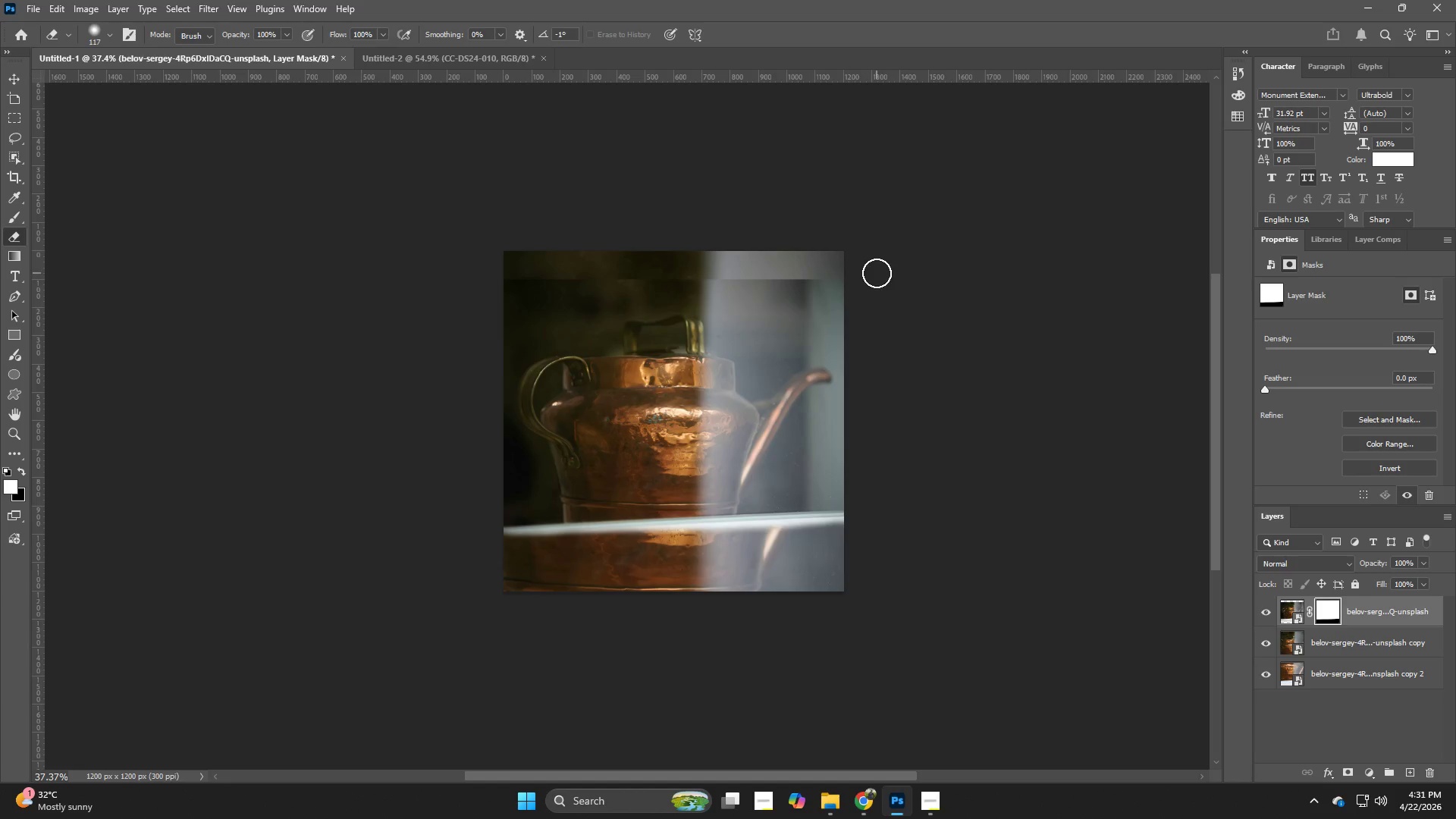 
left_click_drag(start_coordinate=[871, 272], to_coordinate=[482, 284])
 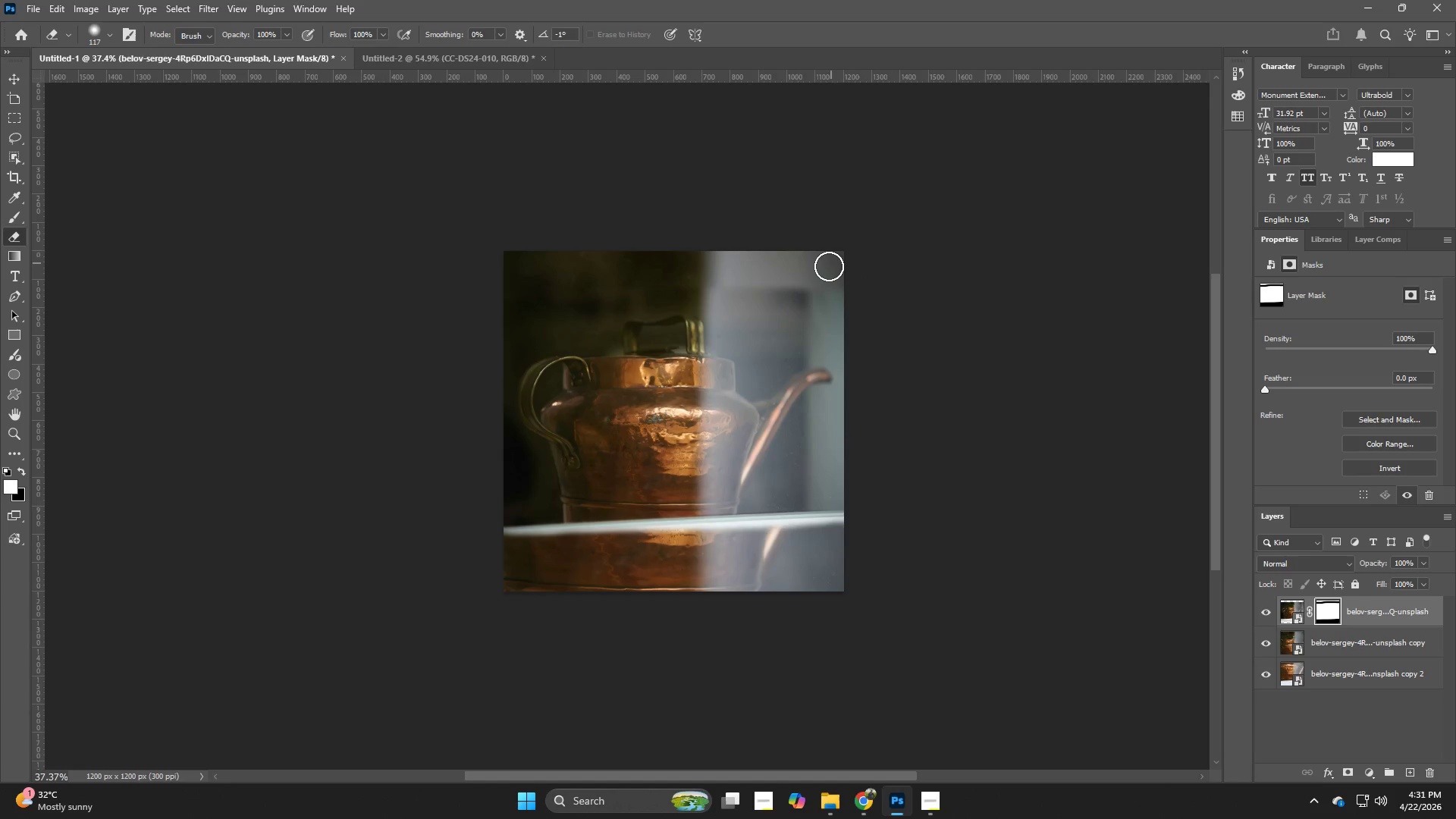 
left_click_drag(start_coordinate=[828, 268], to_coordinate=[762, 338])
 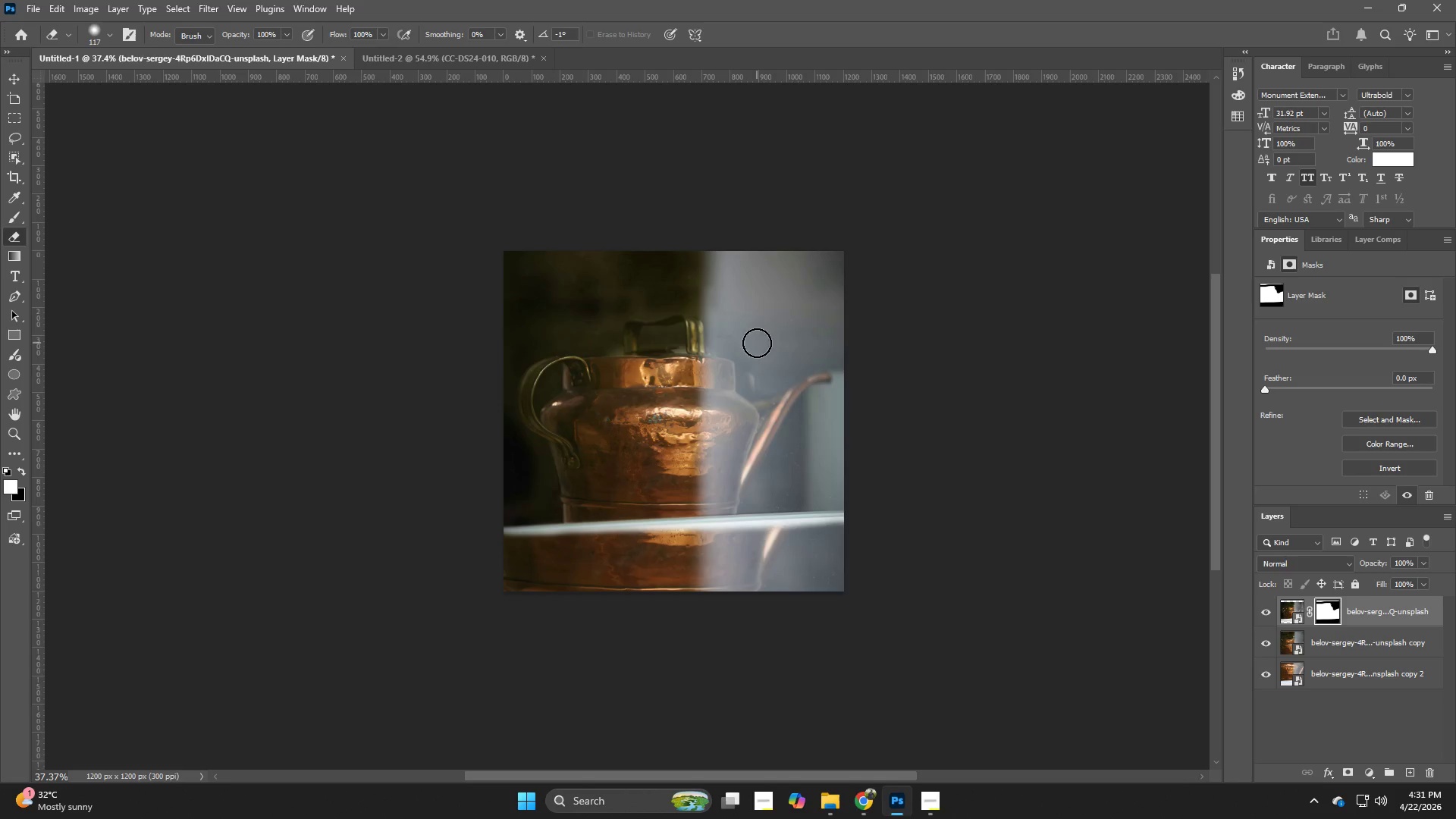 
key(Control+Z)
 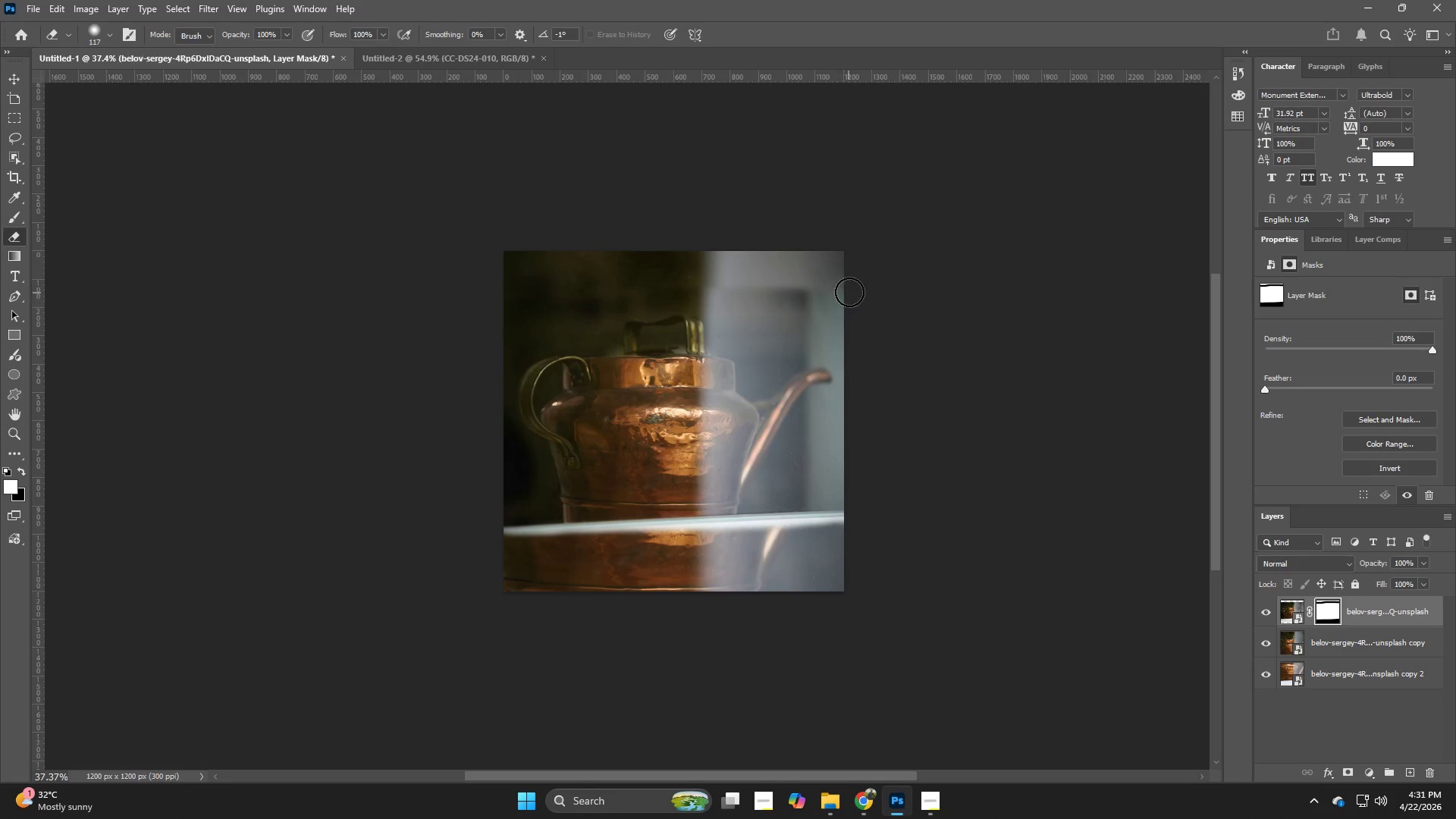 
left_click_drag(start_coordinate=[849, 292], to_coordinate=[743, 318])
 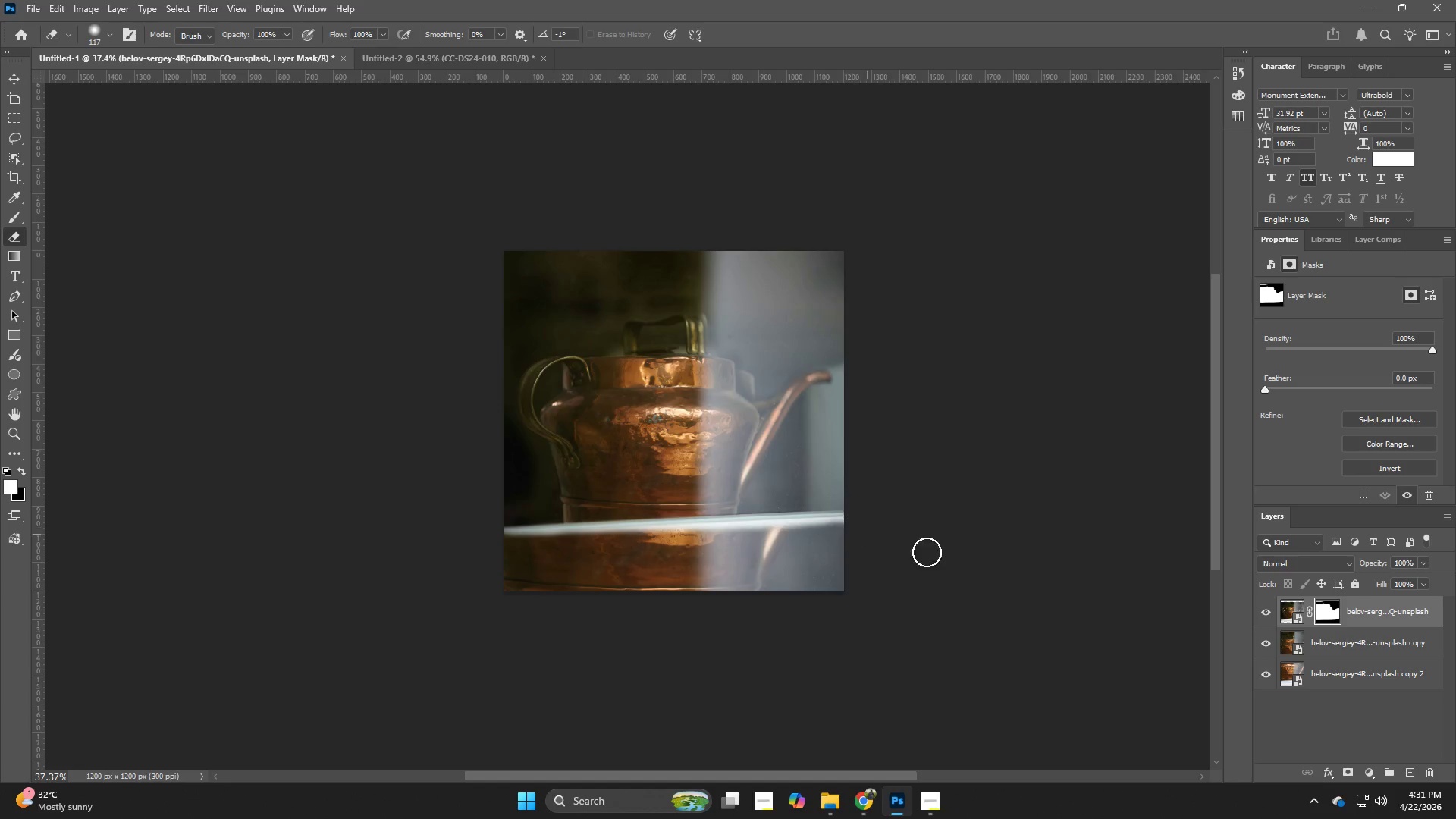 
left_click_drag(start_coordinate=[1338, 677], to_coordinate=[1341, 636])
 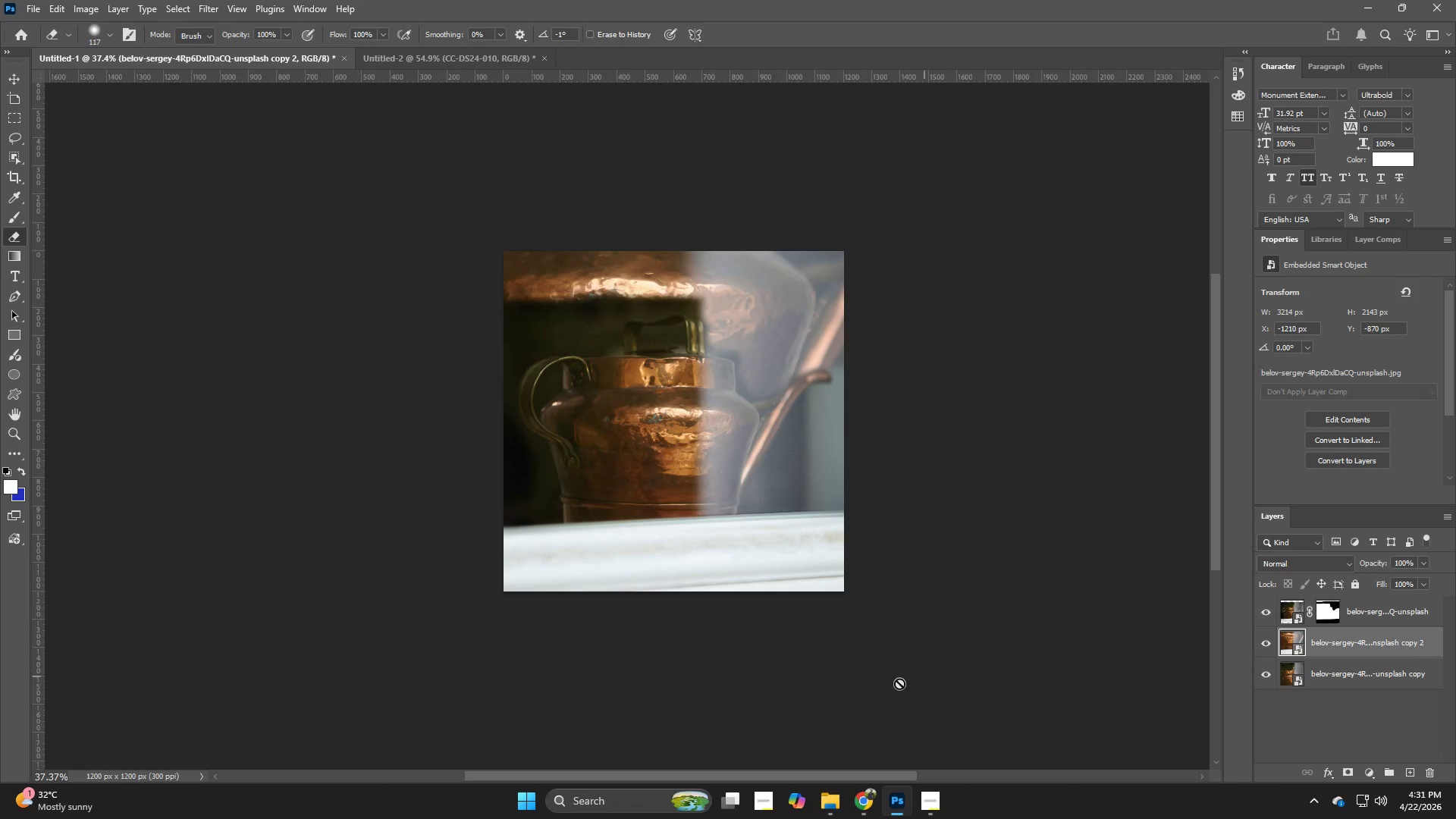 
left_click([871, 788])
 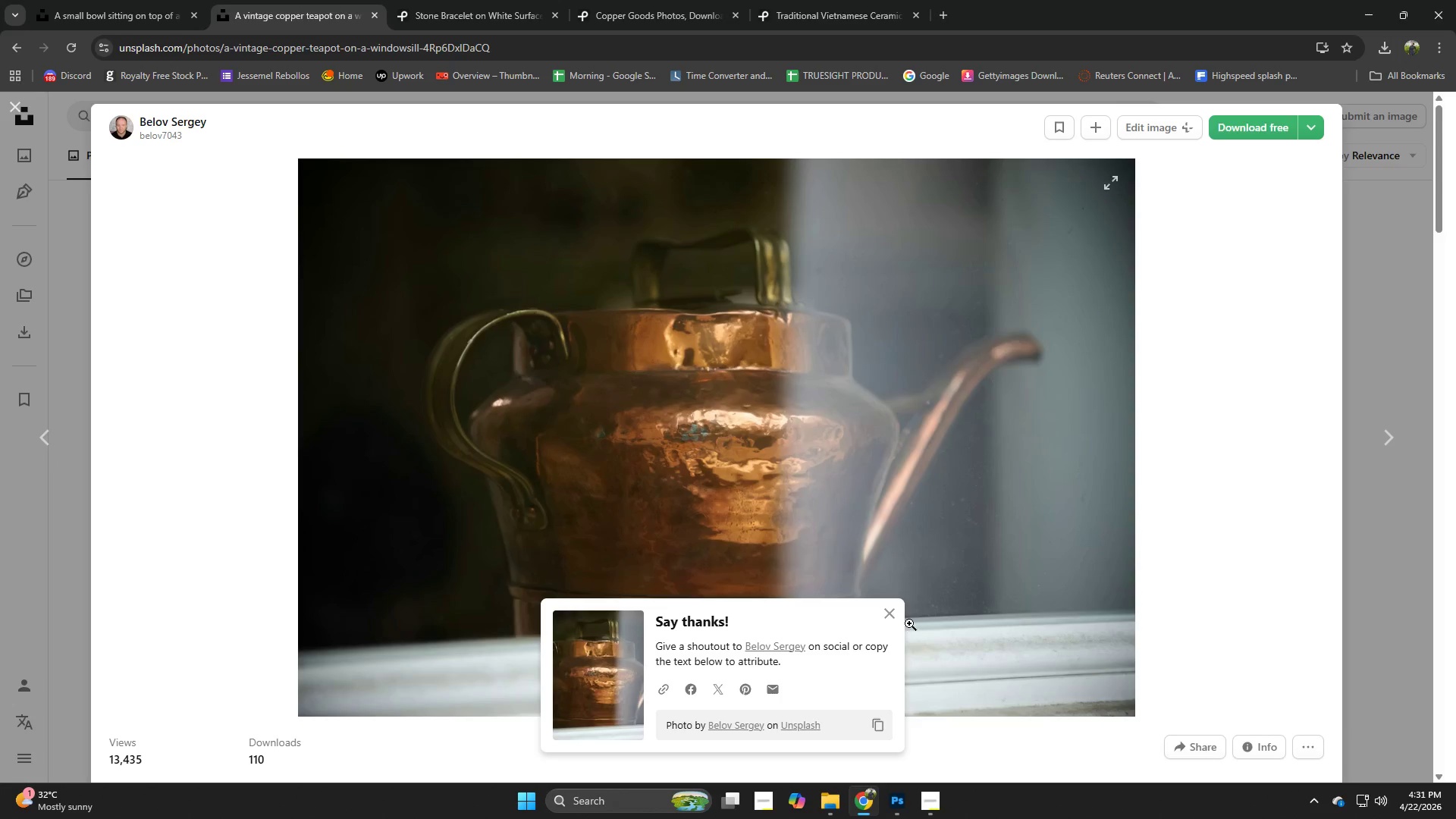 
left_click([898, 623])
 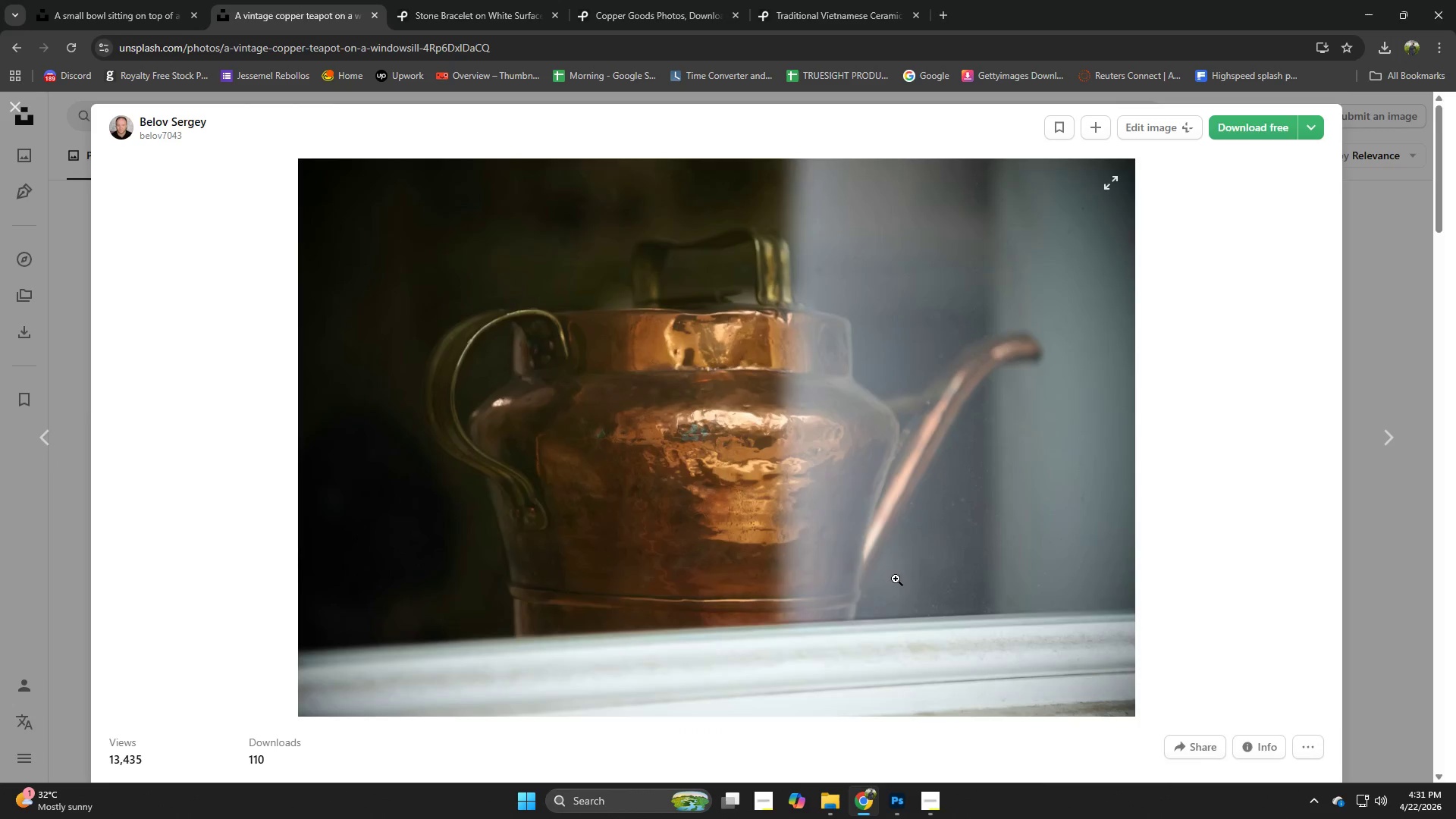 
scroll: coordinate [896, 579], scroll_direction: down, amount: 3.0
 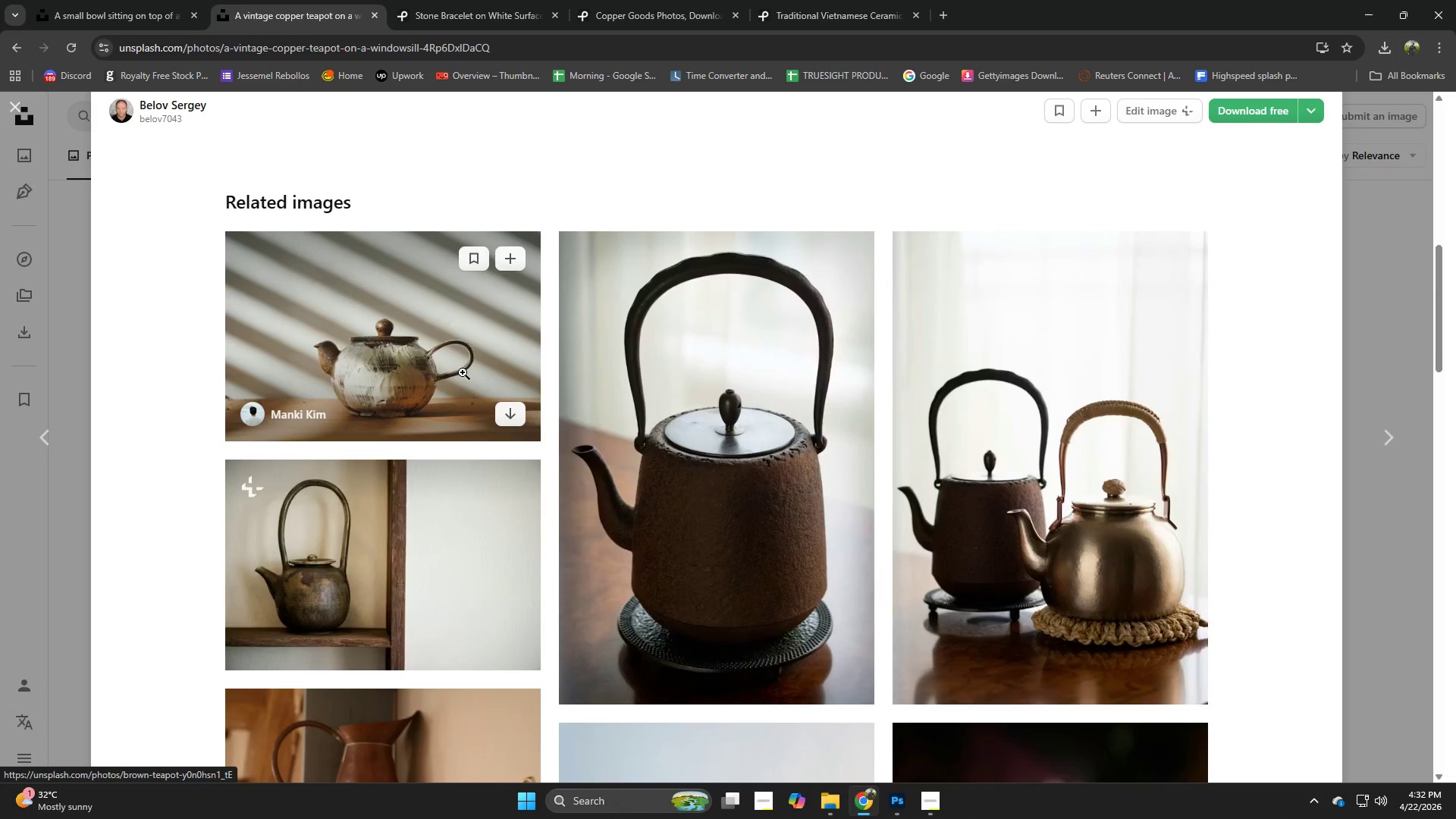 
left_click([456, 372])
 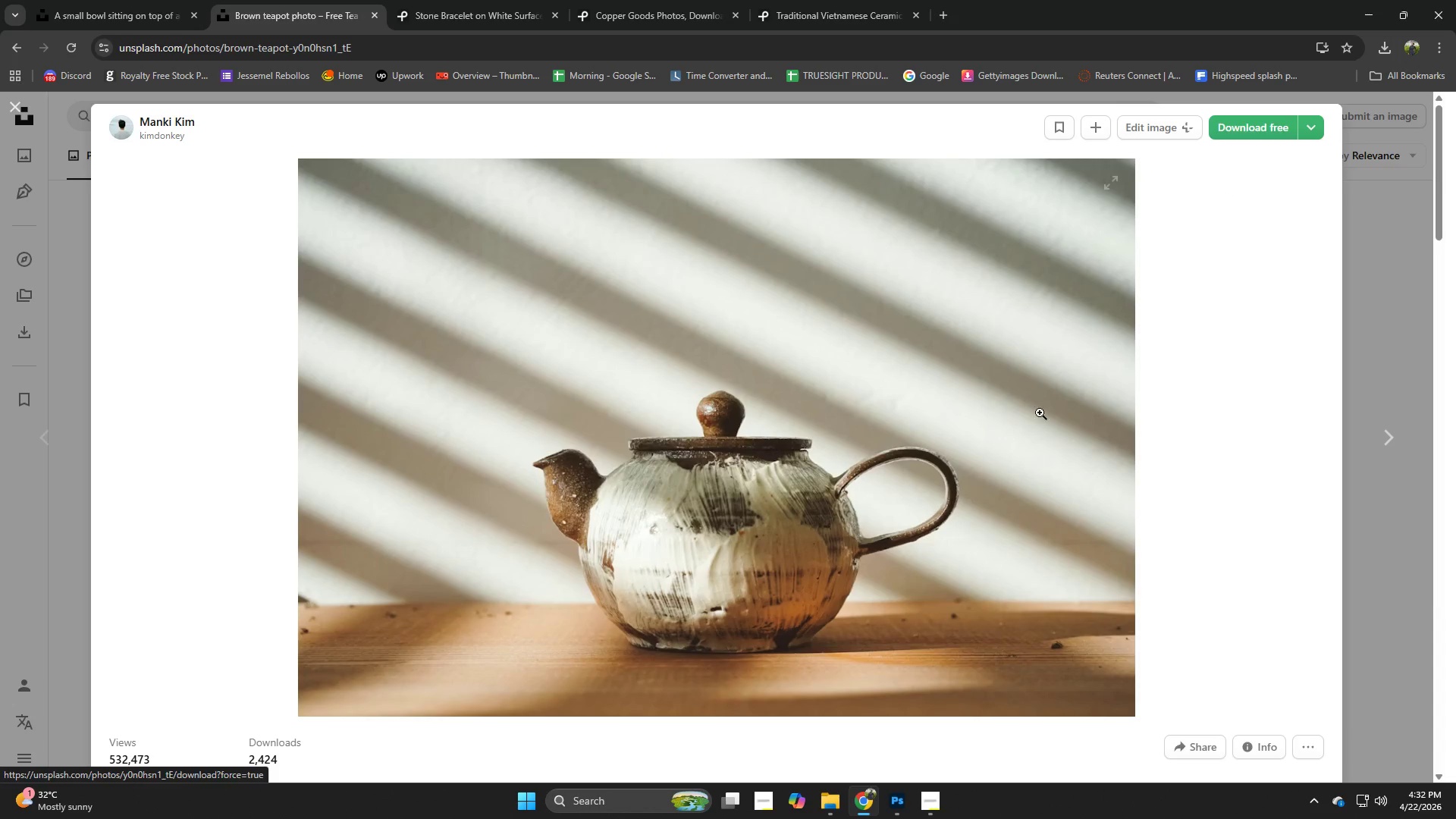 
left_click([828, 792])
 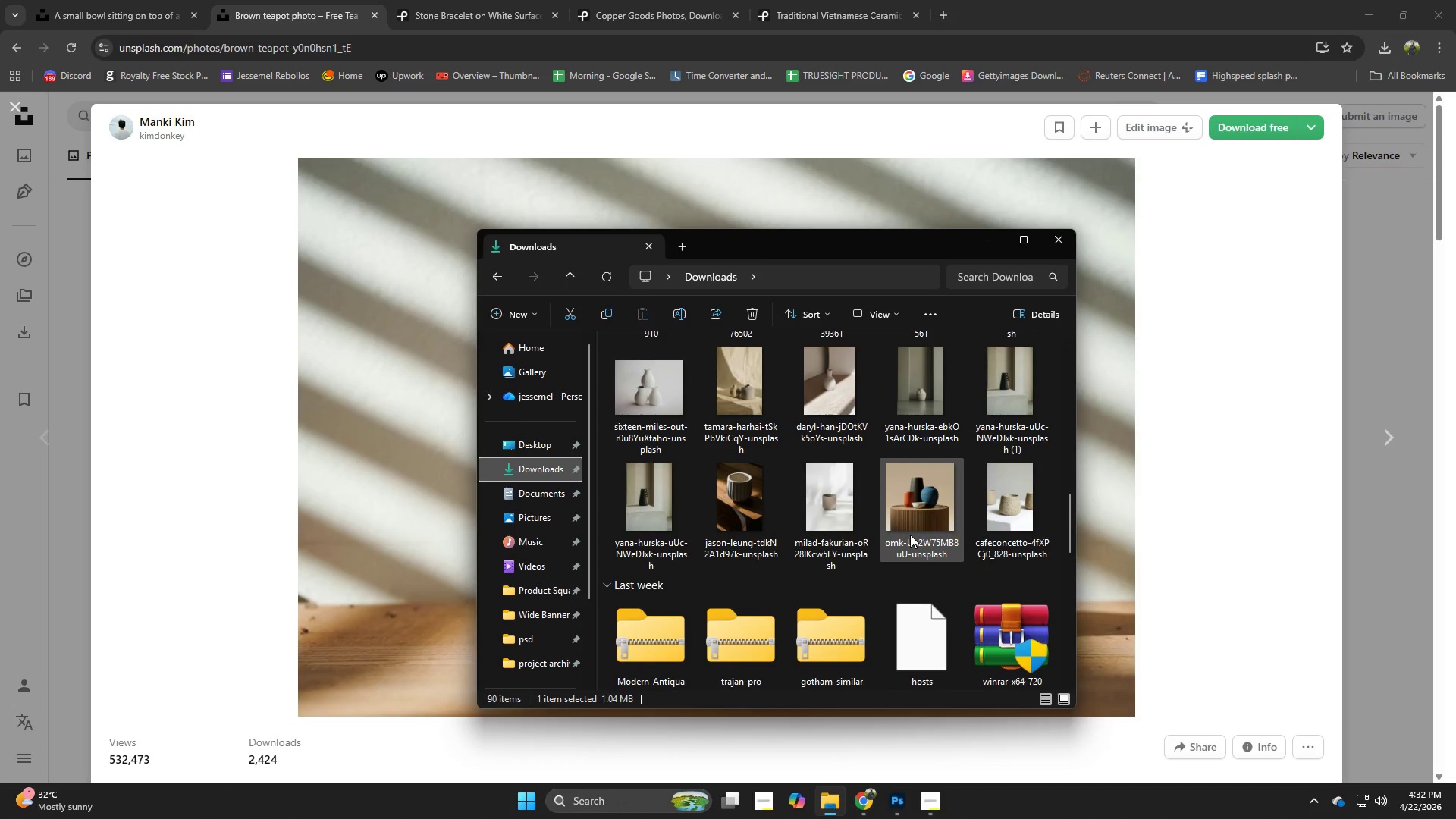 
scroll: coordinate [910, 535], scroll_direction: down, amount: 1.0
 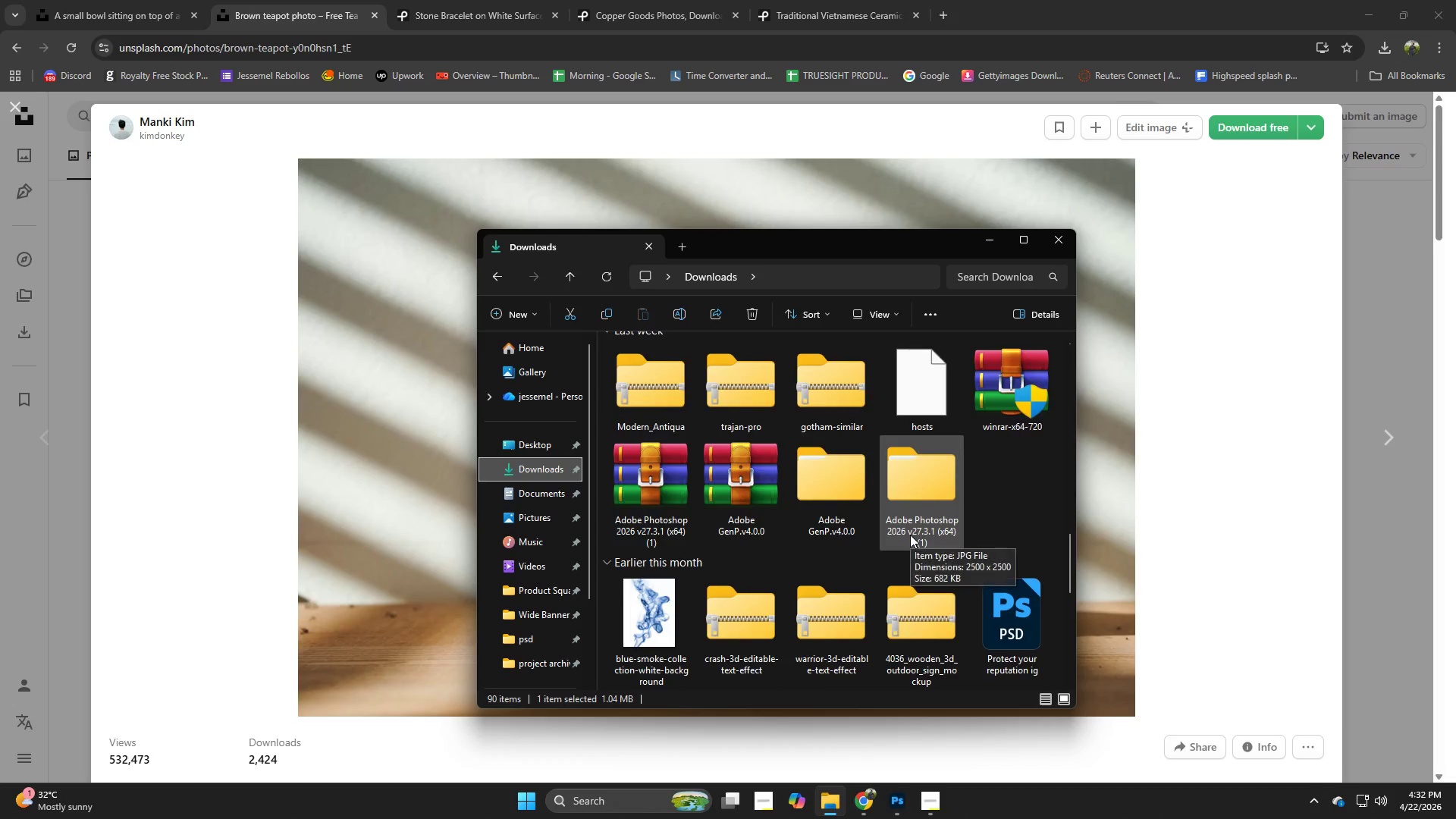 
scroll: coordinate [910, 535], scroll_direction: up, amount: 4.0
 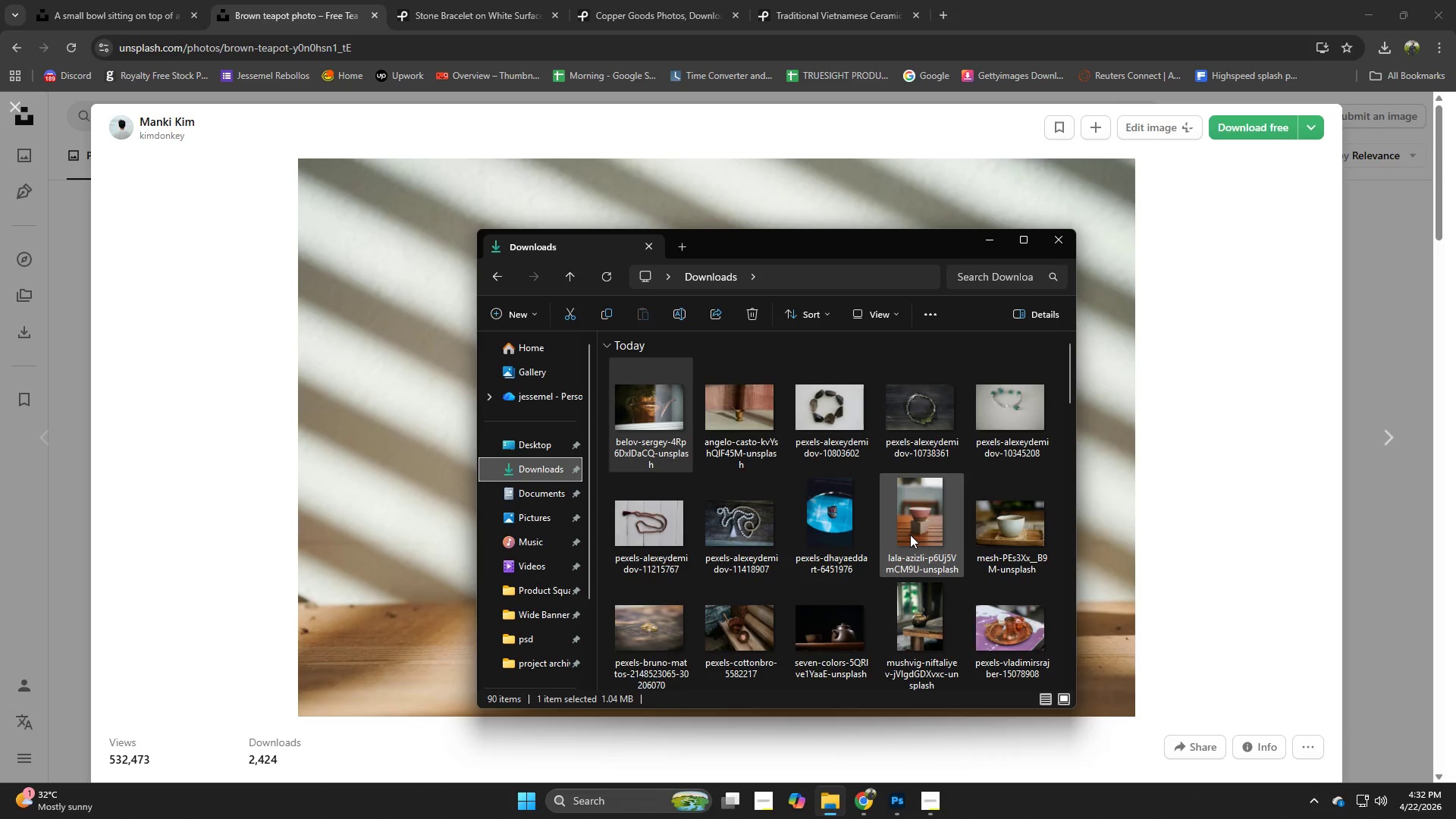 
scroll: coordinate [910, 535], scroll_direction: down, amount: 1.0
 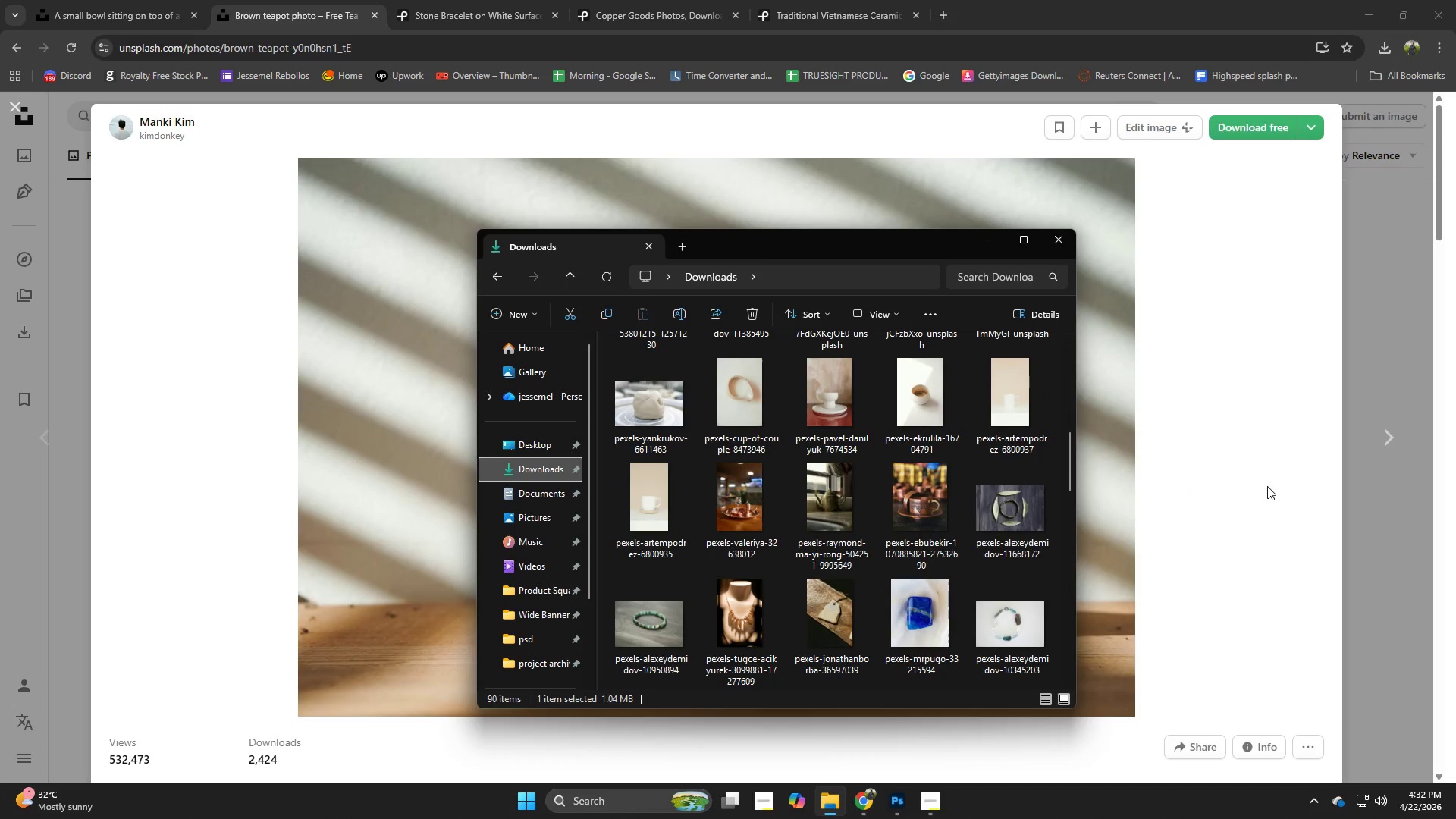 
left_click([1267, 486])
 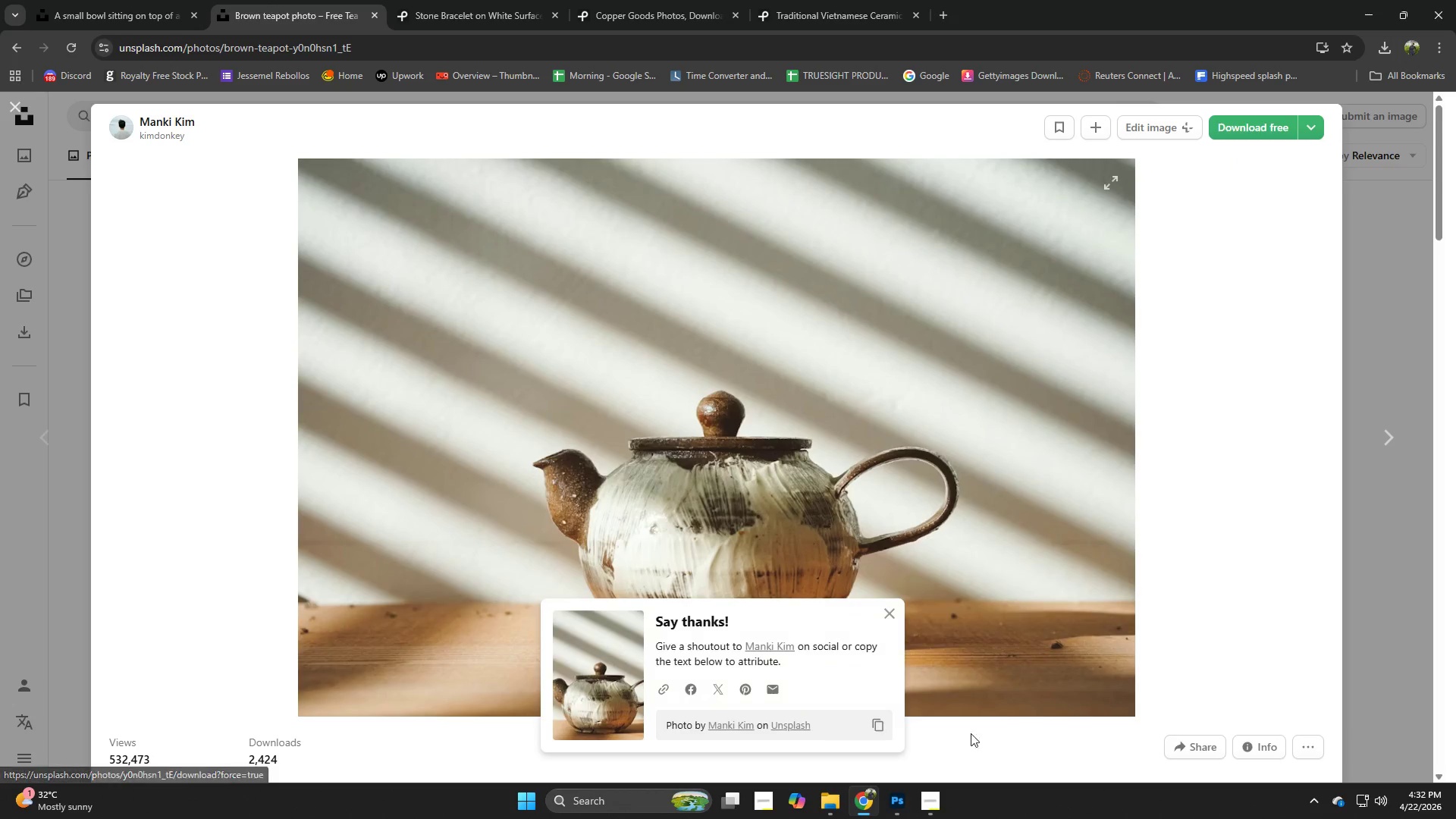 
left_click([896, 808])
 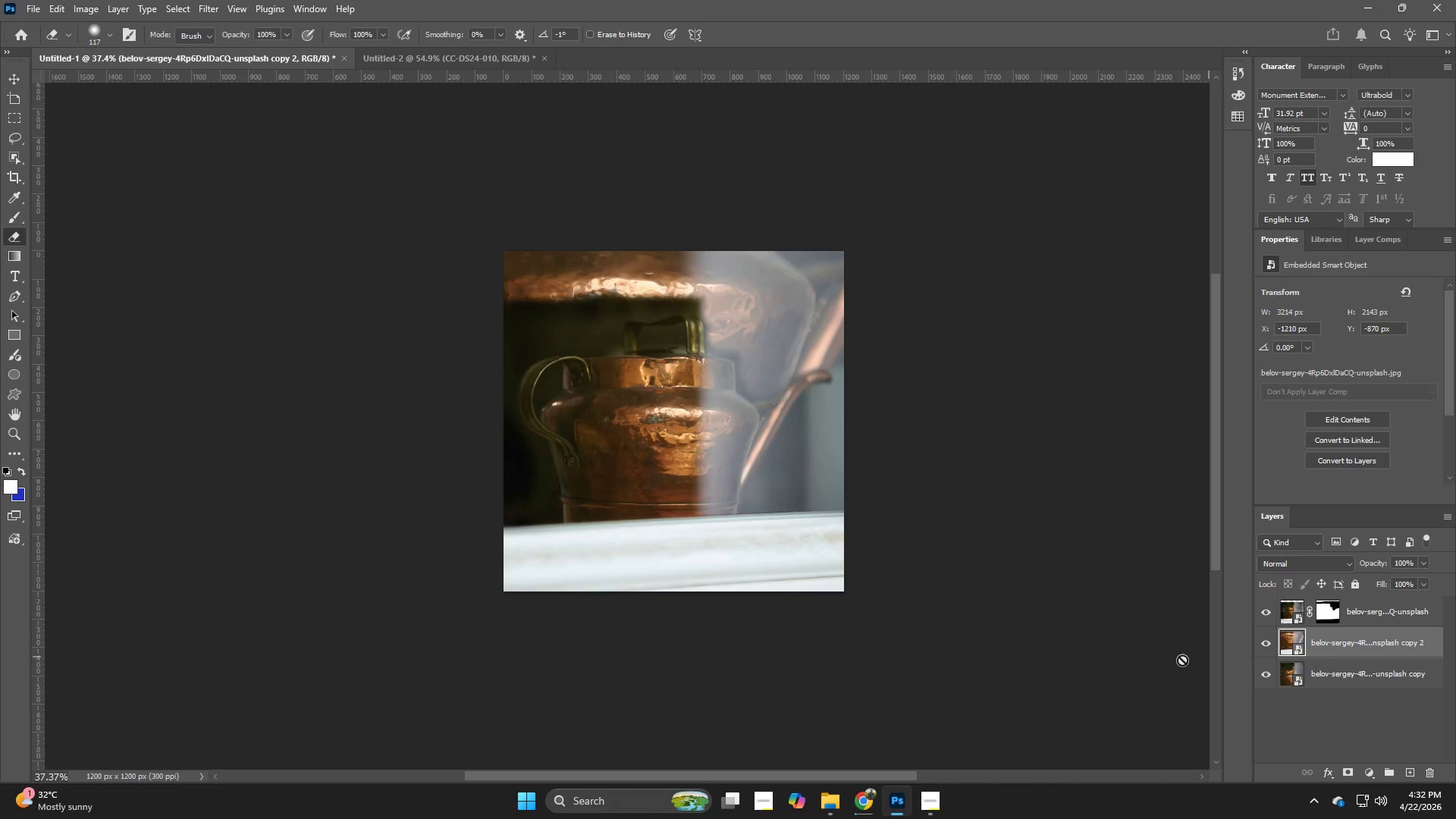 
left_click([824, 797])
 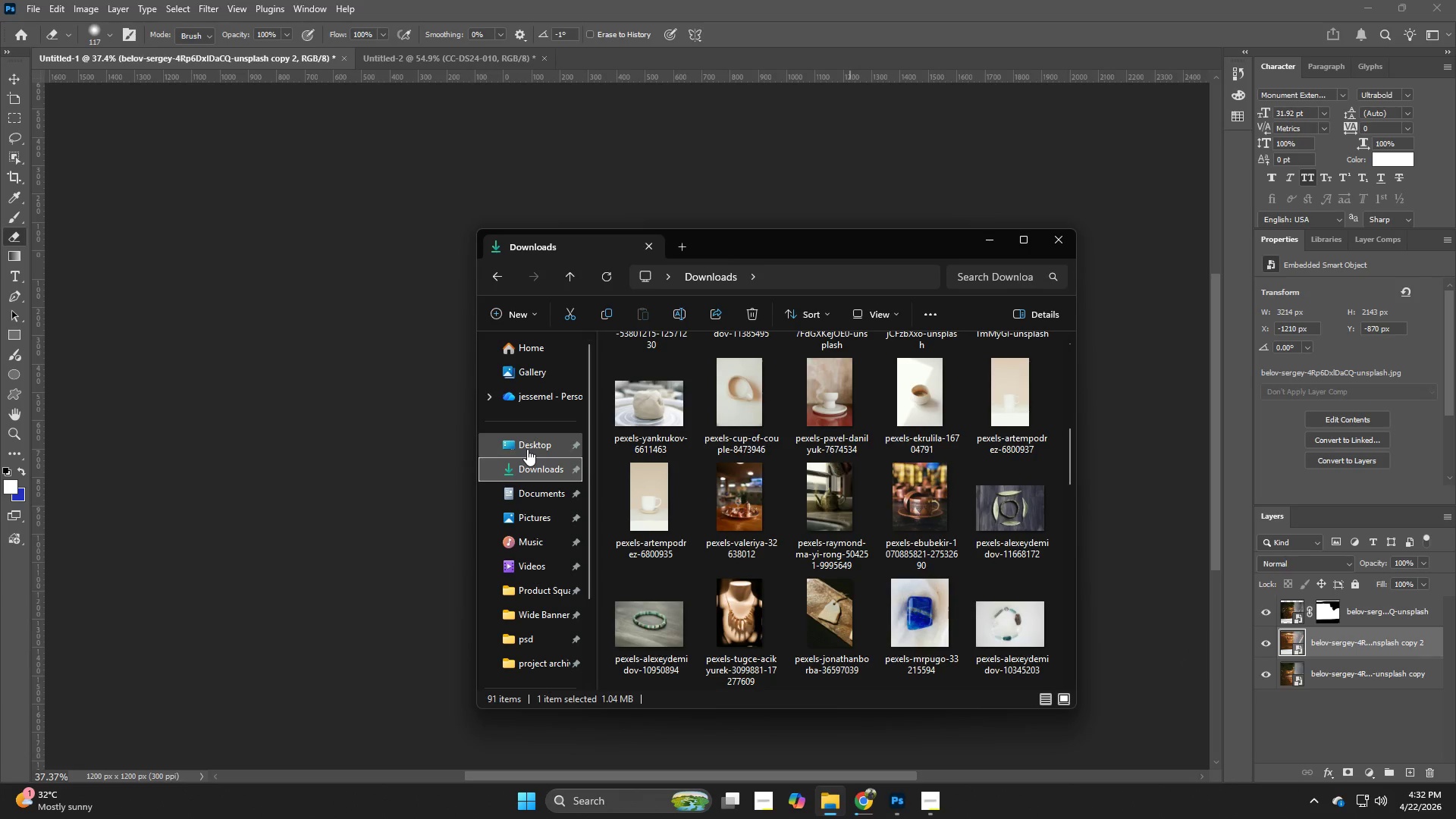 
left_click([534, 461])
 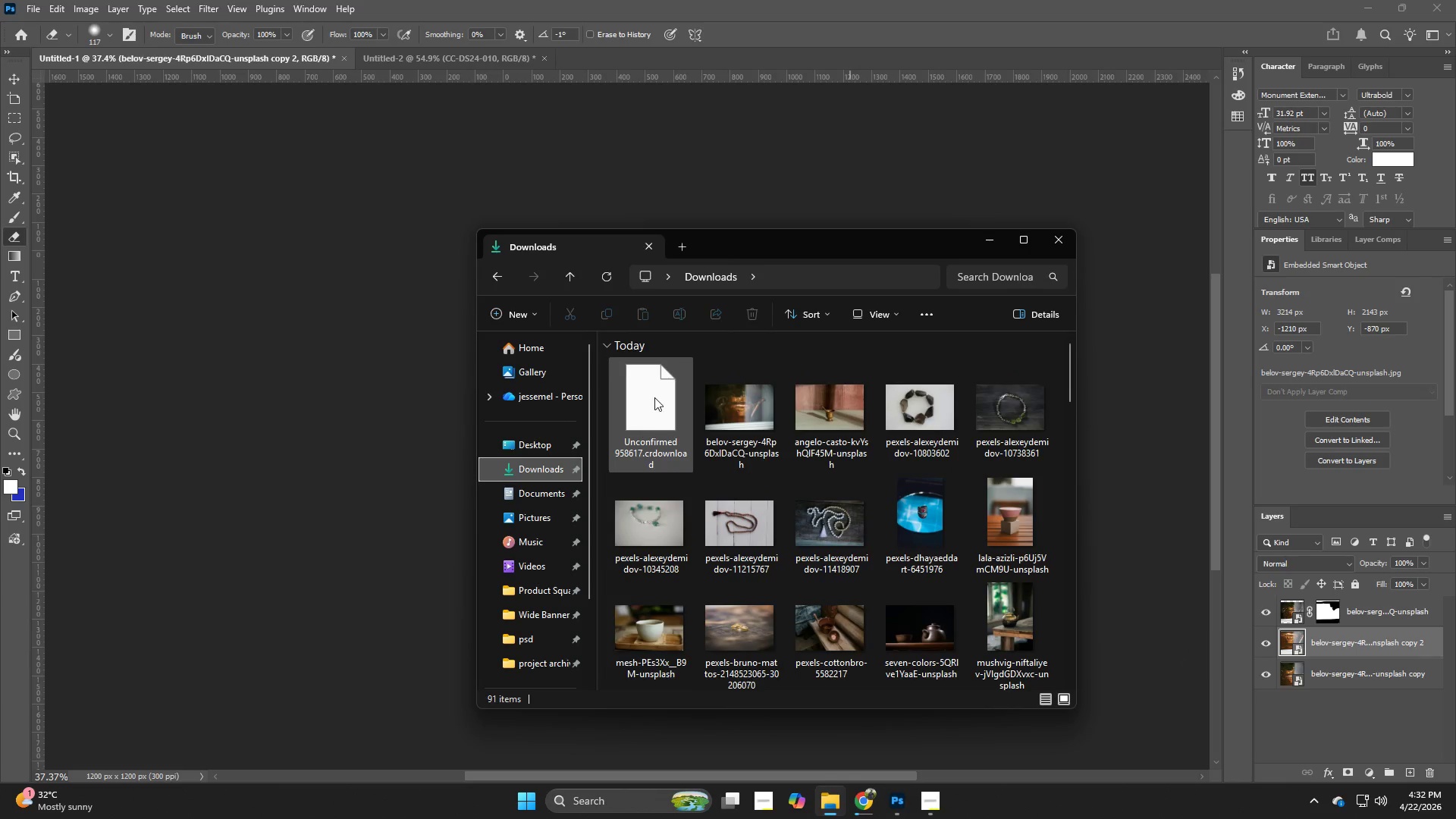 
left_click_drag(start_coordinate=[654, 397], to_coordinate=[651, 425])
 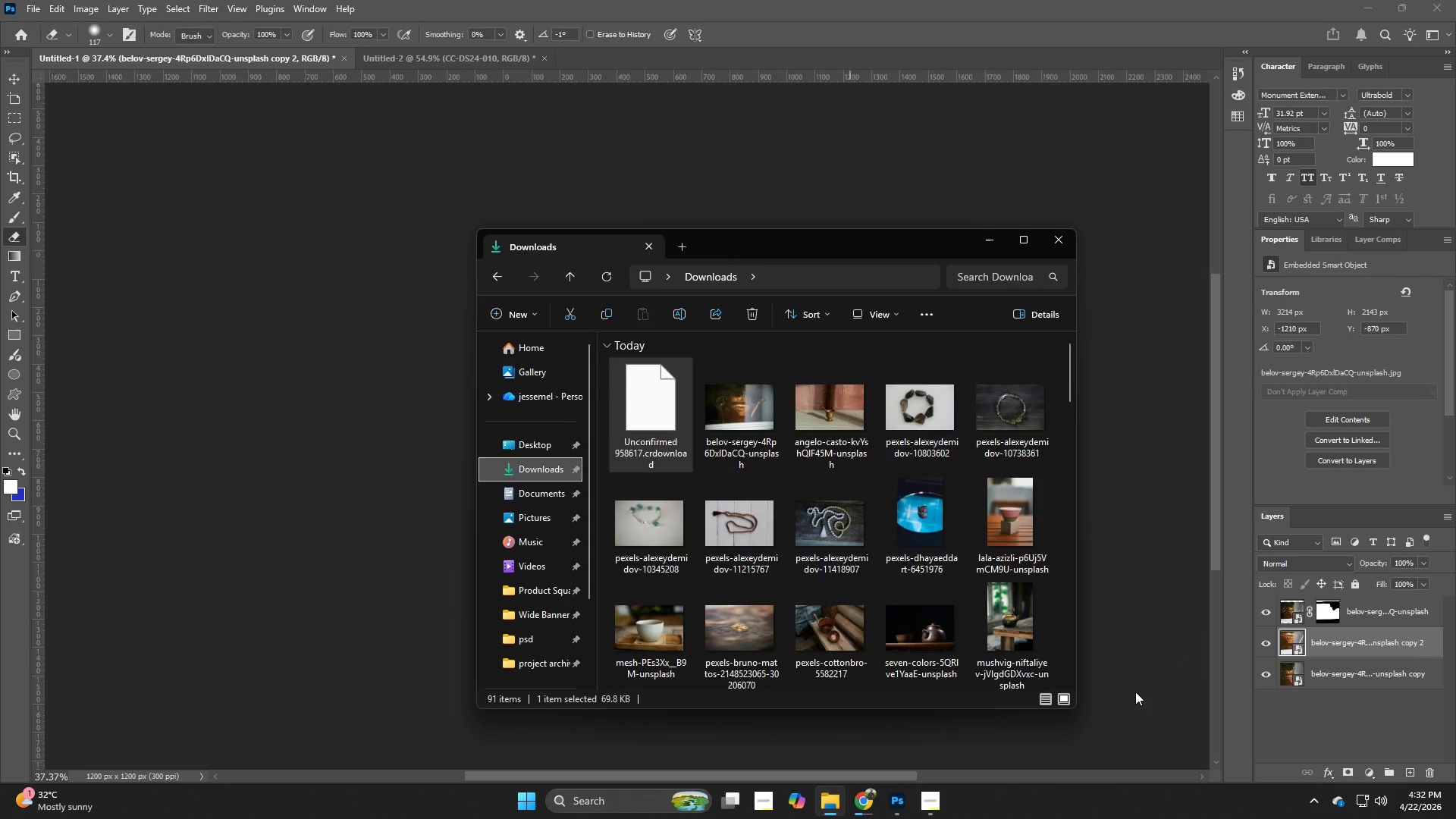 
left_click([1156, 667])
 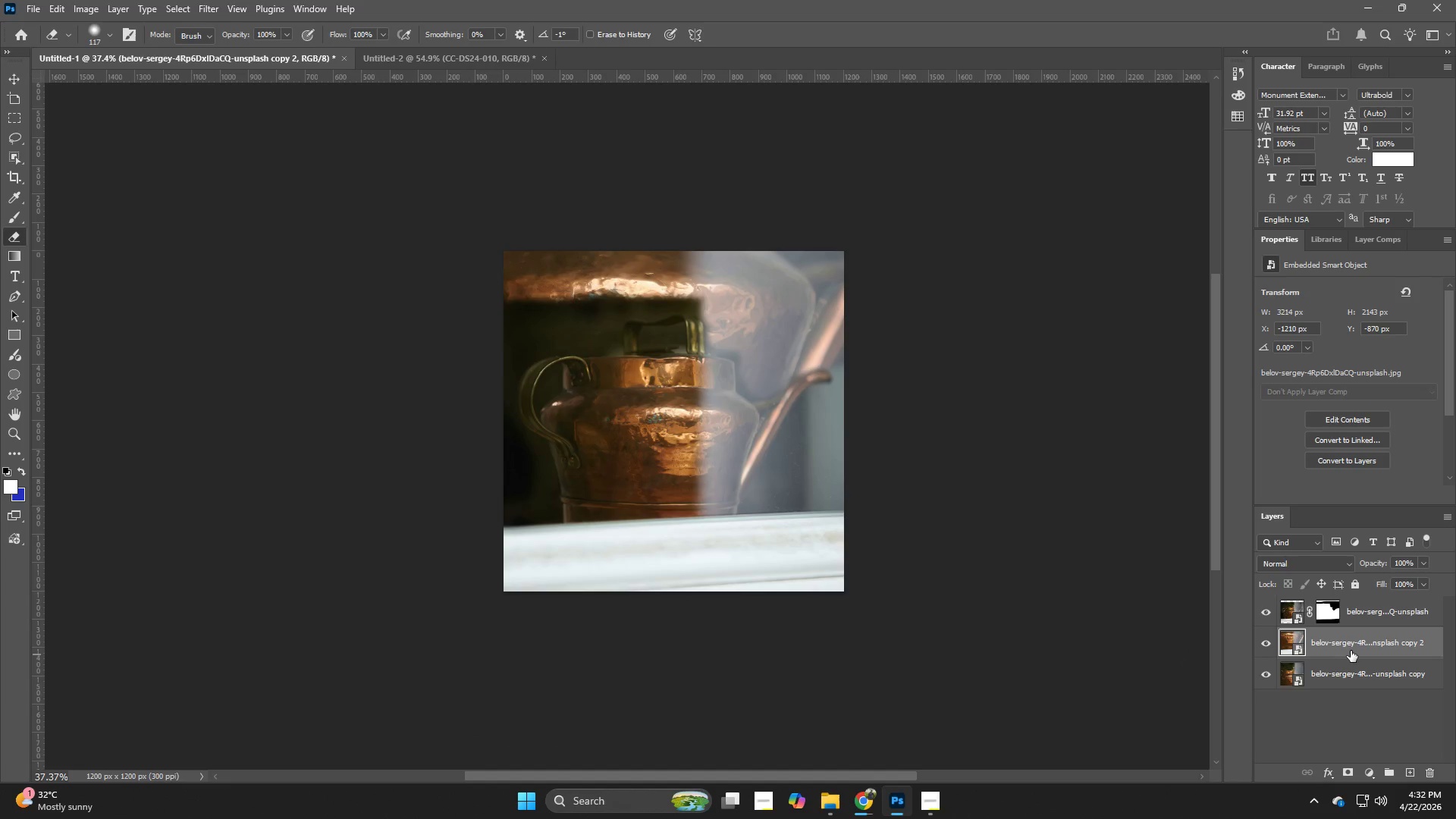 
key(Backspace)
 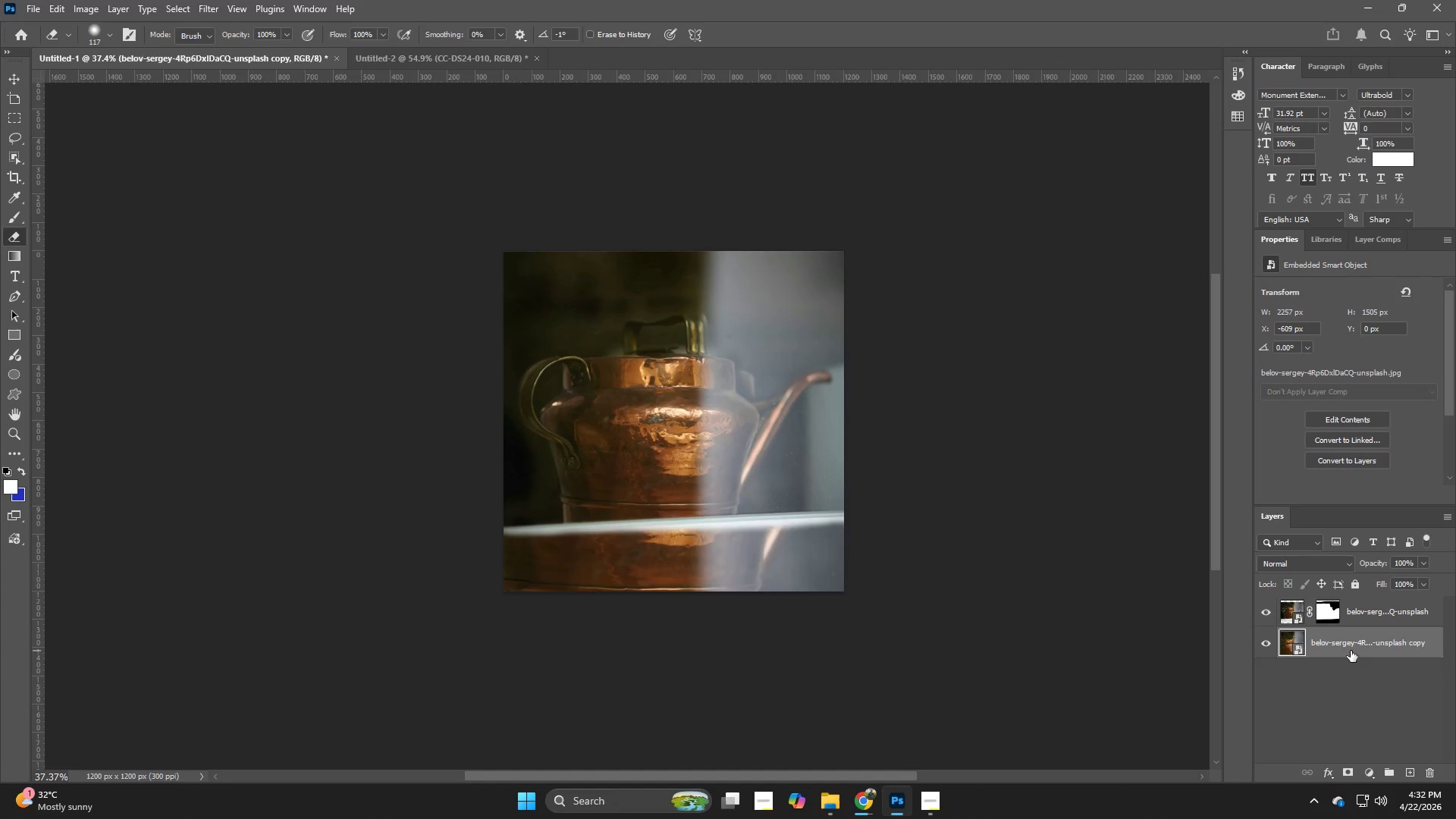 
key(Backspace)
 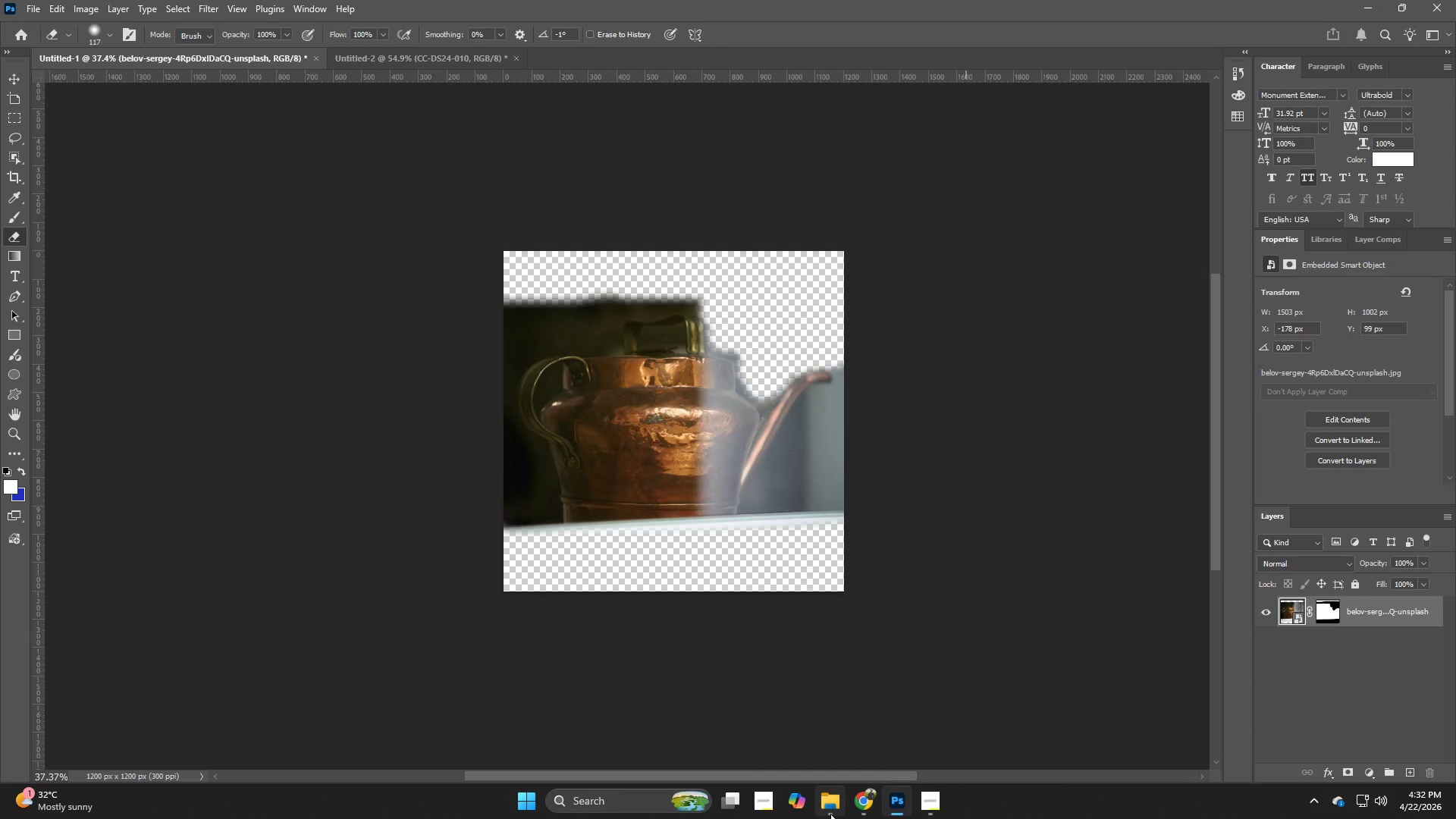 
mouse_move([835, 765])
 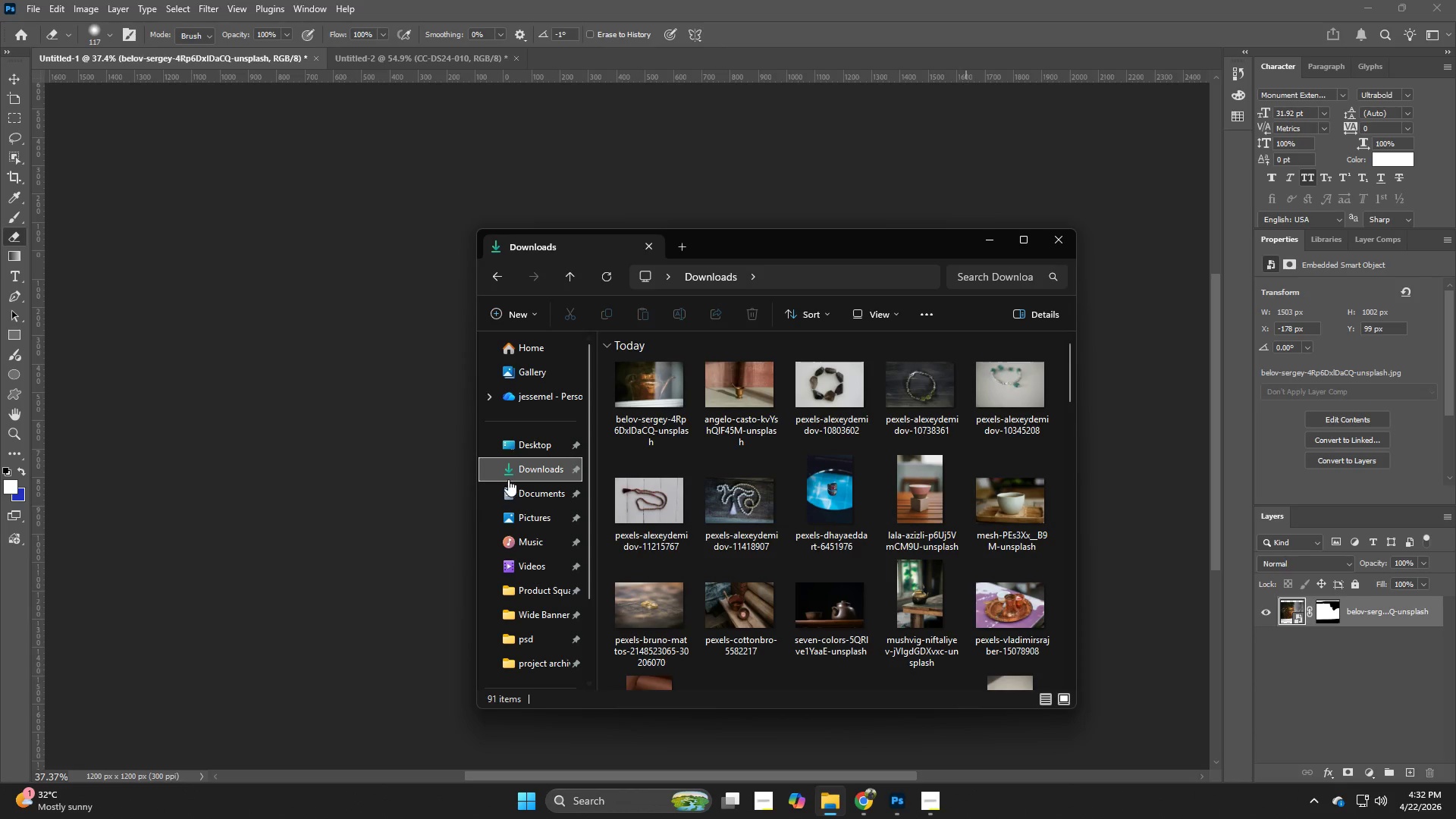 
left_click([526, 475])
 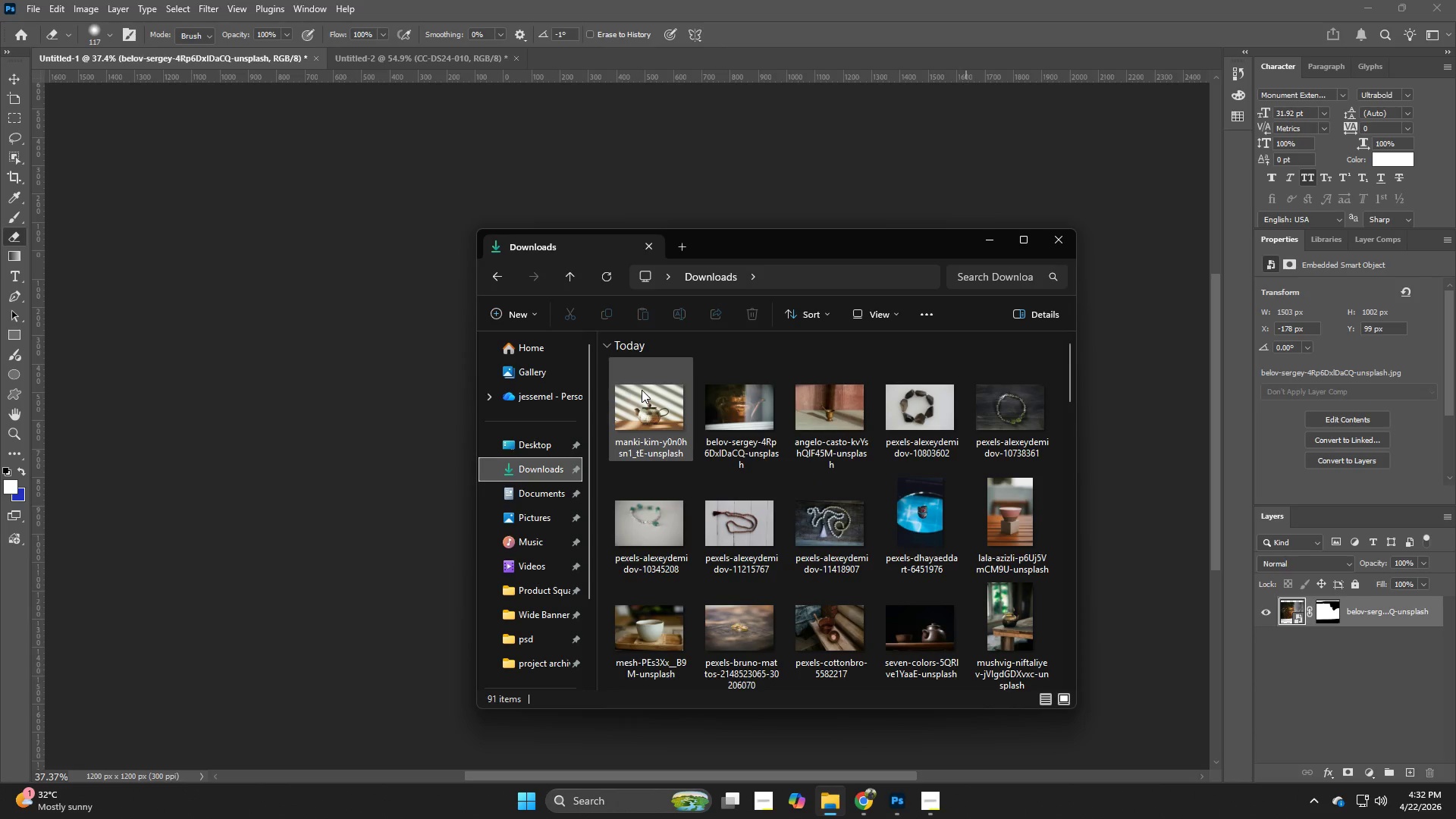 
left_click_drag(start_coordinate=[653, 395], to_coordinate=[295, 437])
 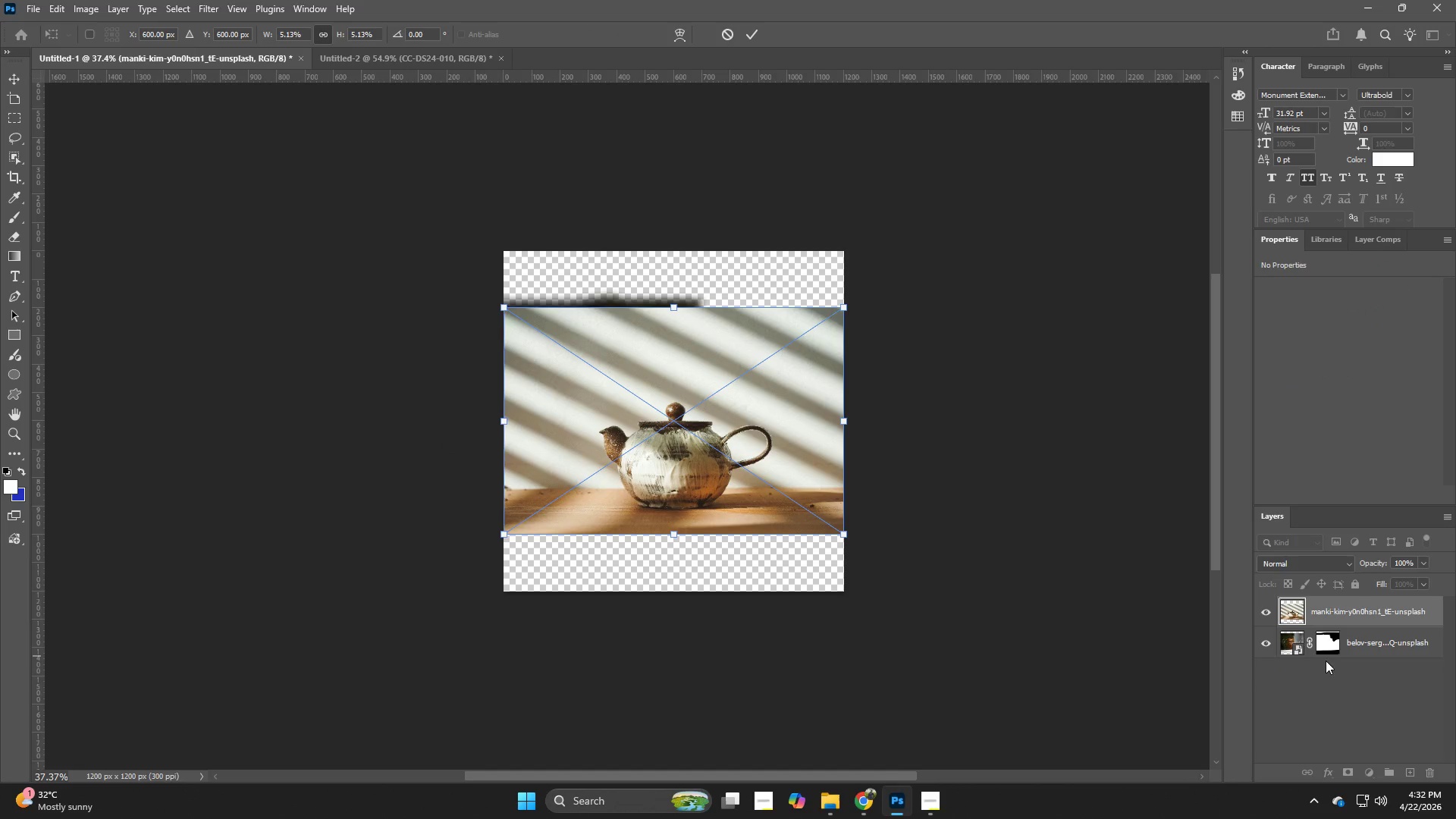 
left_click([1345, 648])
 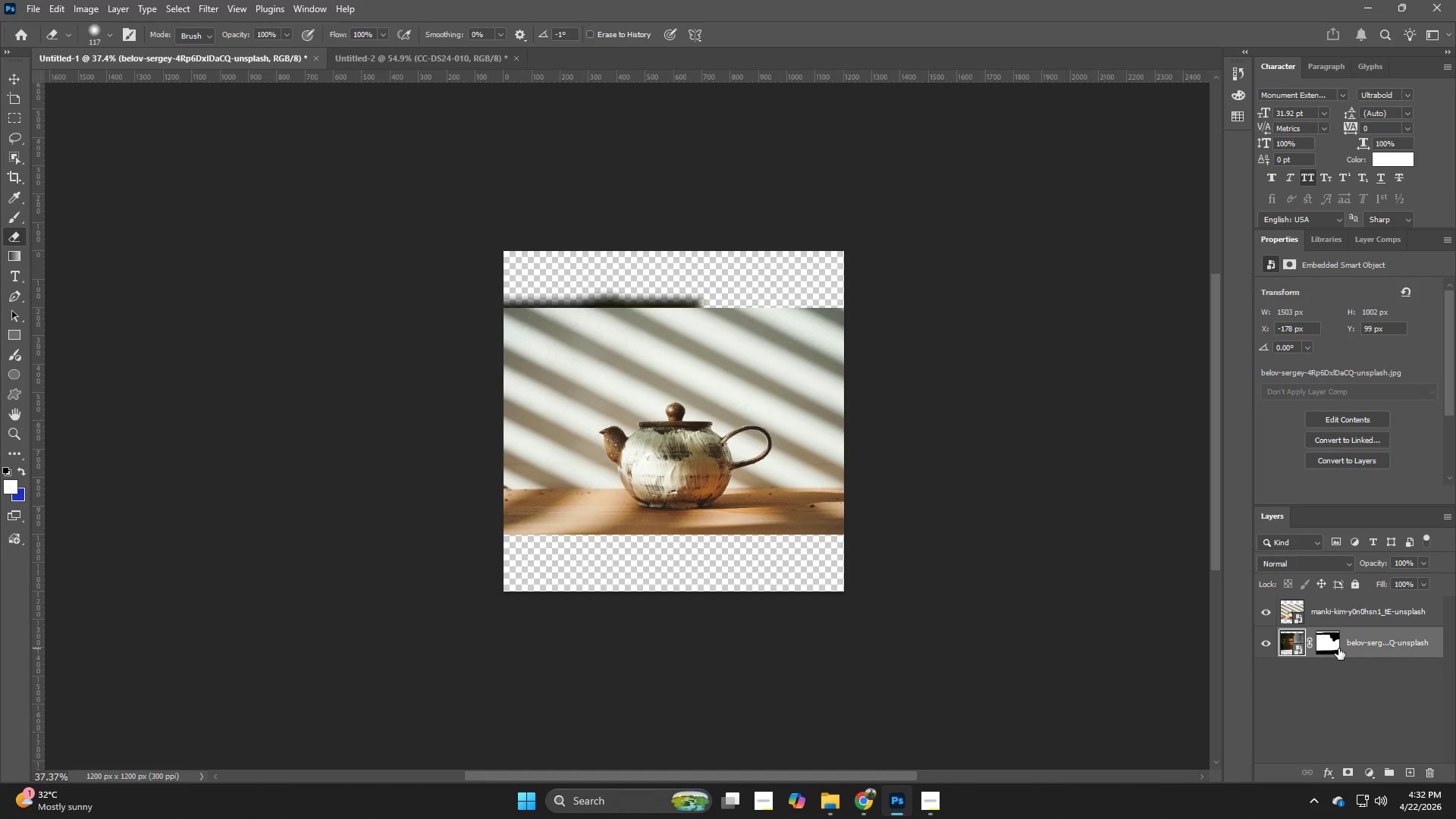 
key(Backspace)
 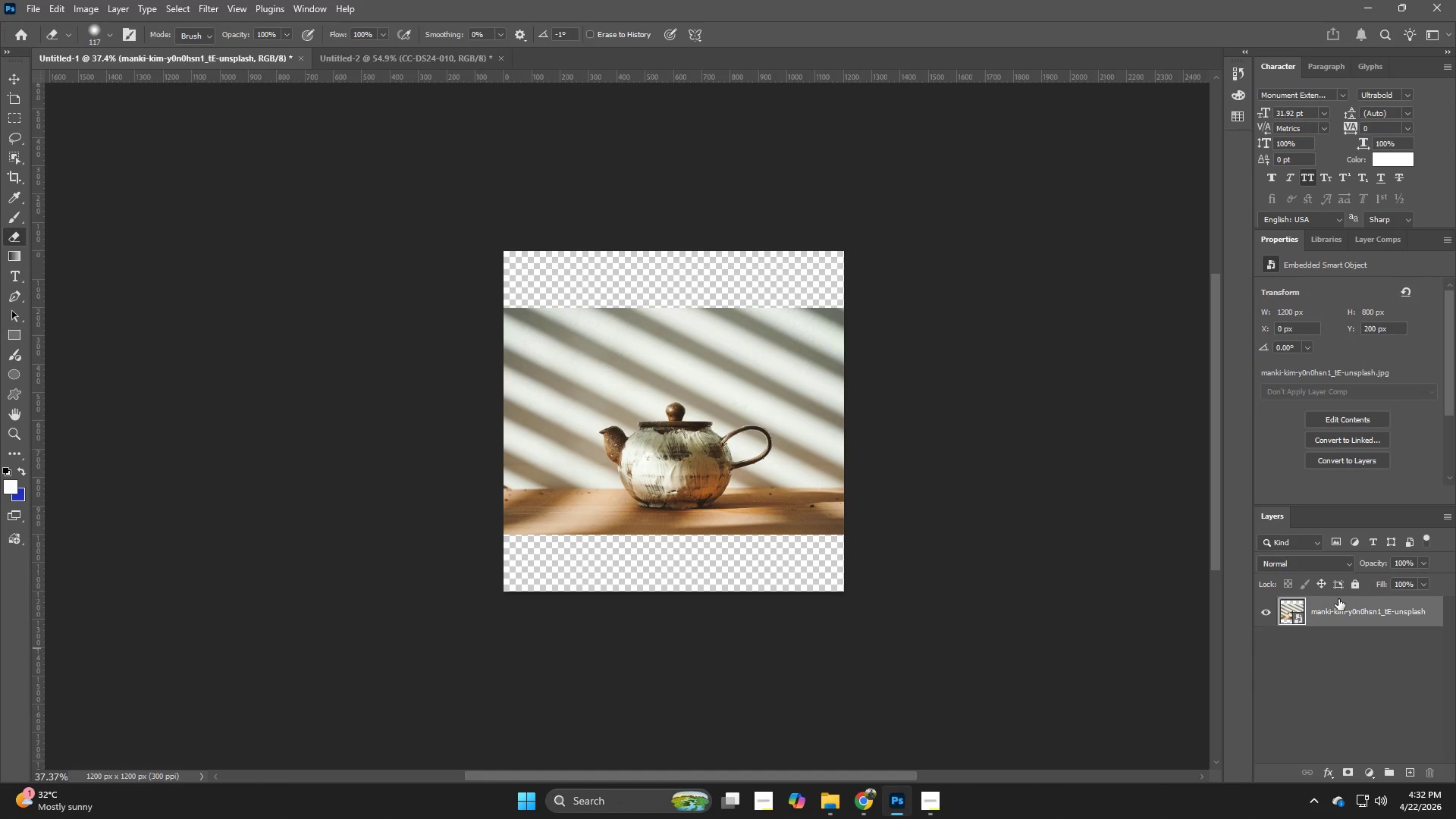 
key(Control+T)
 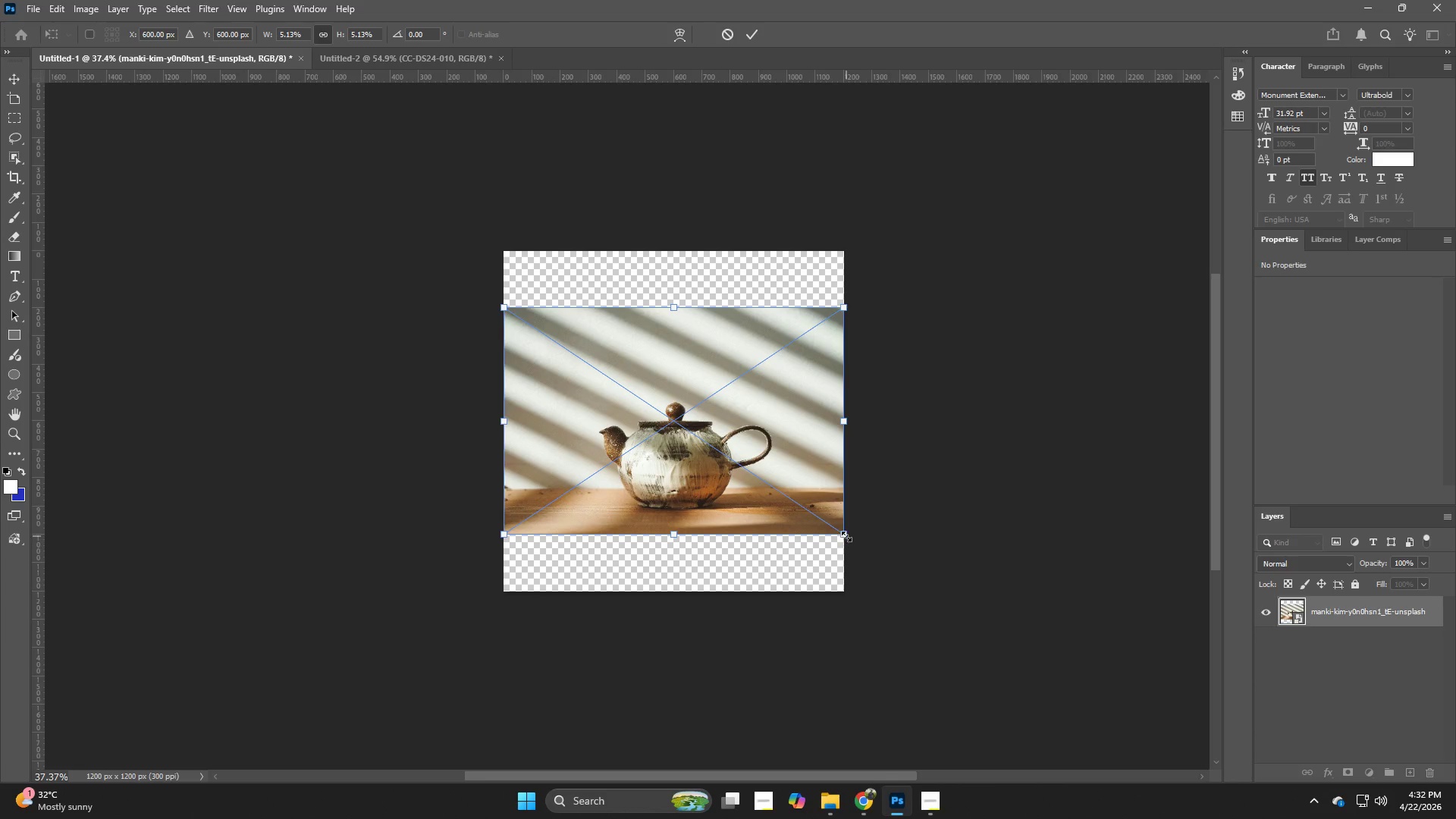 
hold_key(key=AltLeft, duration=1.0)
left_click_drag(start_coordinate=[846, 536], to_coordinate=[962, 575])
 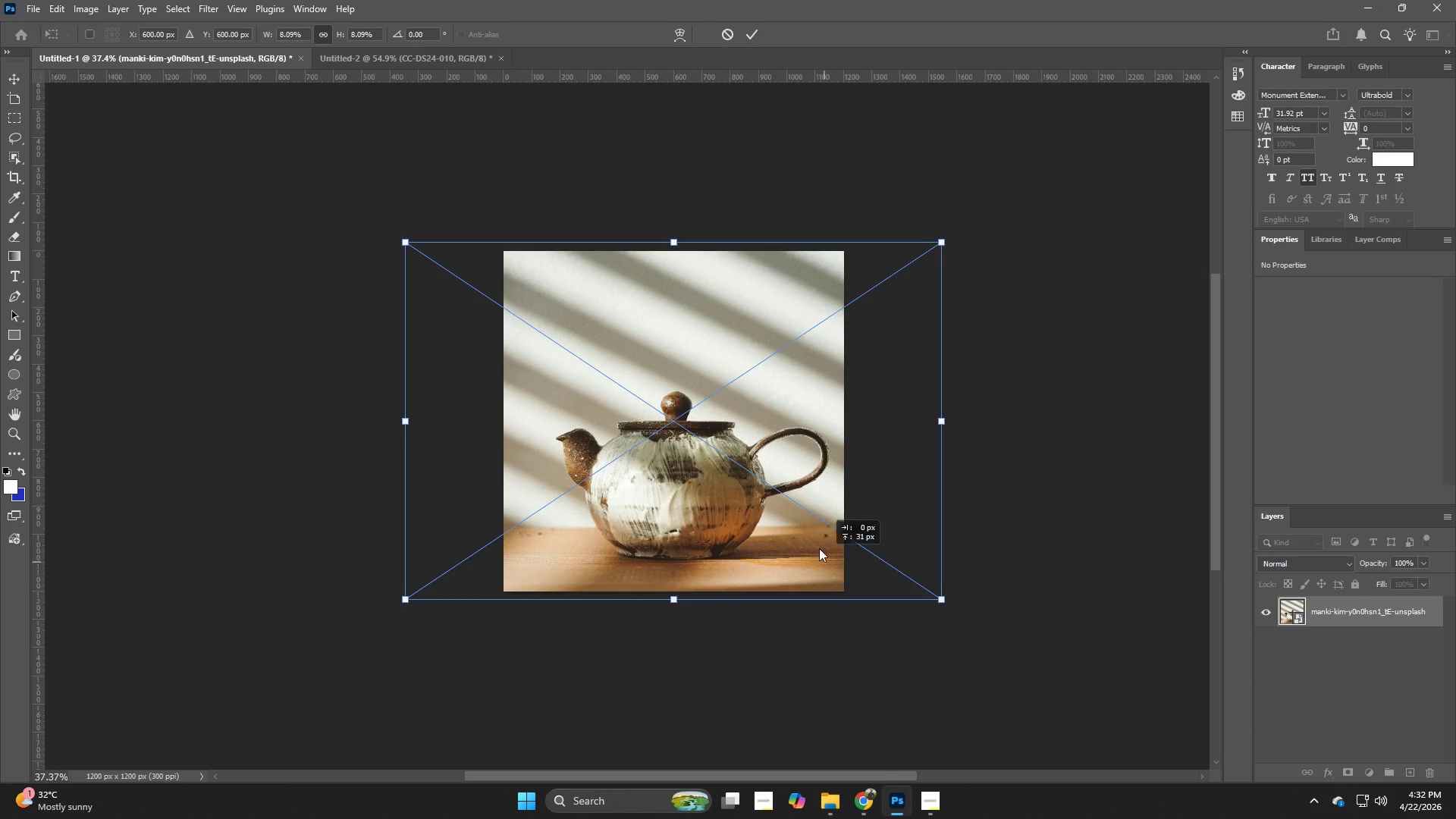 
left_click_drag(start_coordinate=[824, 562], to_coordinate=[805, 529])
 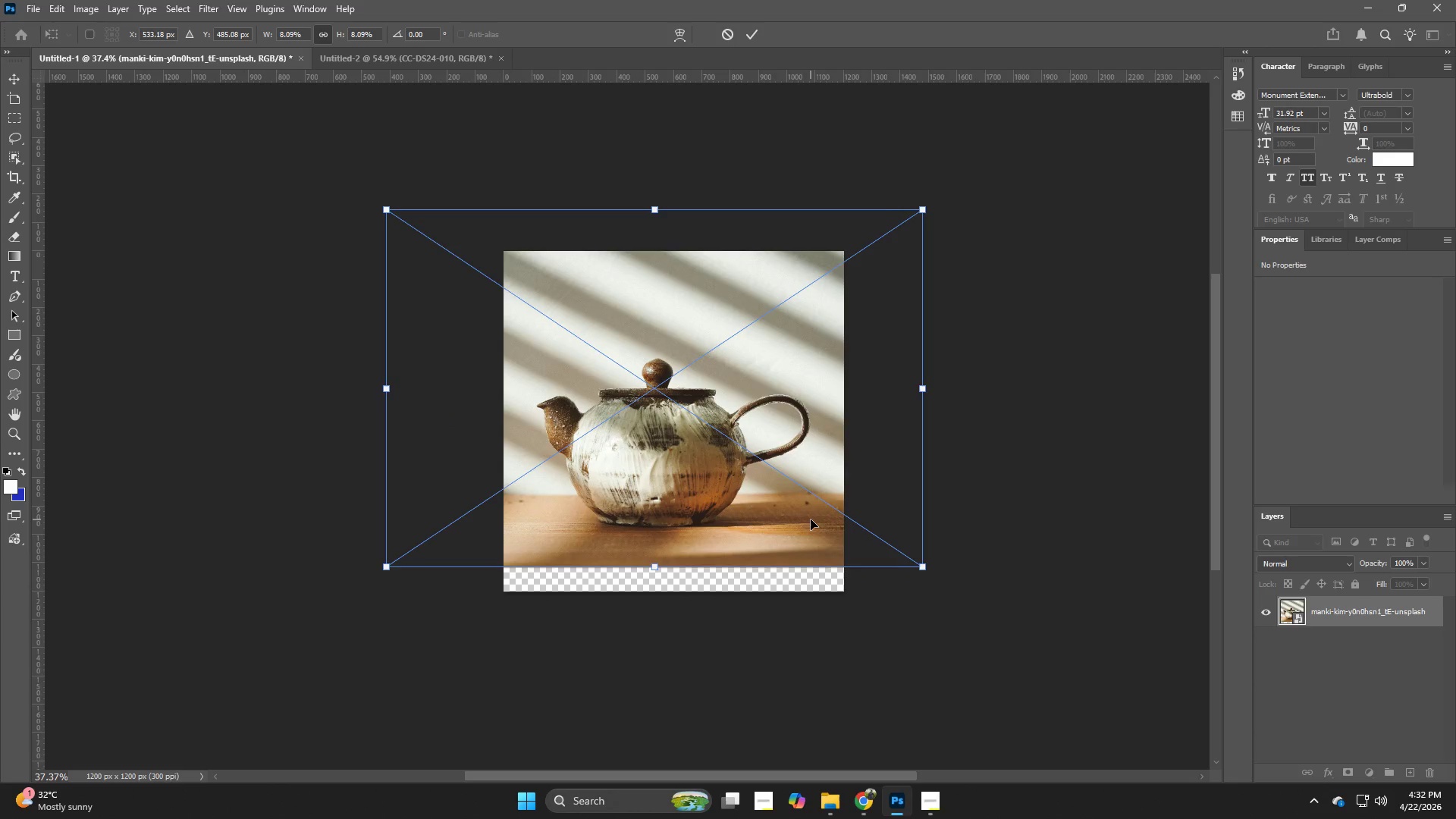 
left_click_drag(start_coordinate=[811, 519], to_coordinate=[818, 519])
 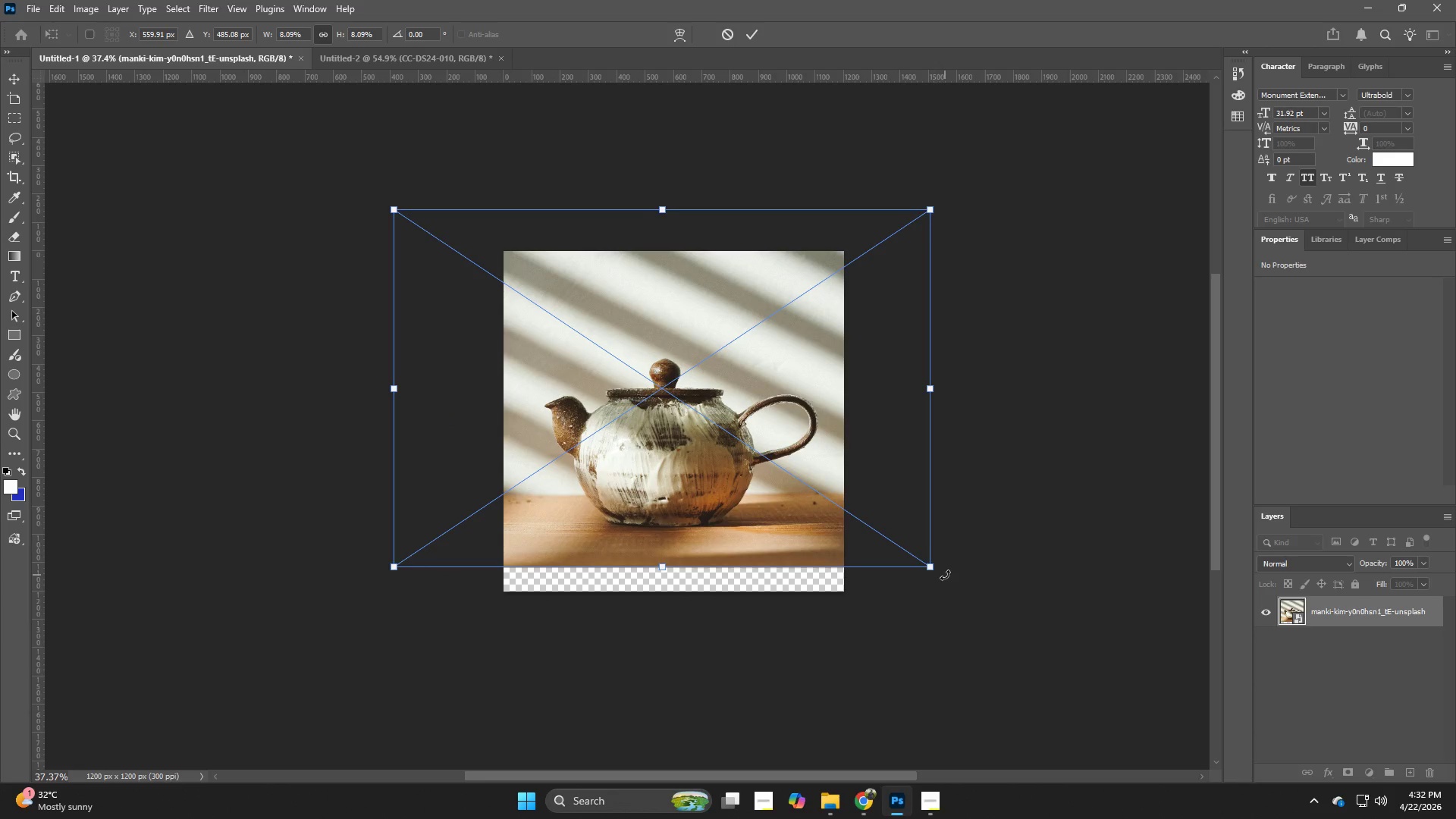 
hold_key(key=AltLeft, duration=1.28)
left_click_drag(start_coordinate=[939, 575], to_coordinate=[973, 582])
 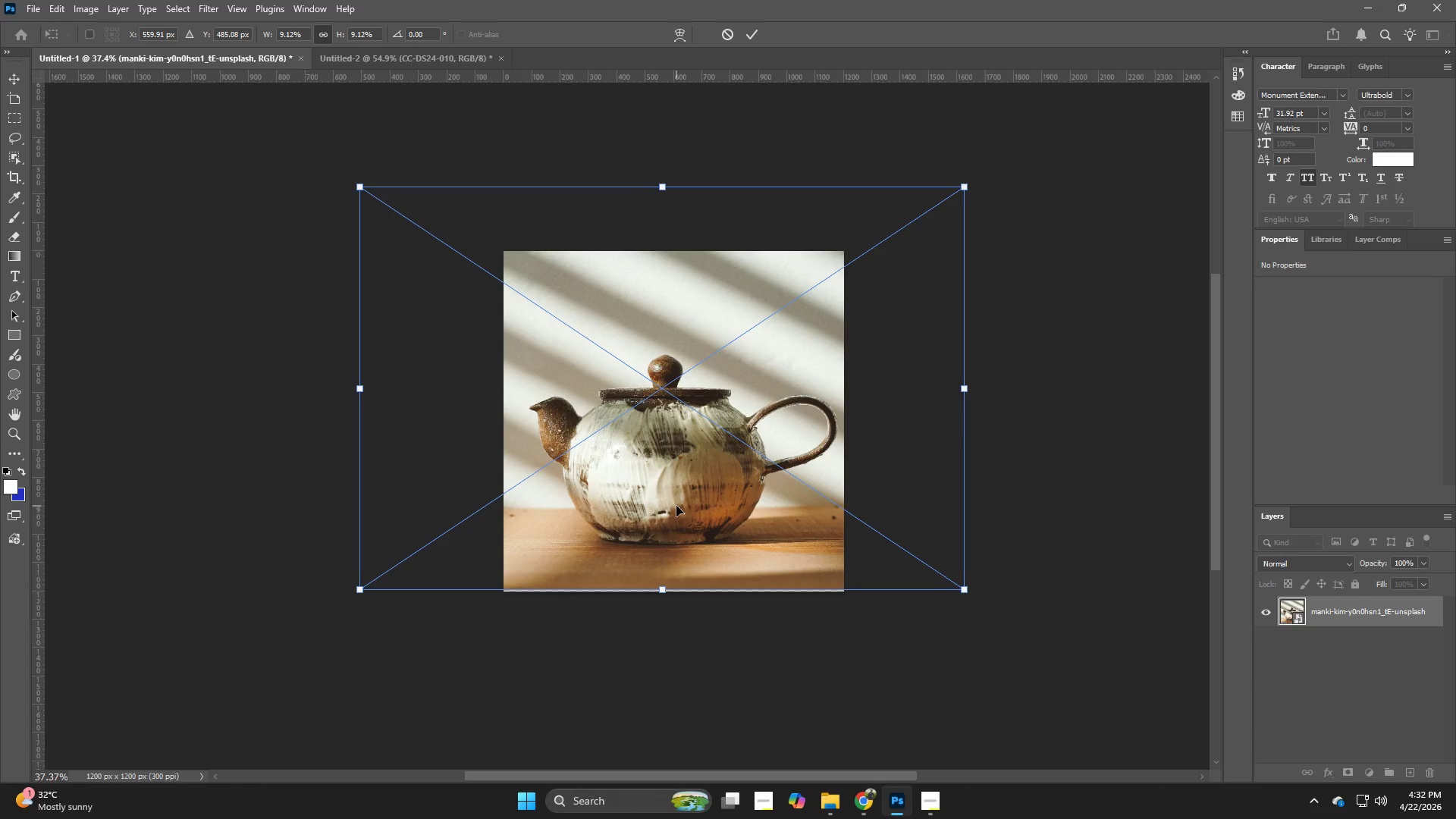 
left_click_drag(start_coordinate=[676, 506], to_coordinate=[690, 491])
 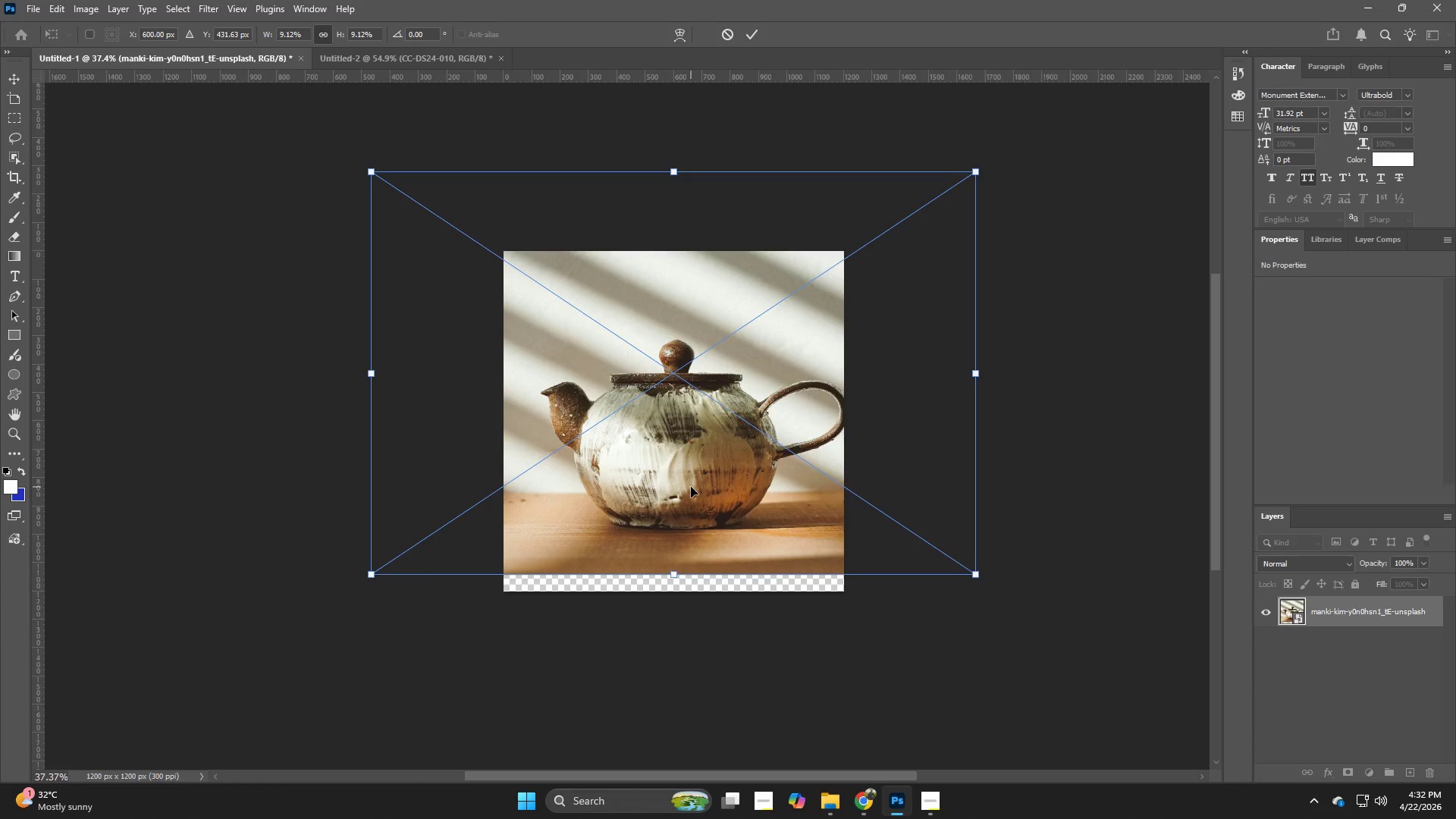 
left_click_drag(start_coordinate=[691, 487], to_coordinate=[692, 480])
 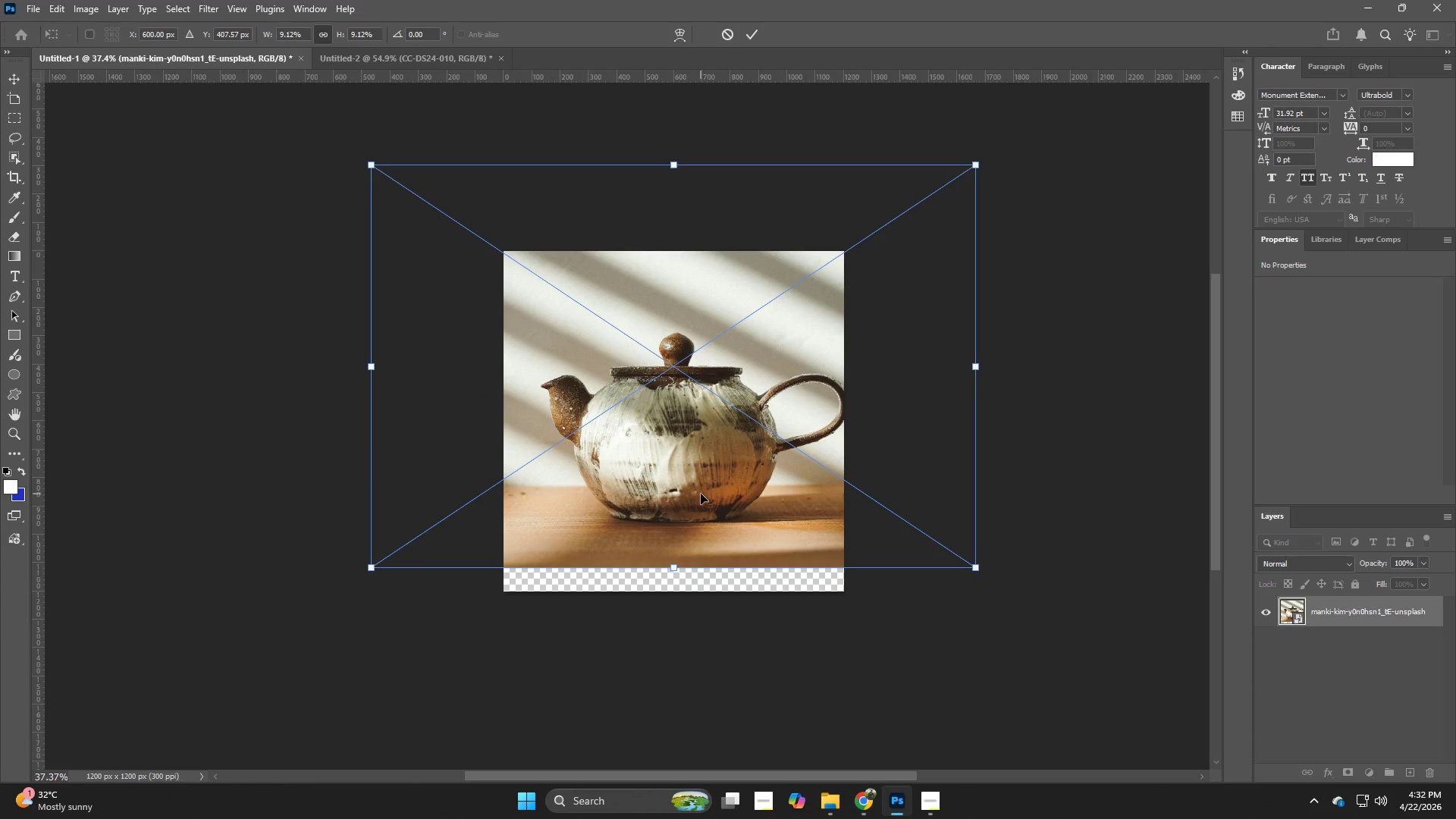 
left_click_drag(start_coordinate=[700, 491], to_coordinate=[691, 496])
 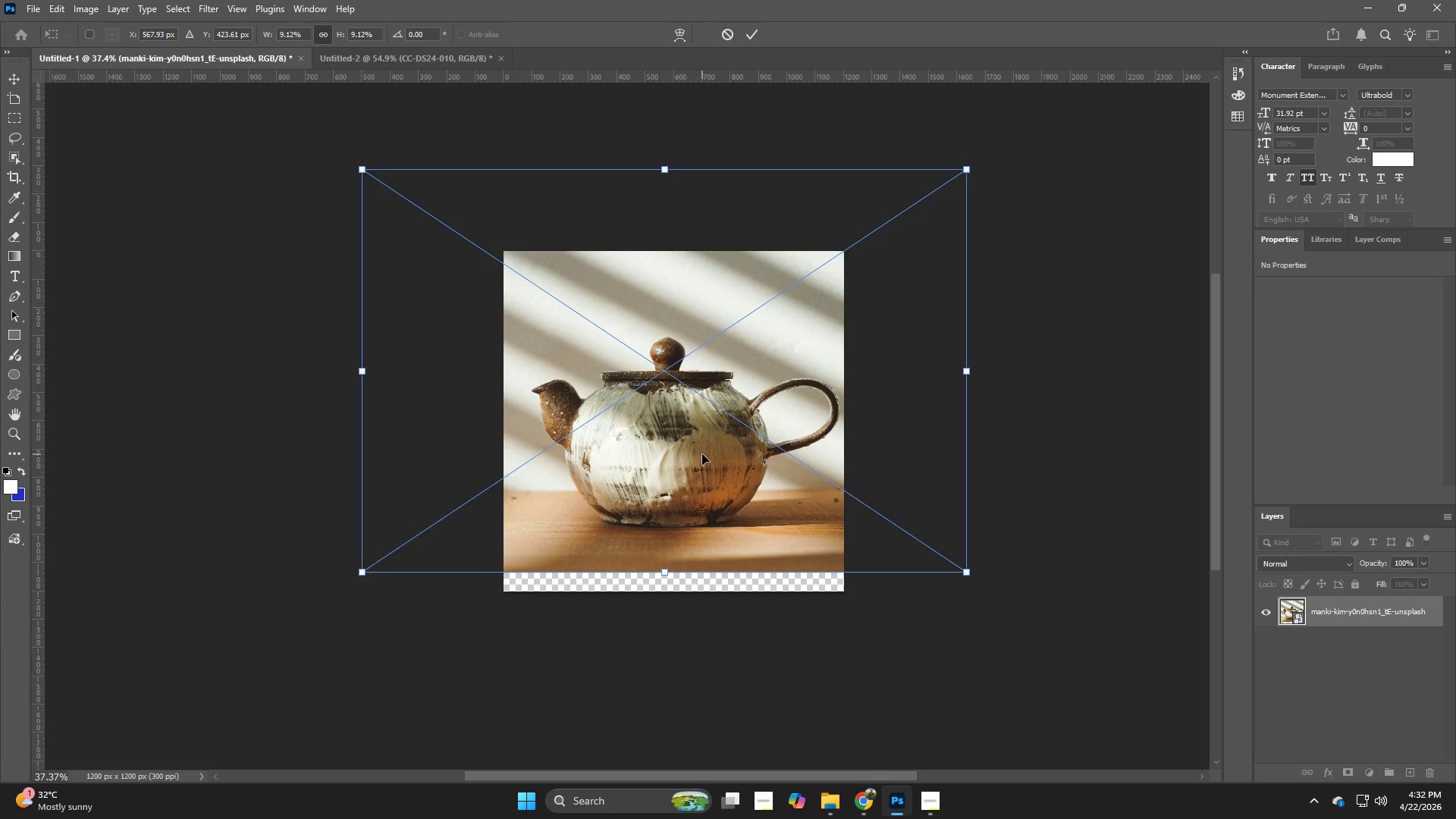 
key(NumpadEnter)
 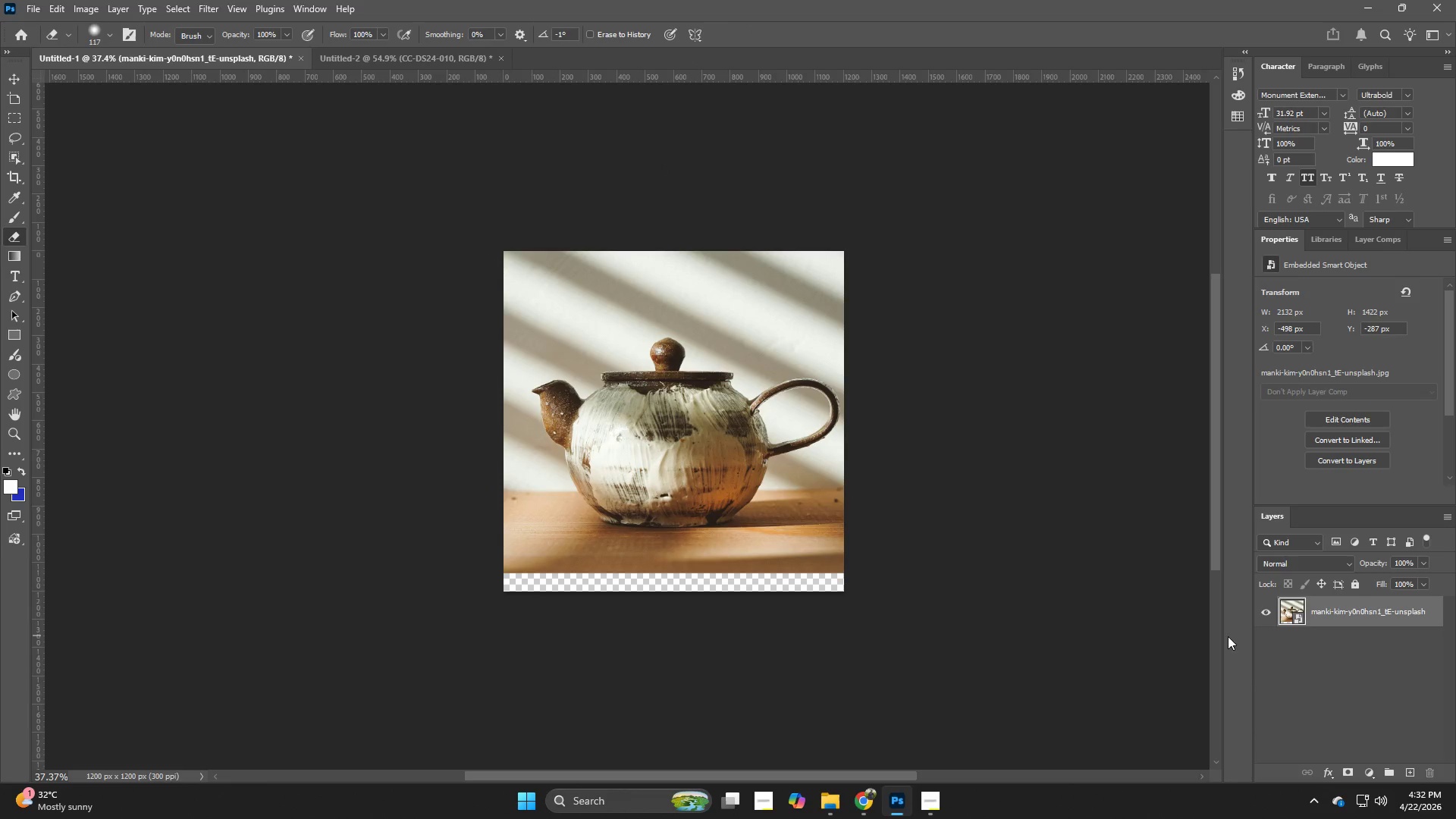 
hold_key(key=ControlLeft, duration=1.14)
hold_key(key=AltLeft, duration=1.05)
left_click_drag(start_coordinate=[1318, 620], to_coordinate=[1324, 639])
 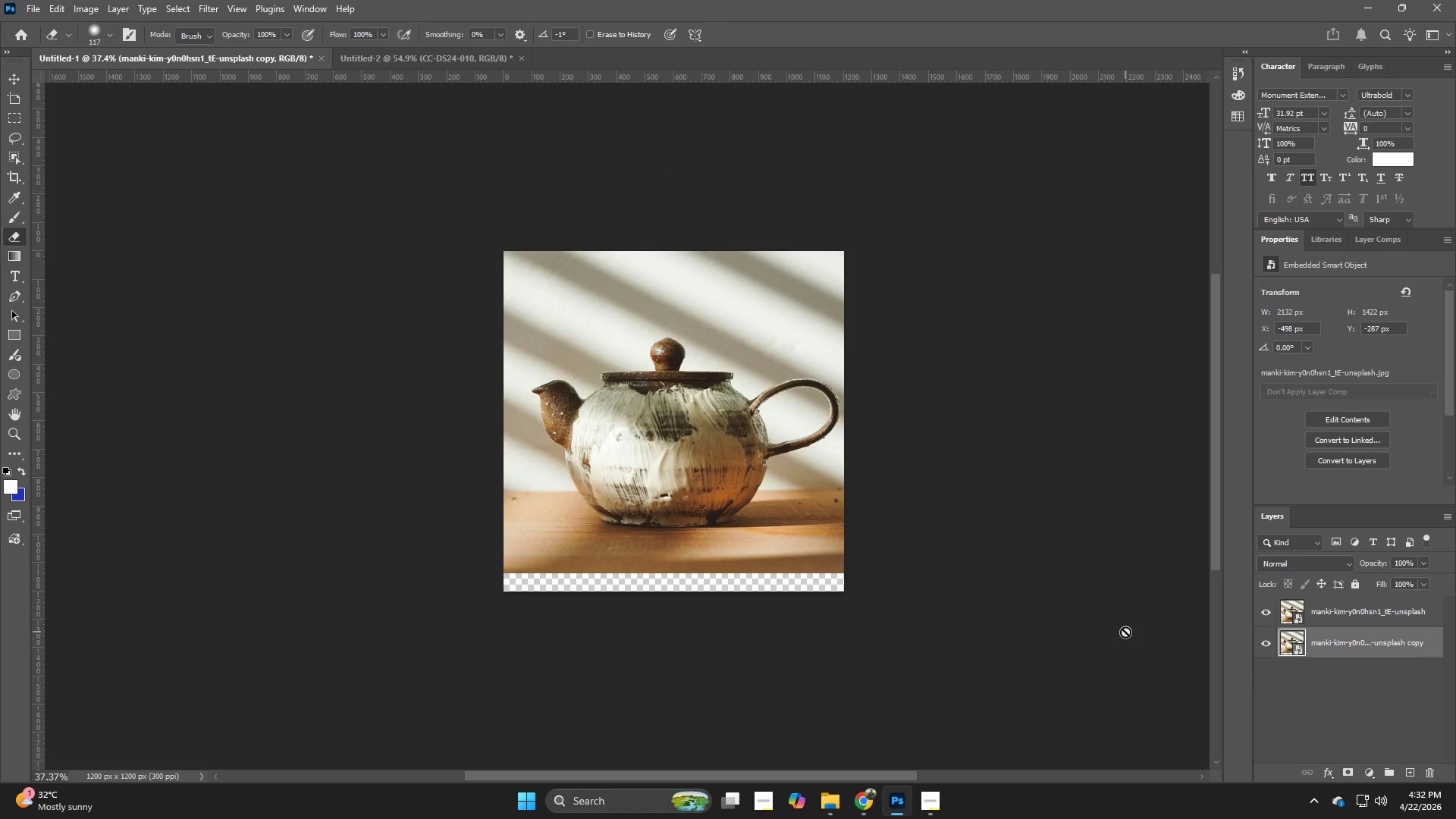 
key(Control+T)
 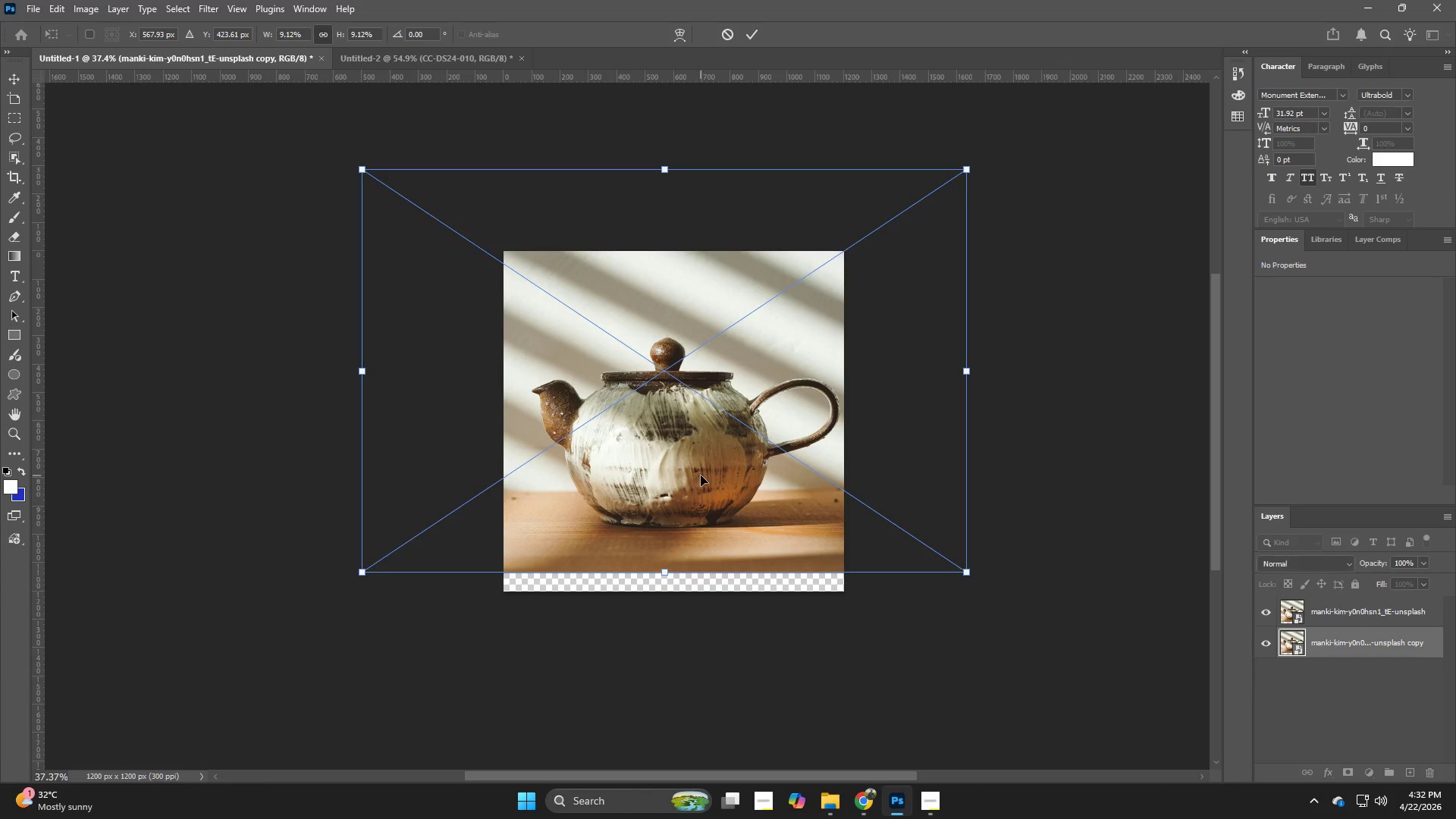 
left_click_drag(start_coordinate=[701, 475], to_coordinate=[698, 491])
 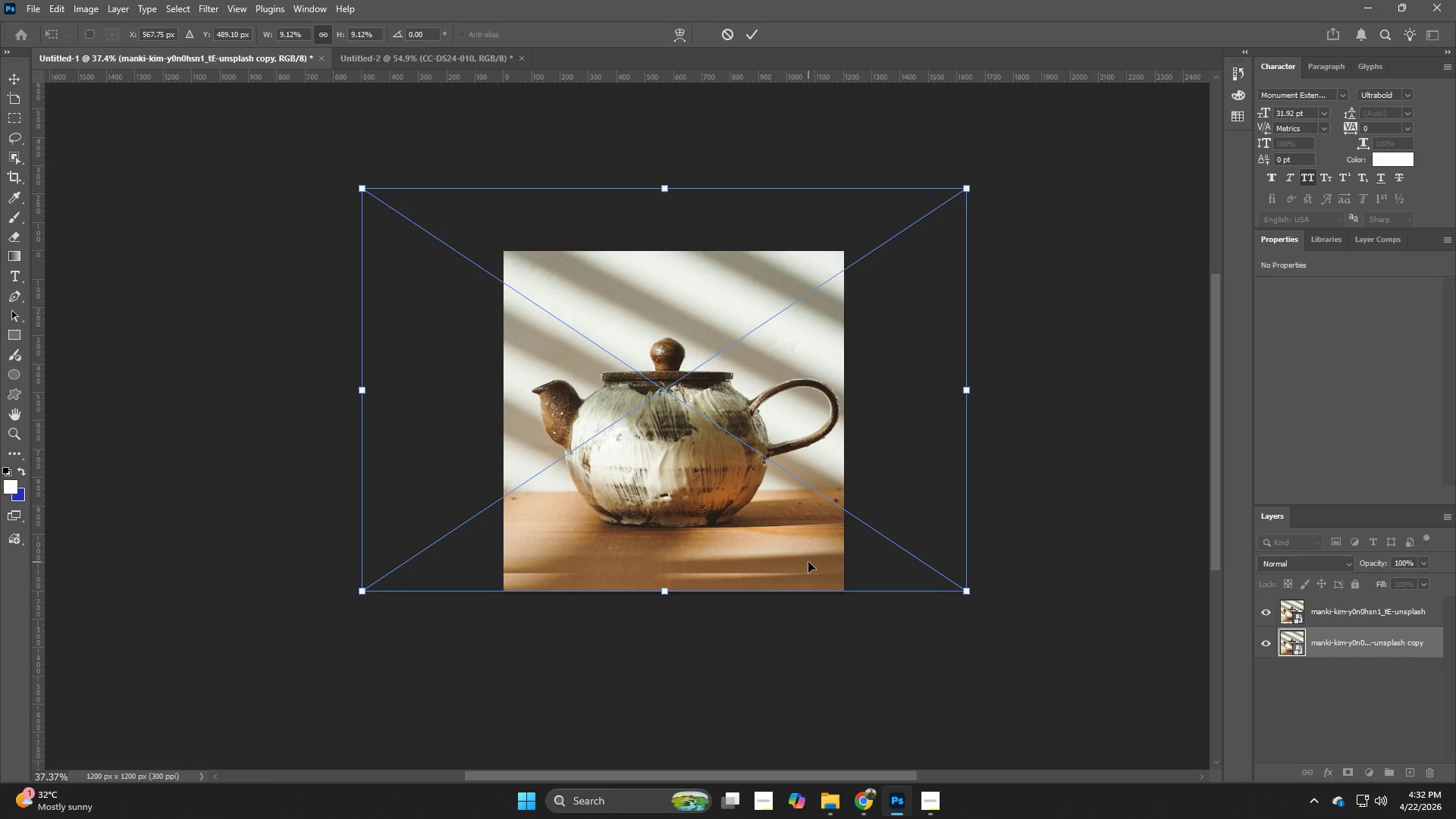 
left_click_drag(start_coordinate=[808, 562], to_coordinate=[811, 552])
 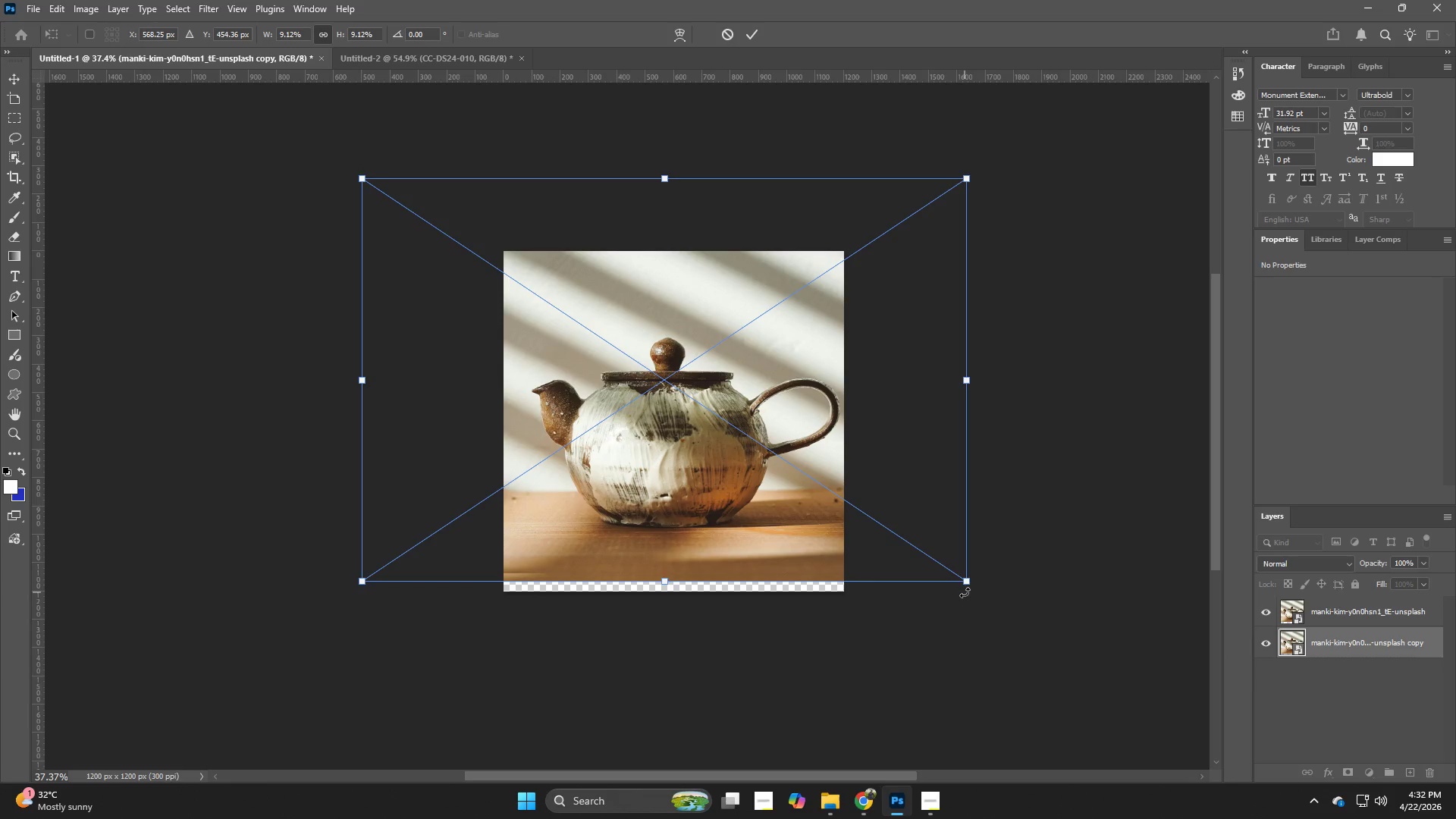 
hold_key(key=AltLeft, duration=0.69)
left_click_drag(start_coordinate=[965, 592], to_coordinate=[990, 598])
 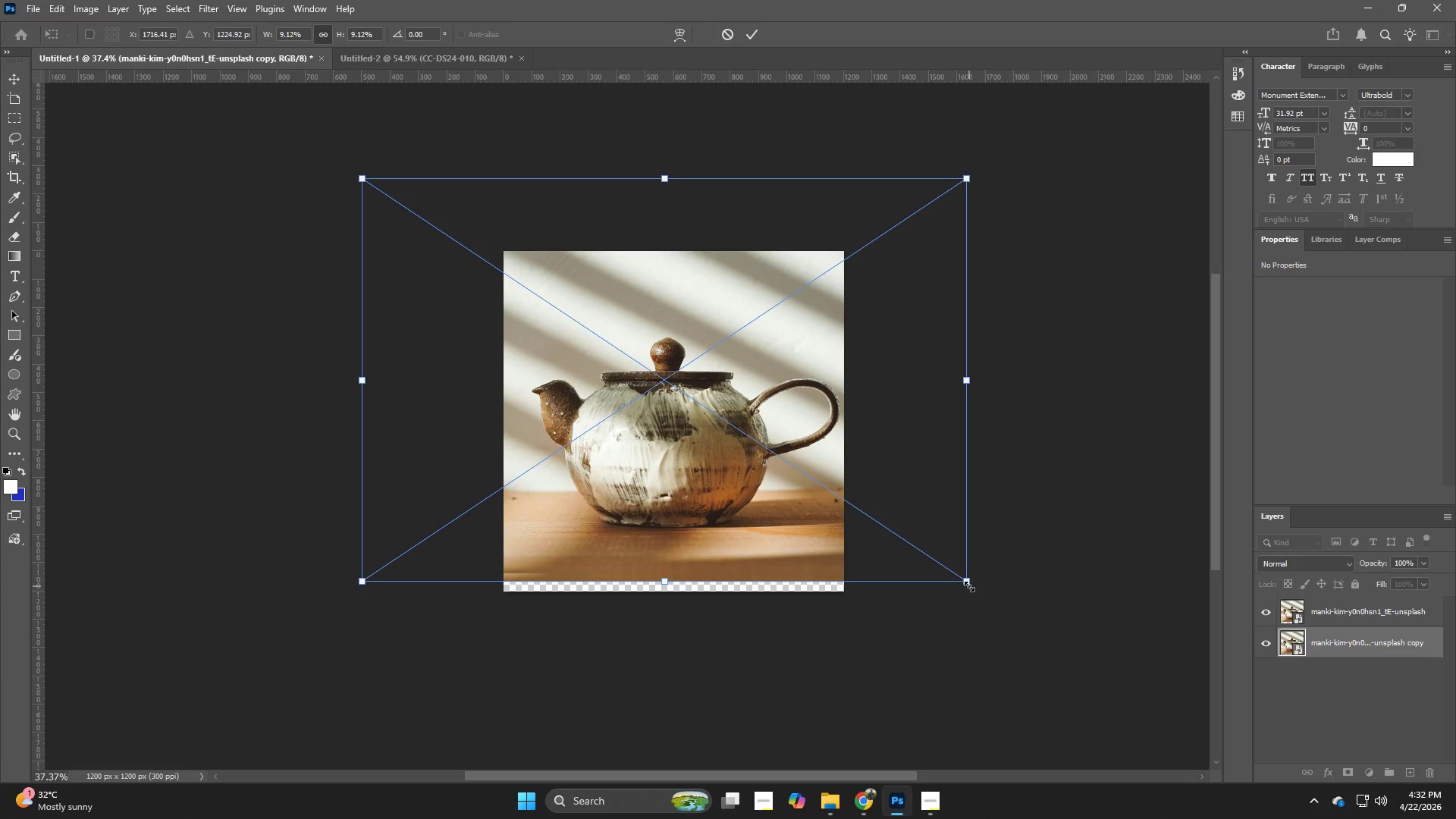 
hold_key(key=AltLeft, duration=1.14)
left_click_drag(start_coordinate=[969, 585], to_coordinate=[974, 601])
 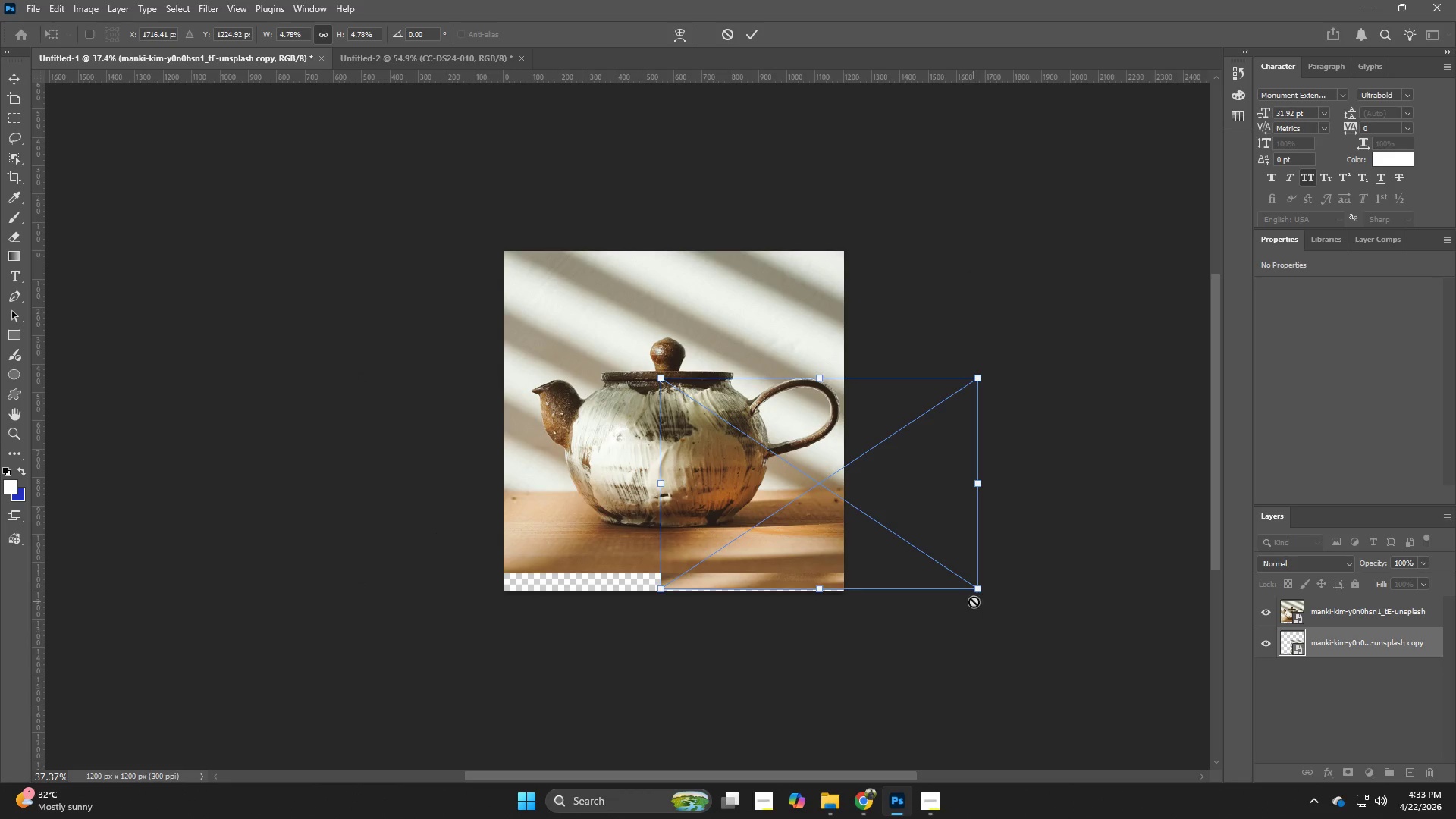 
key(NumpadEnter)
 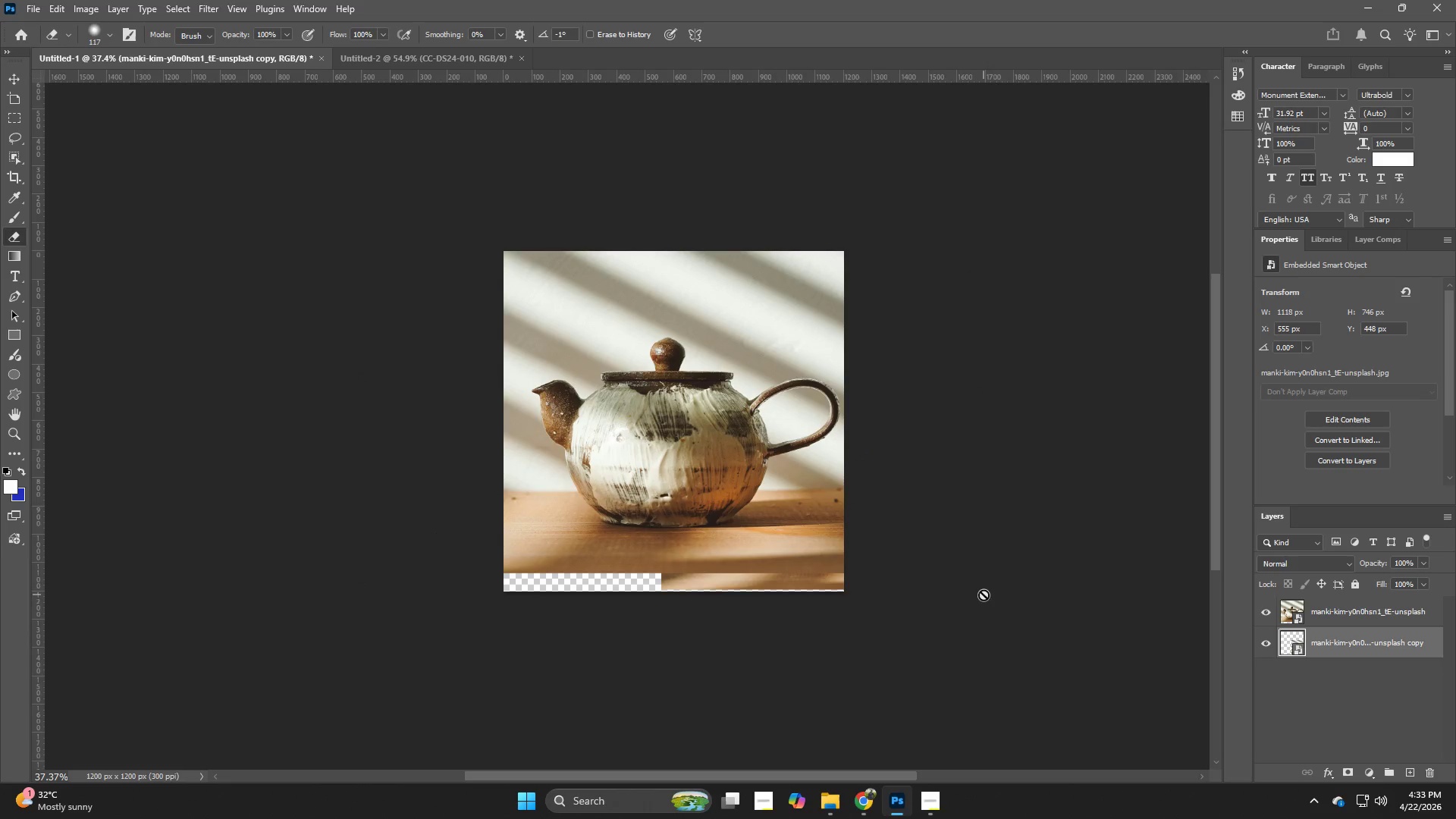 
key(Control+T)
 